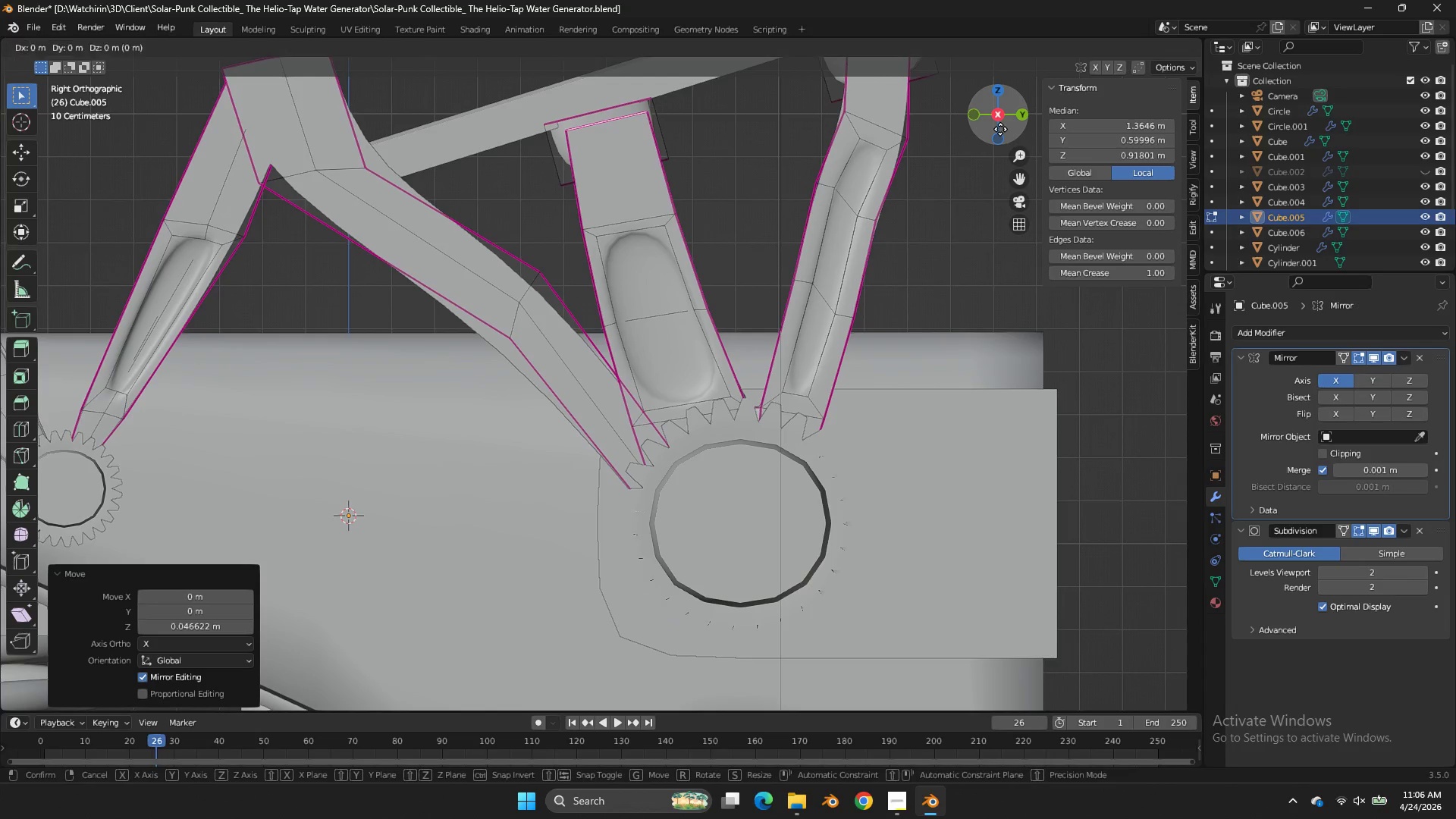 
hold_key(key=ShiftLeft, duration=1.08)
left_click([959, 164])
 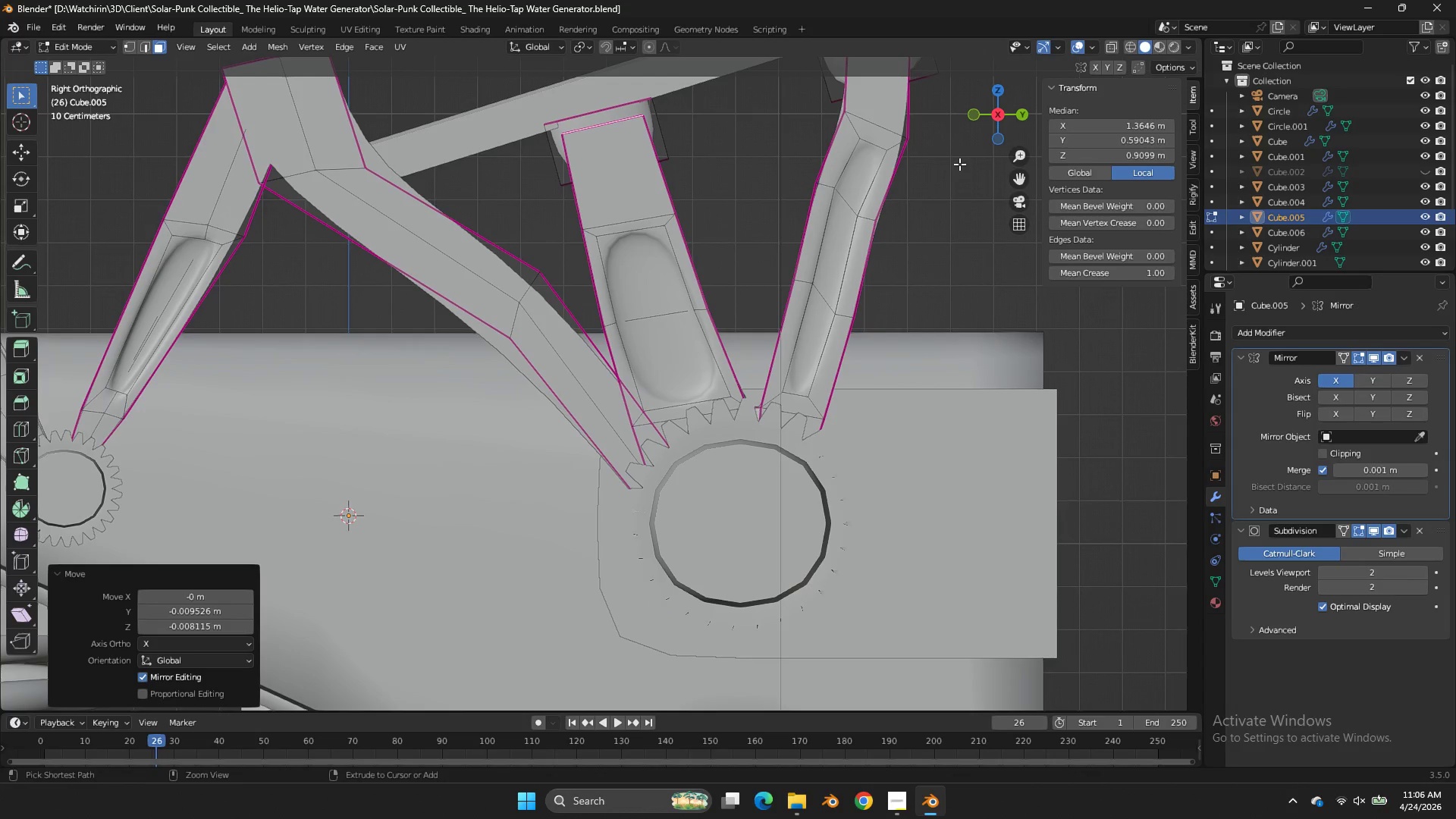 
key(Control+ControlLeft)
 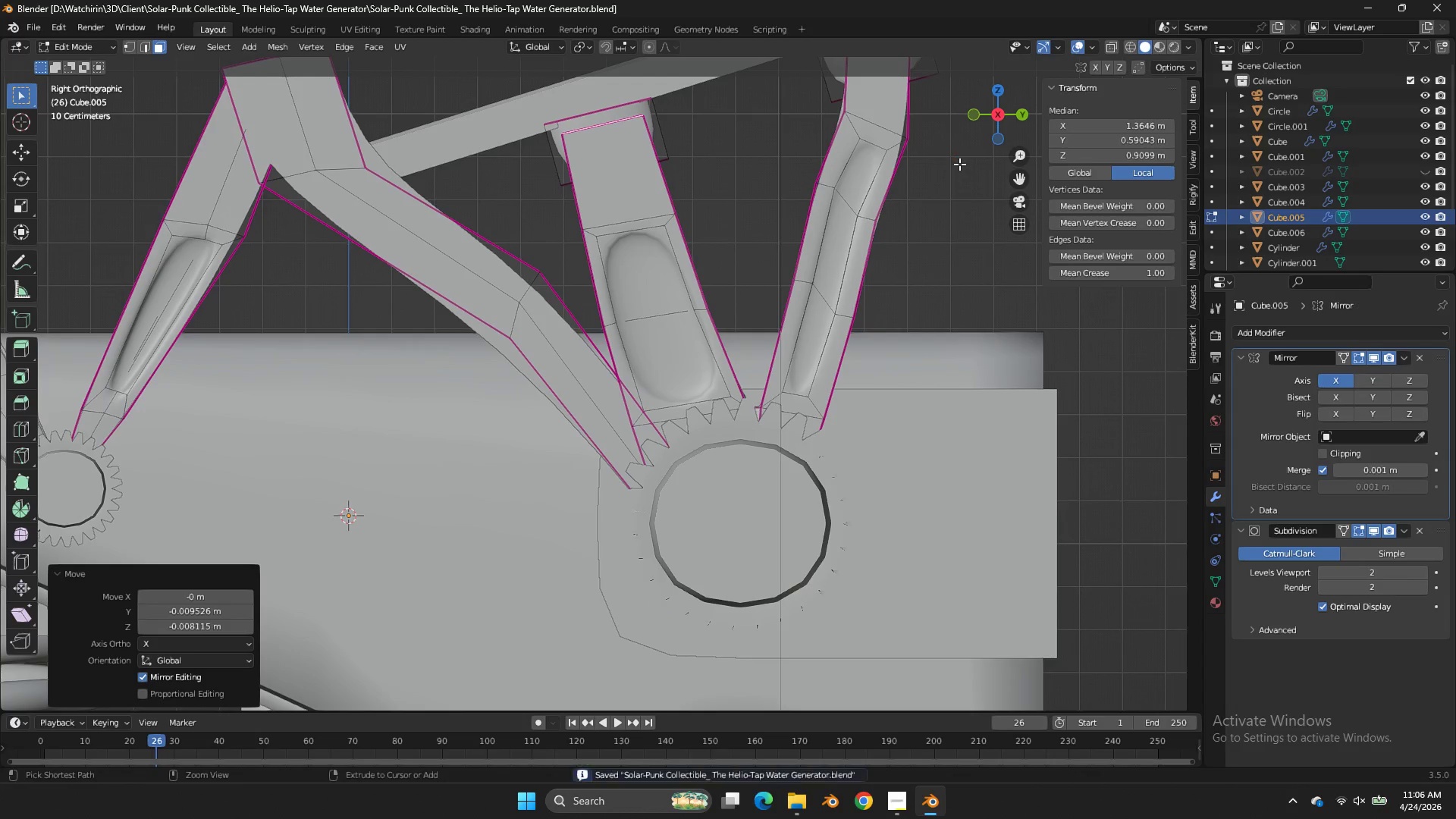 
key(Control+S)
 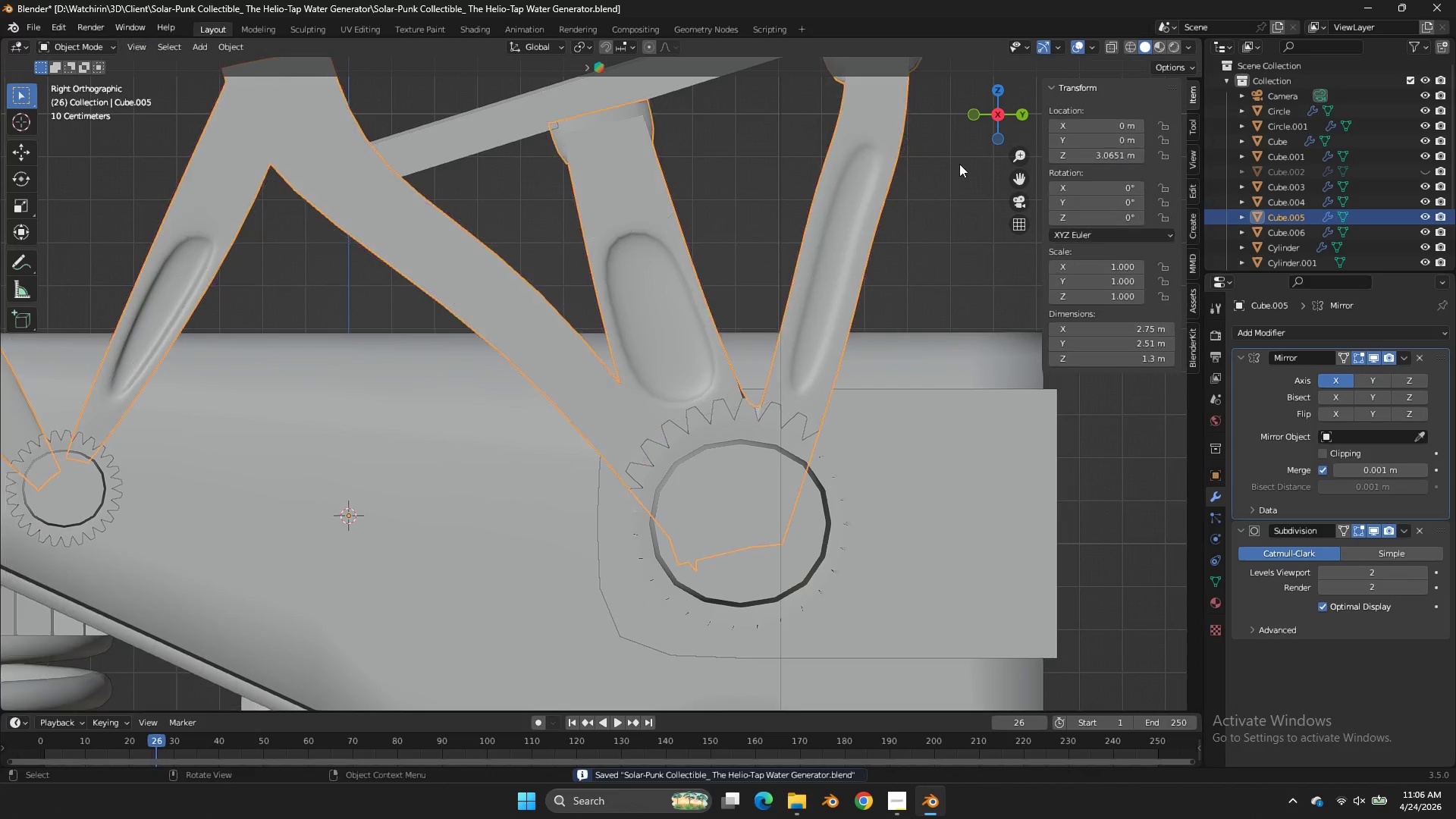 
key(Tab)
 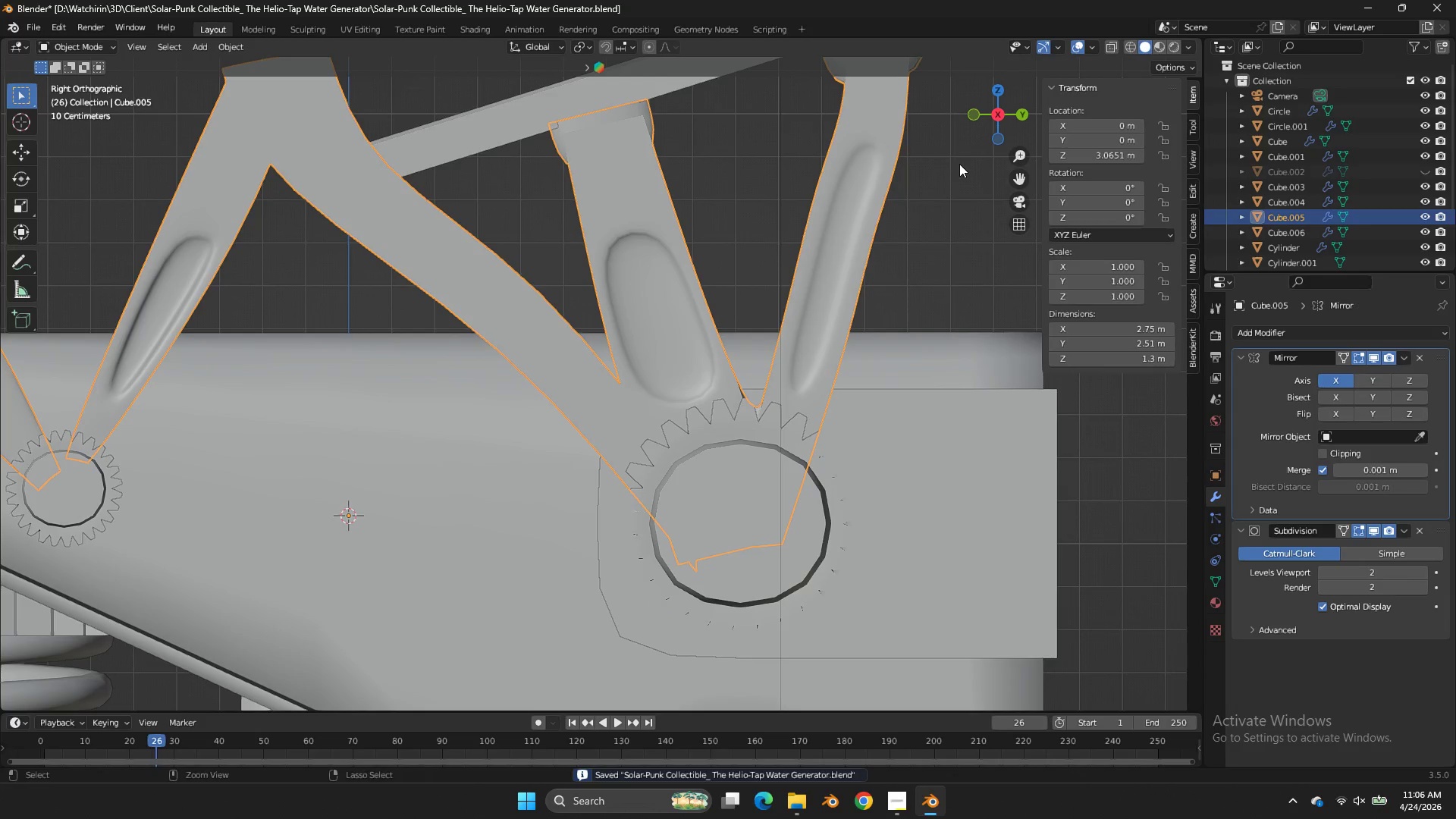 
key(Control+S)
 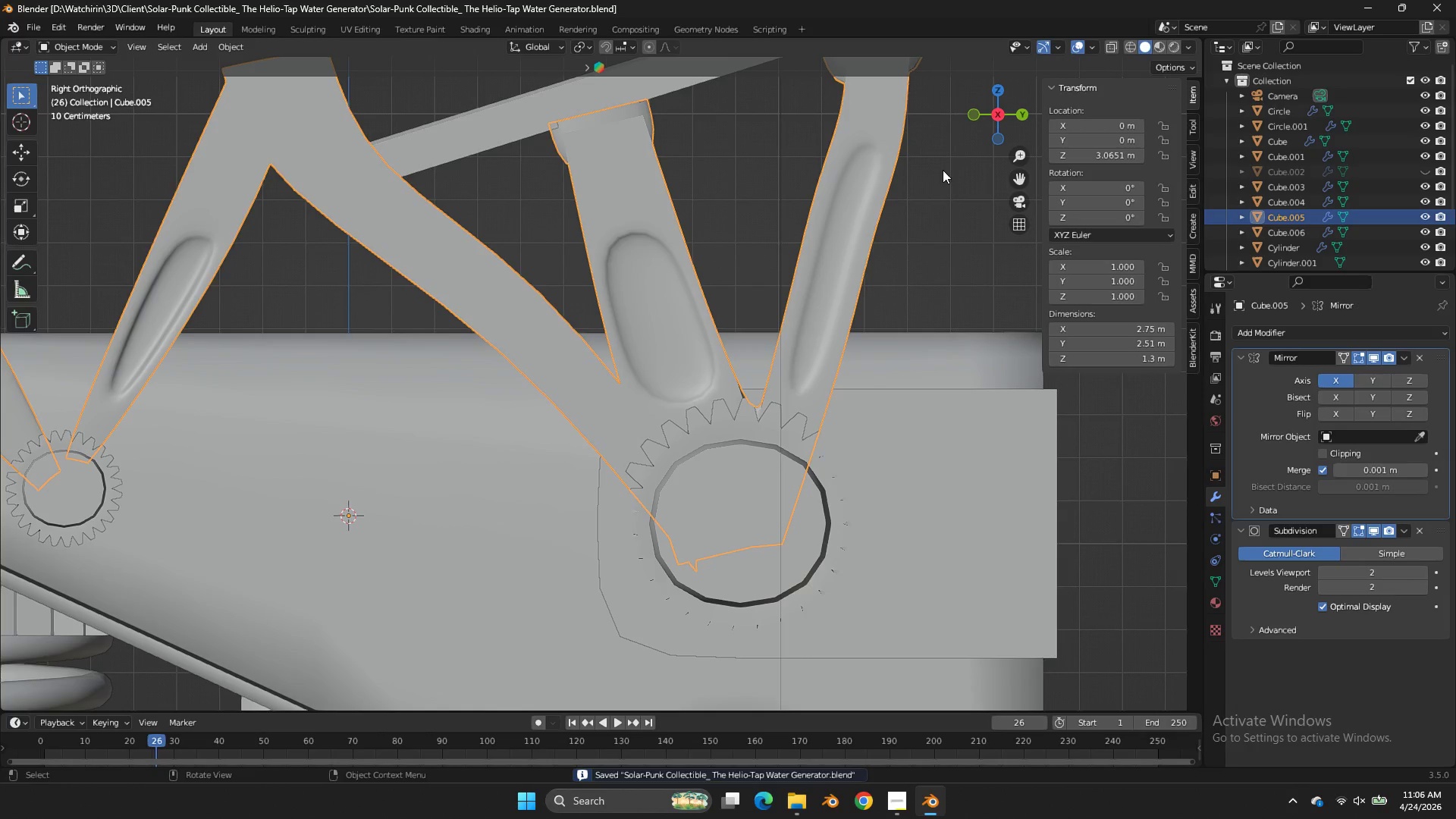 
key(Z)
 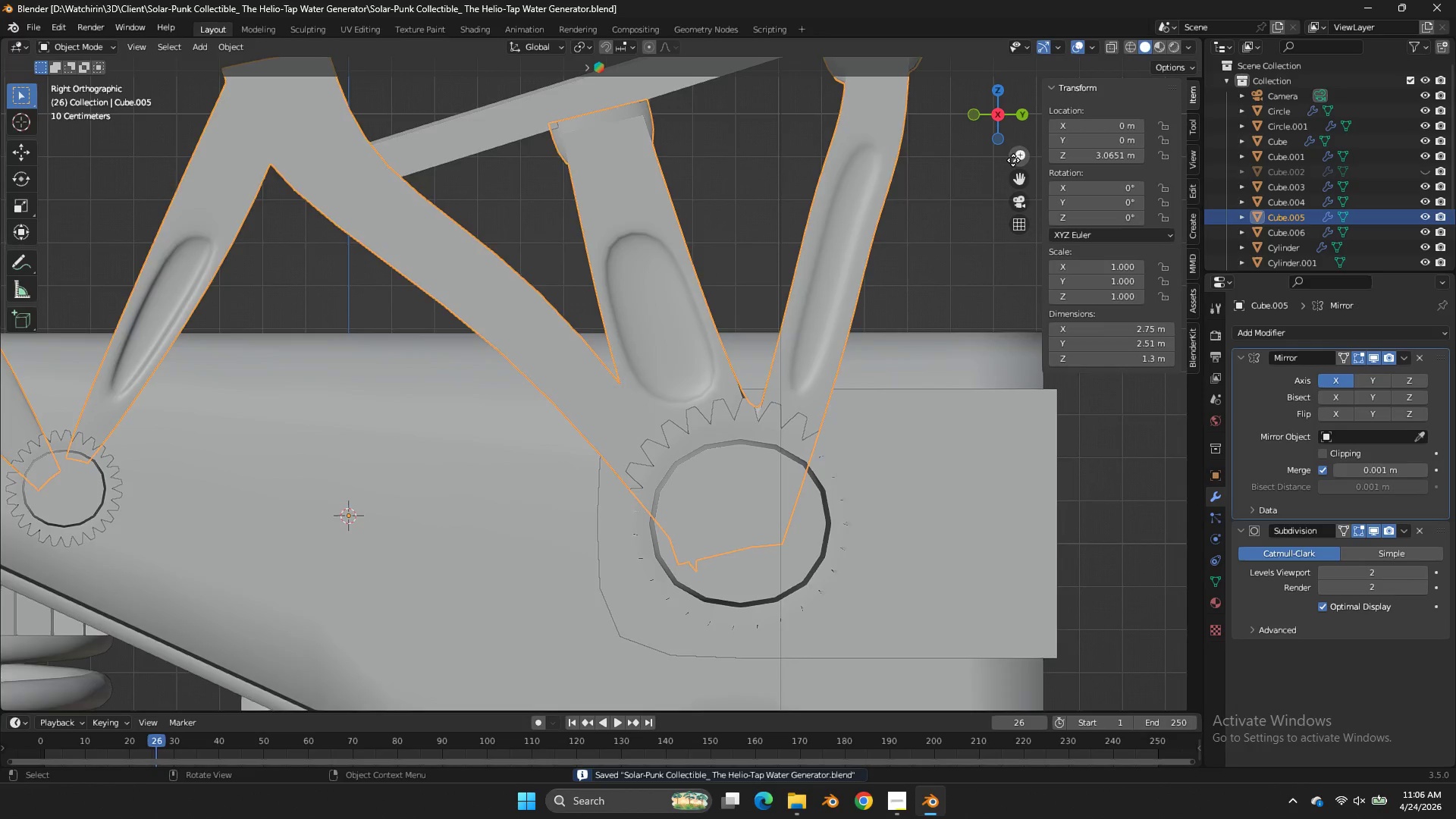 
key(Control+ControlLeft)
 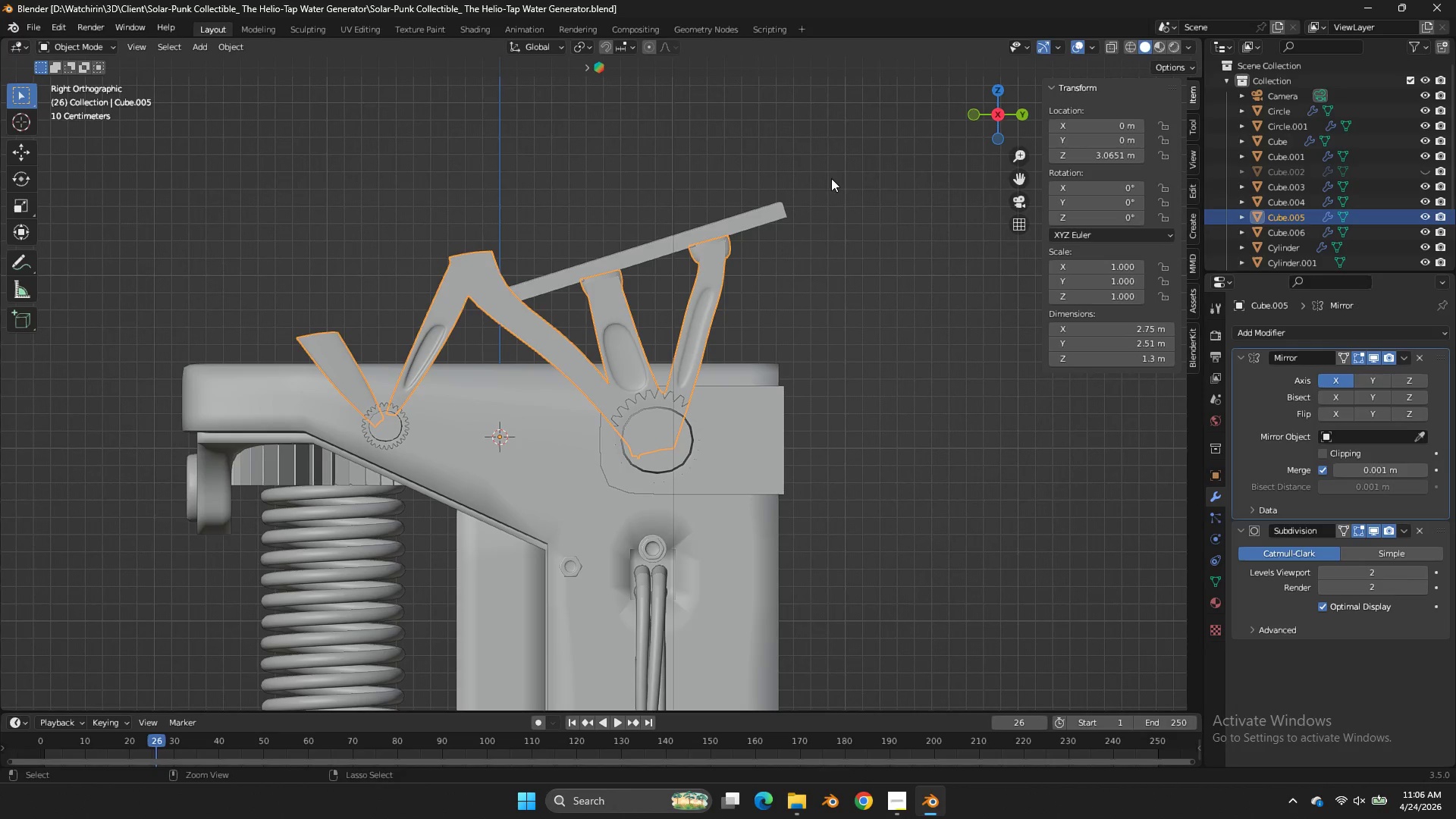 
key(Control+S)
 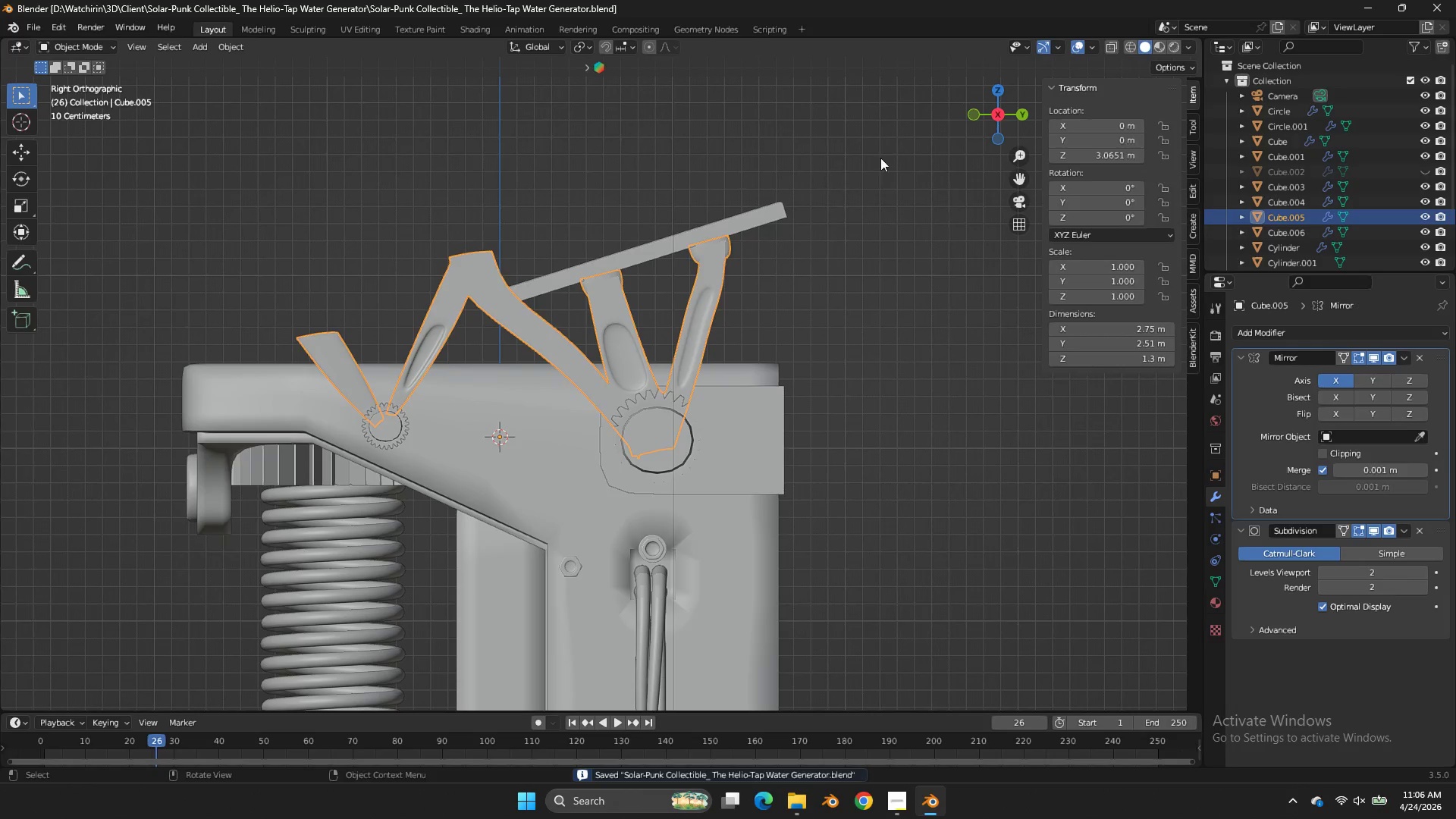 
scroll: coordinate [1013, 160], scroll_direction: down, amount: 5.0
 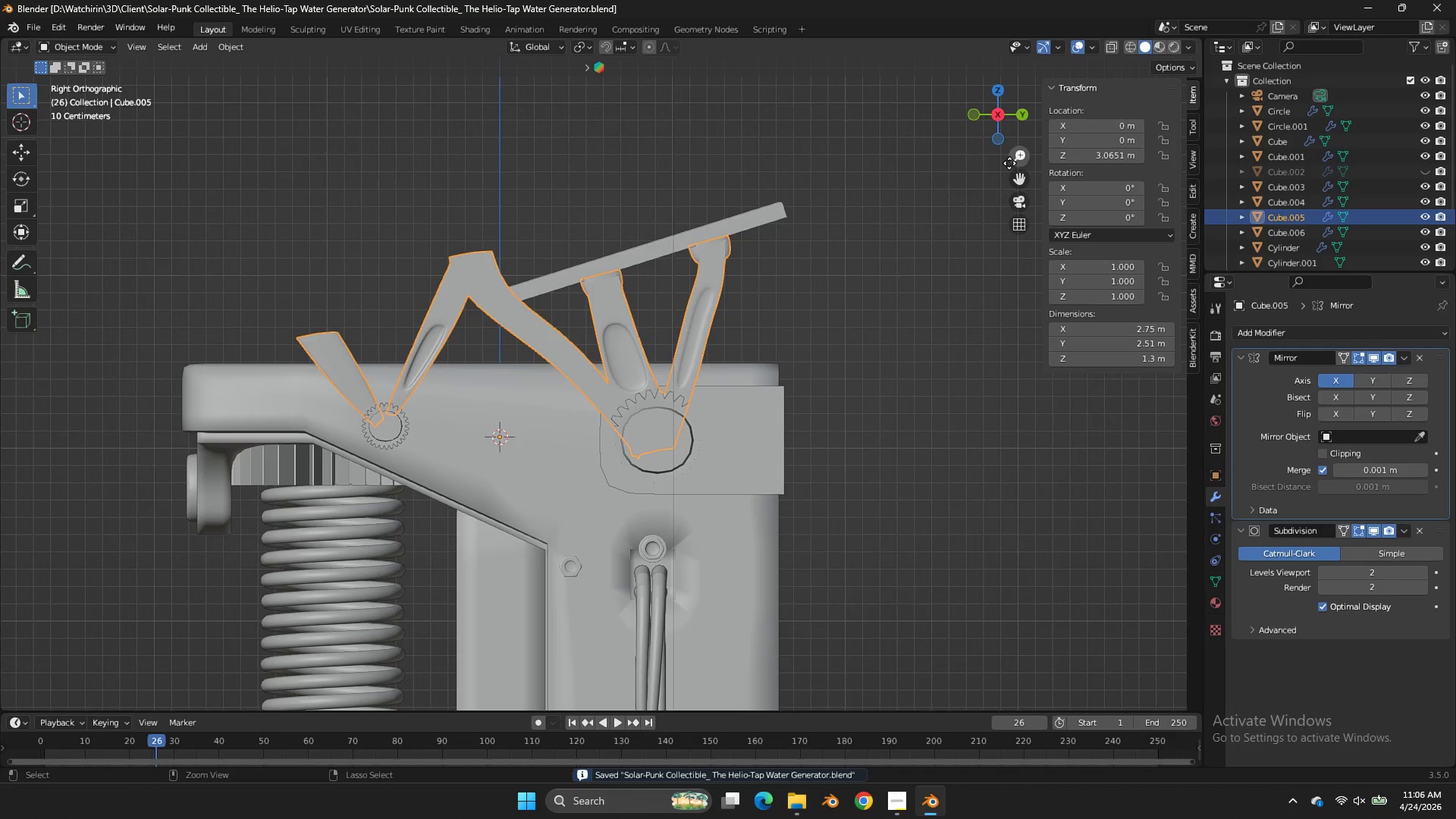 
key(Tab)
 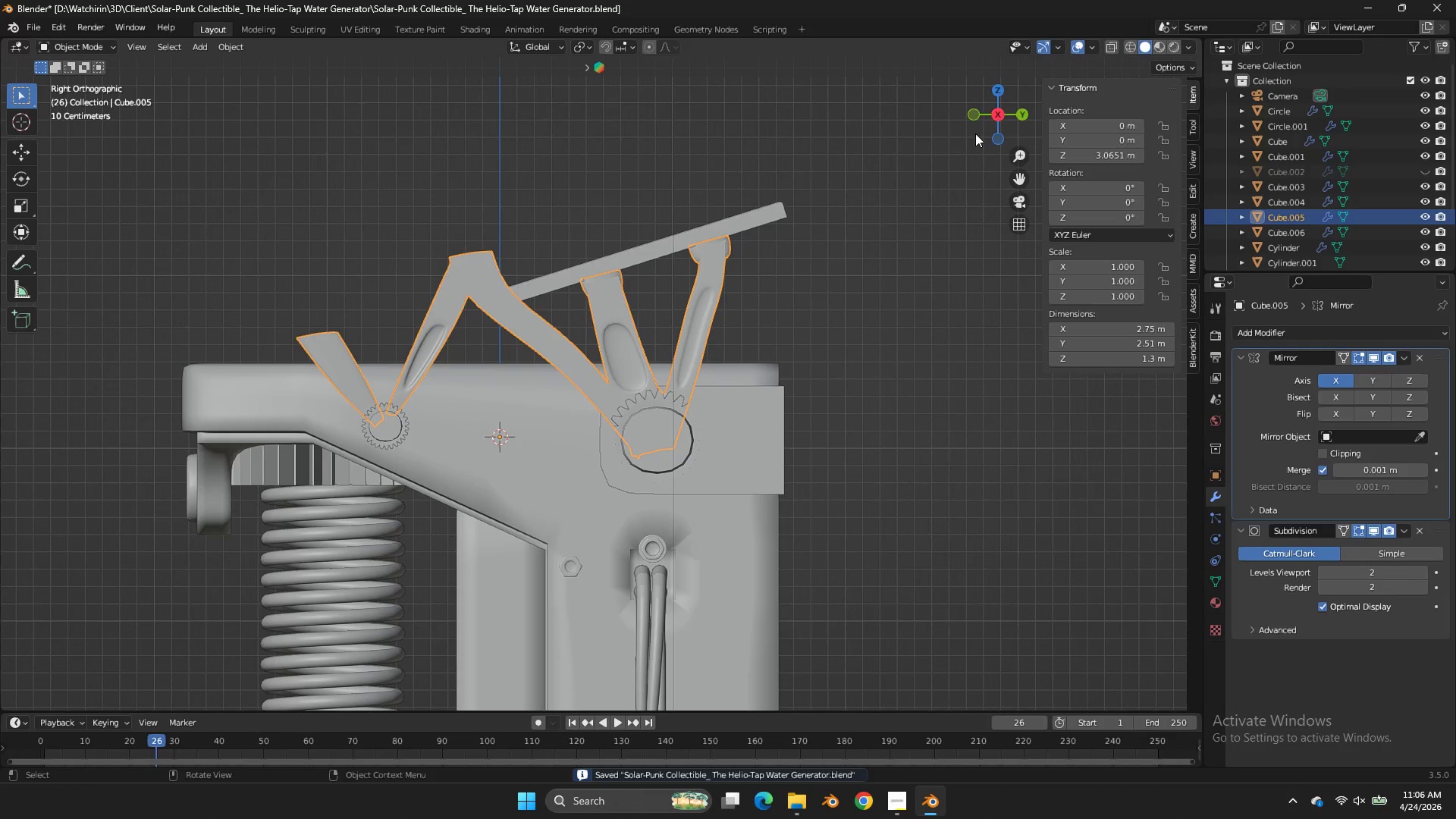 
key(Tab)
 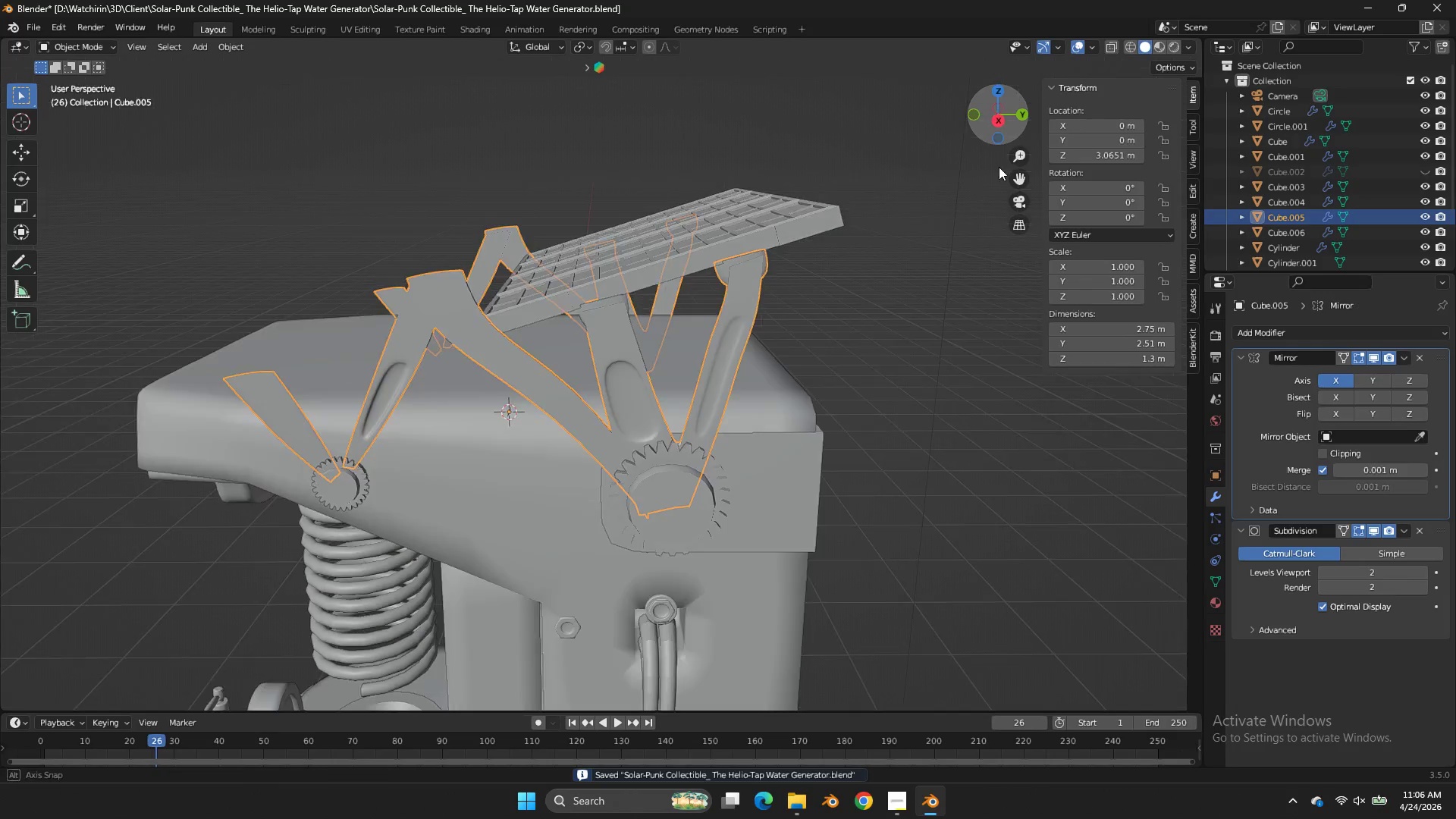 
left_click_drag(start_coordinate=[994, 131], to_coordinate=[980, 183])
 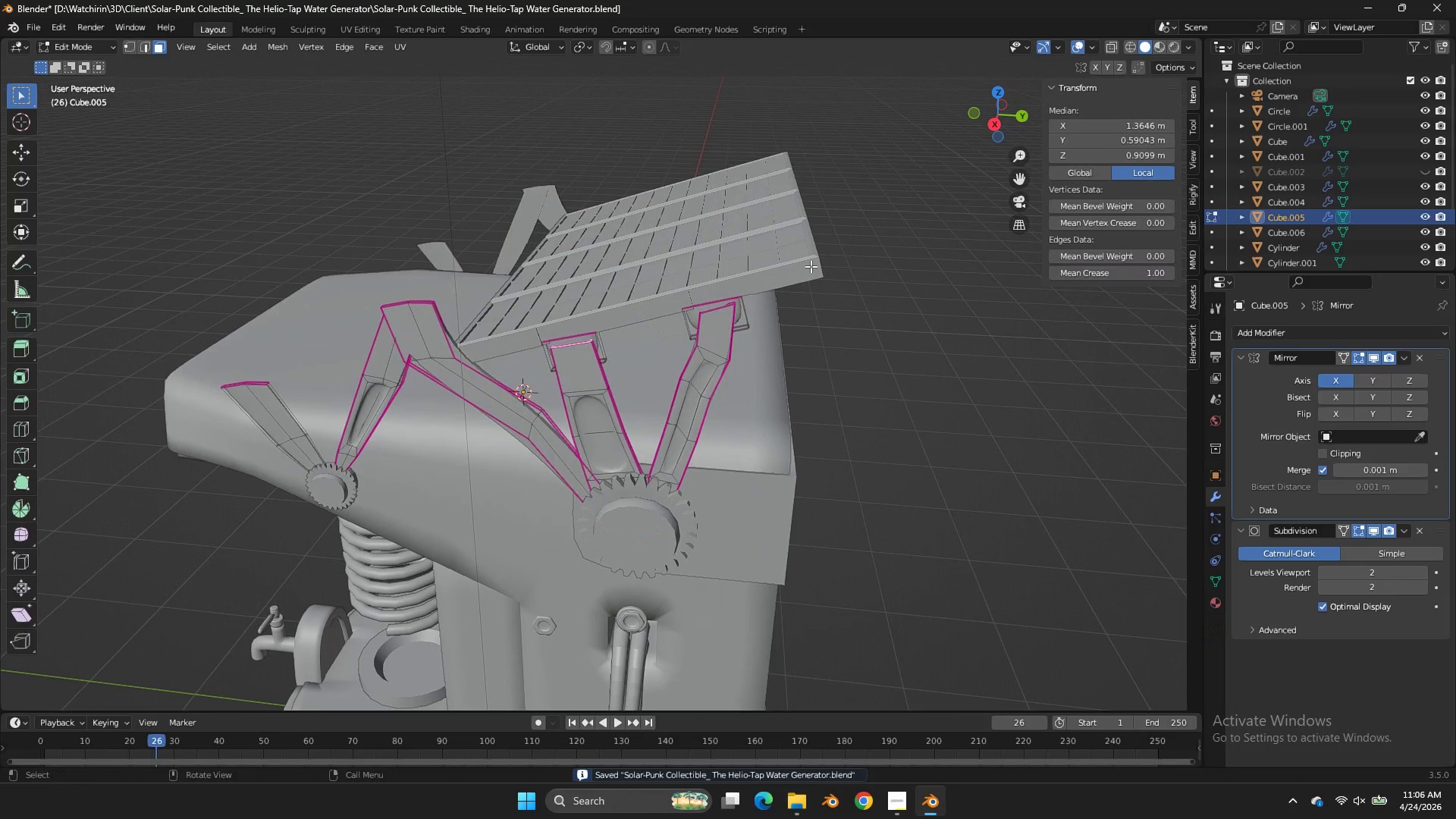 
key(Tab)
 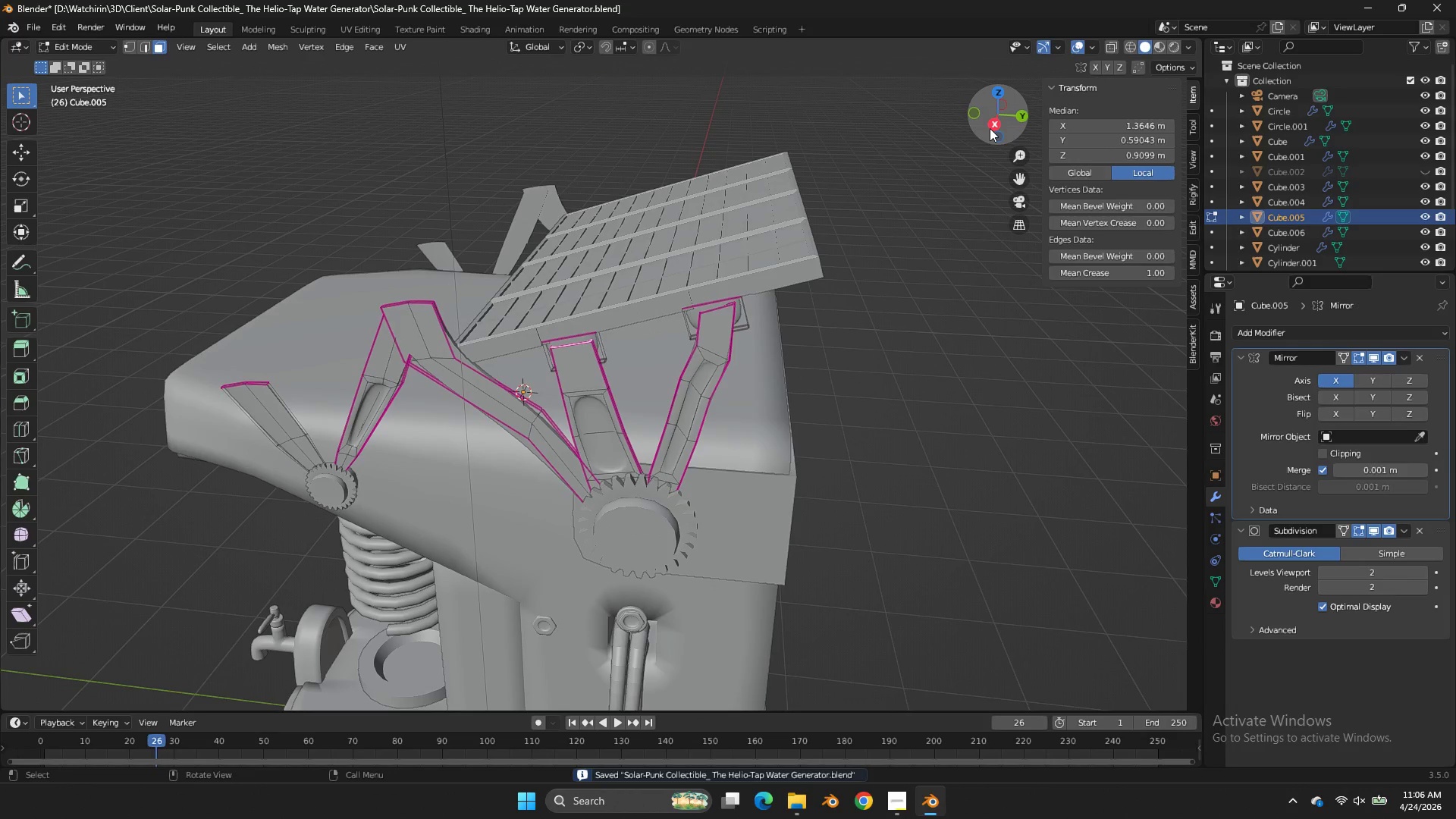 
left_click([990, 128])
 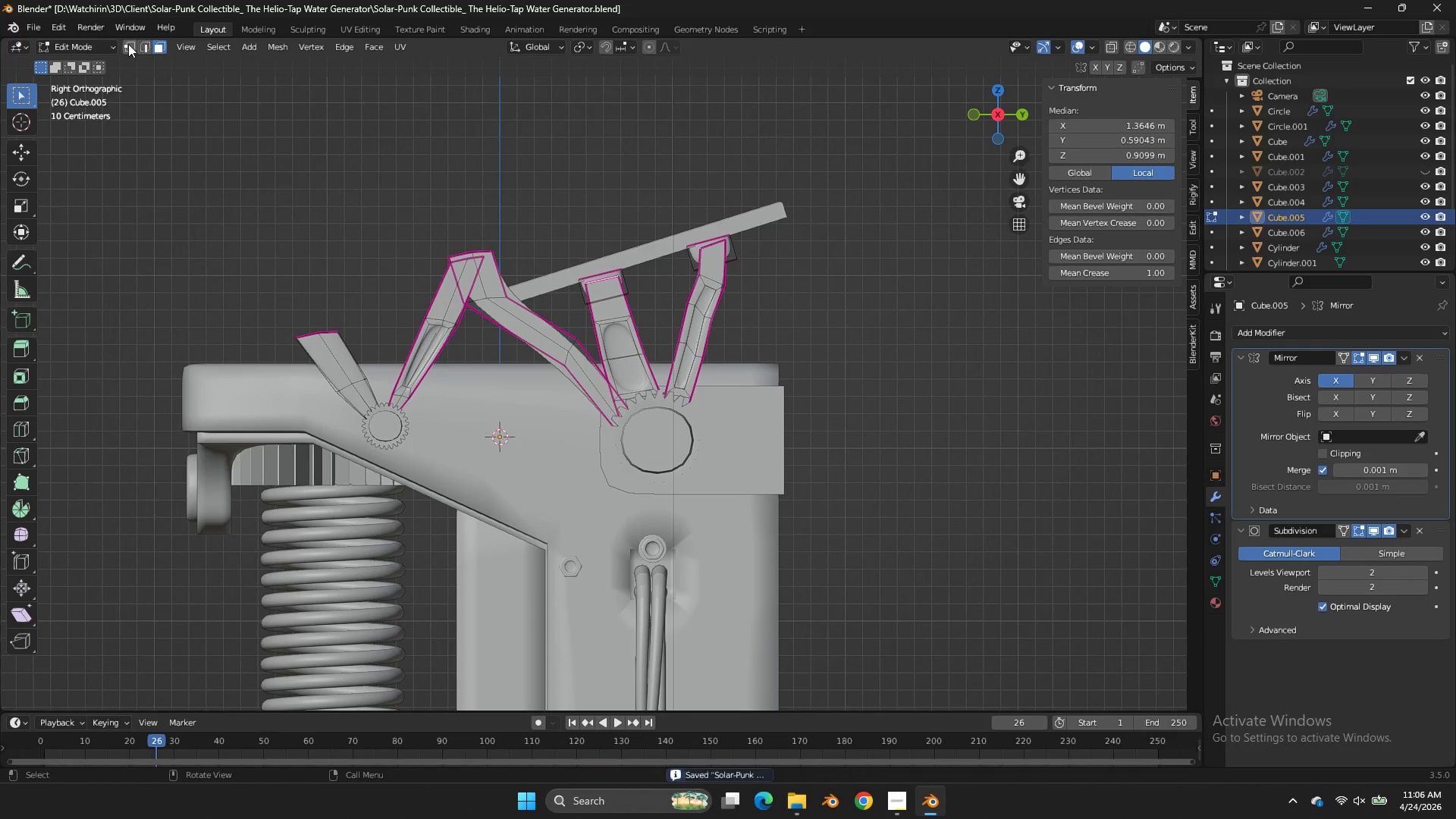 
left_click([127, 44])
 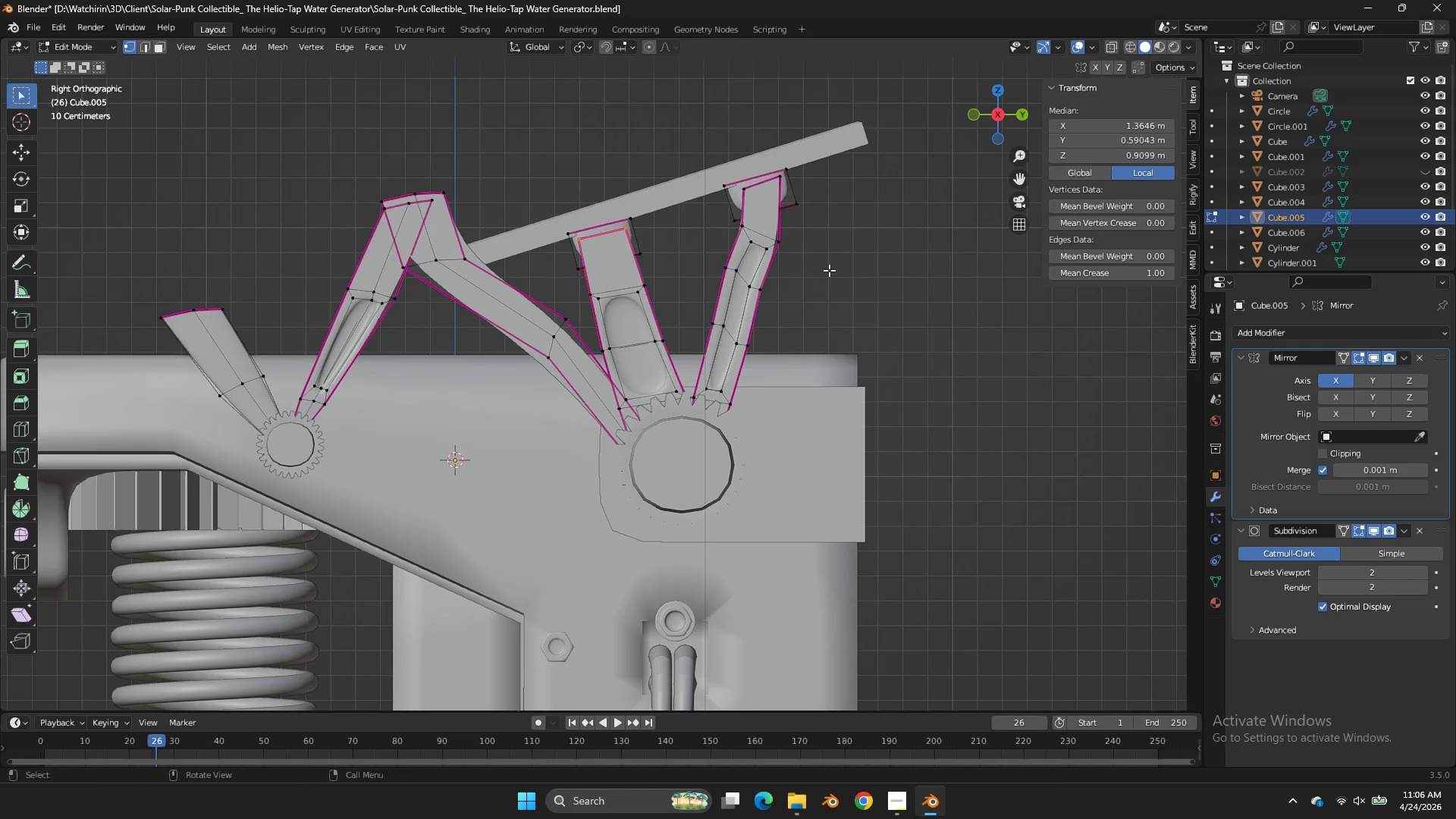 
key(Z)
 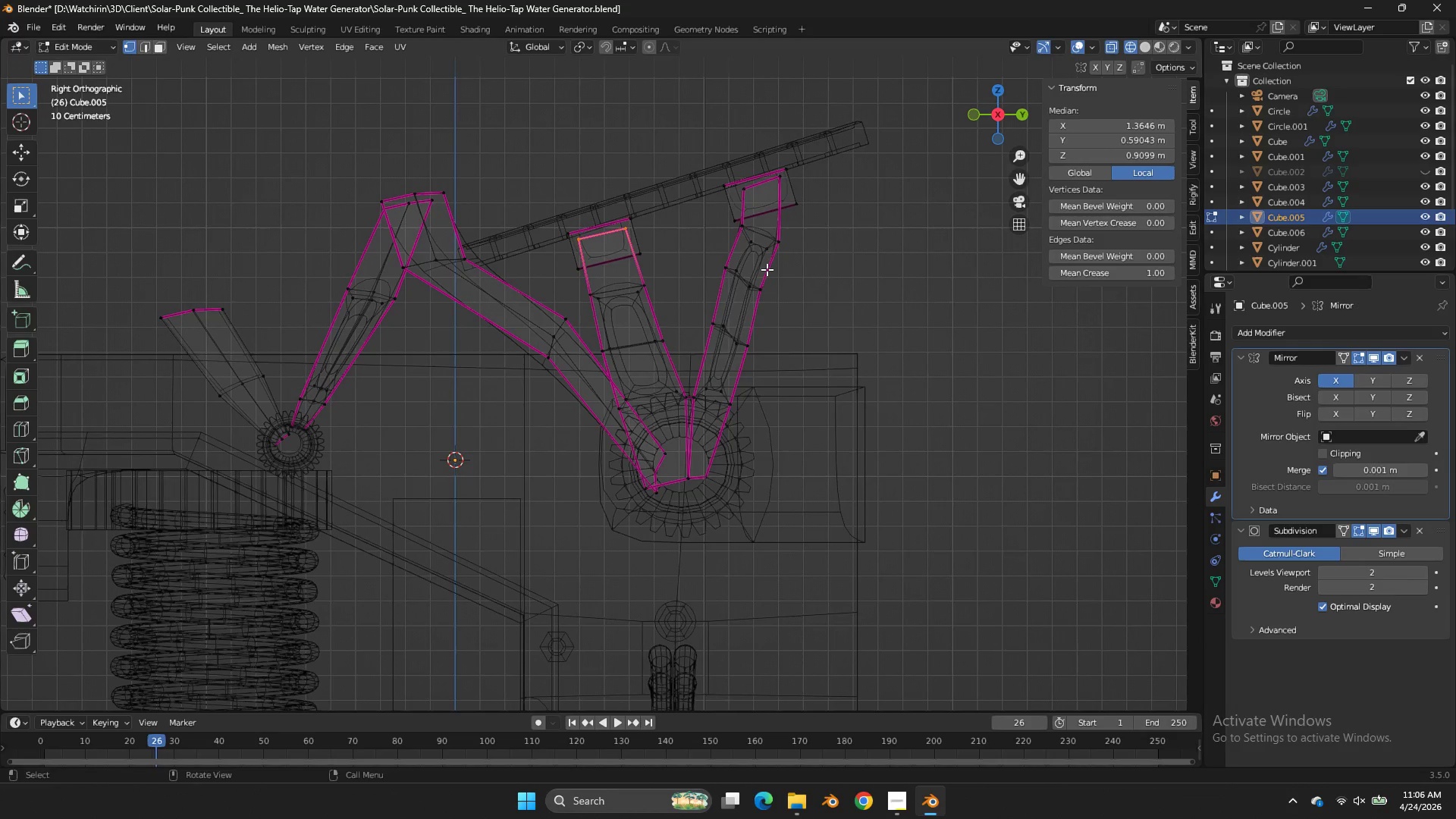 
scroll: coordinate [829, 270], scroll_direction: up, amount: 2.0
 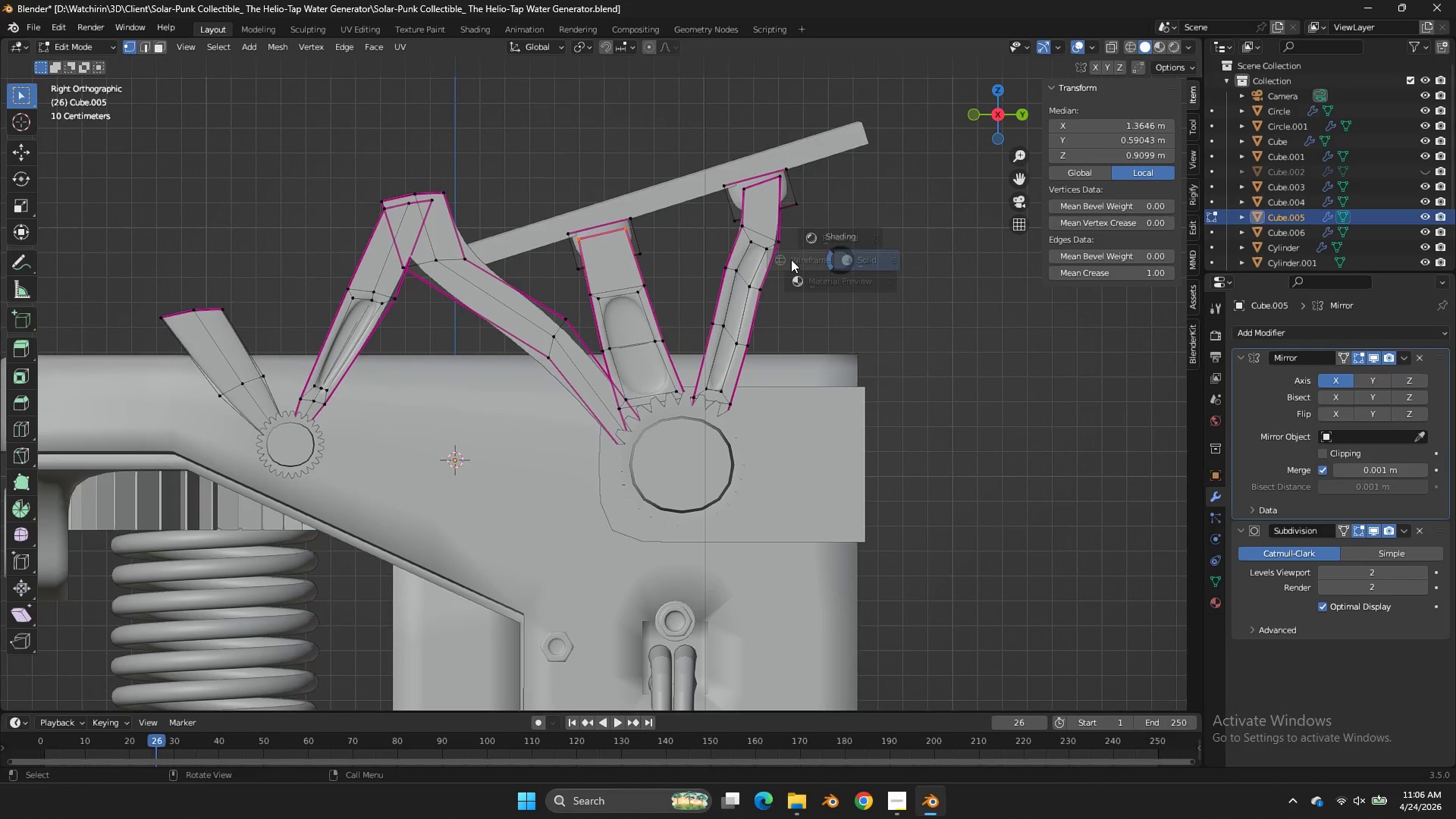 
left_click_drag(start_coordinate=[765, 272], to_coordinate=[736, 298])
 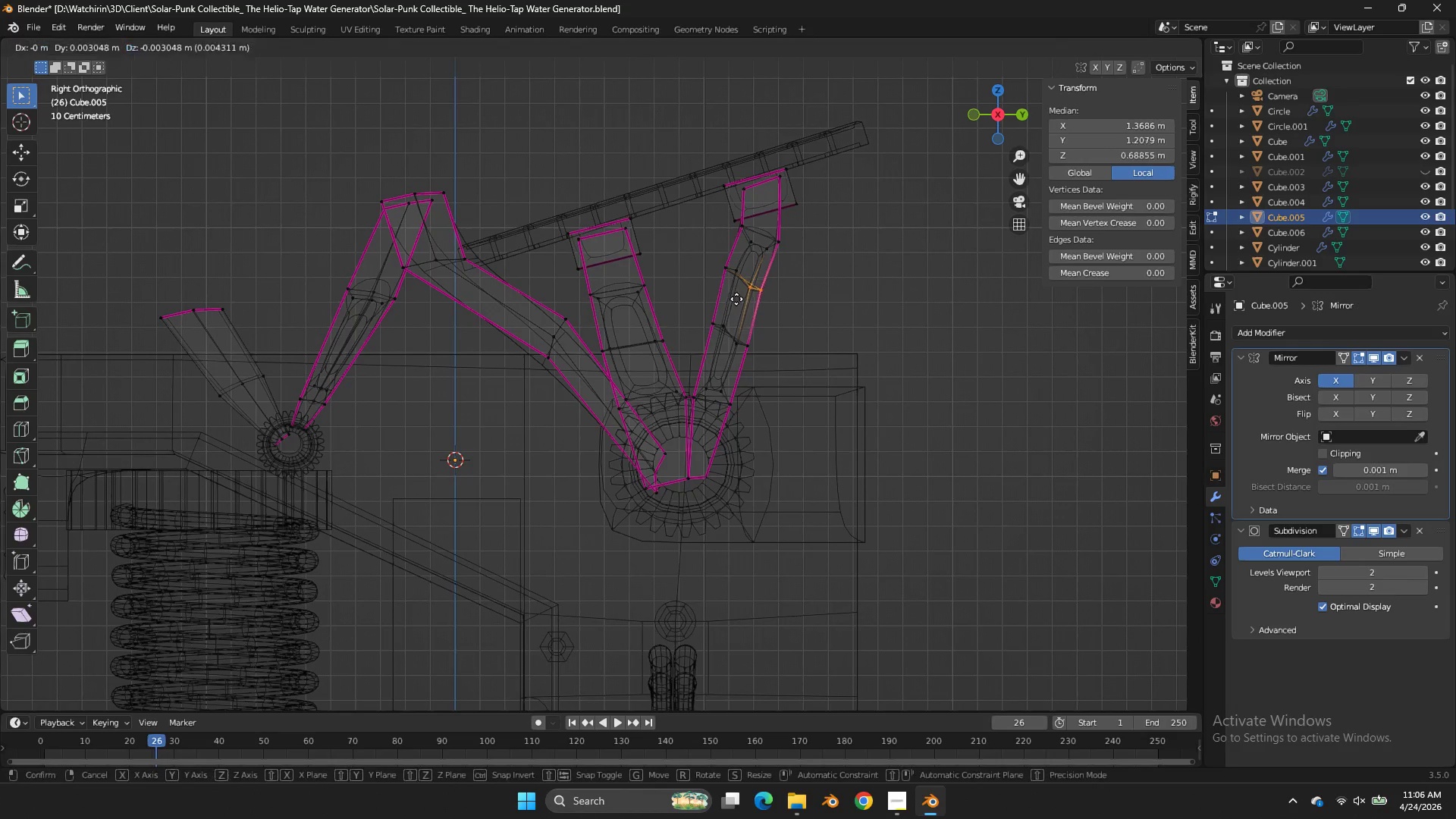 
key(G)
 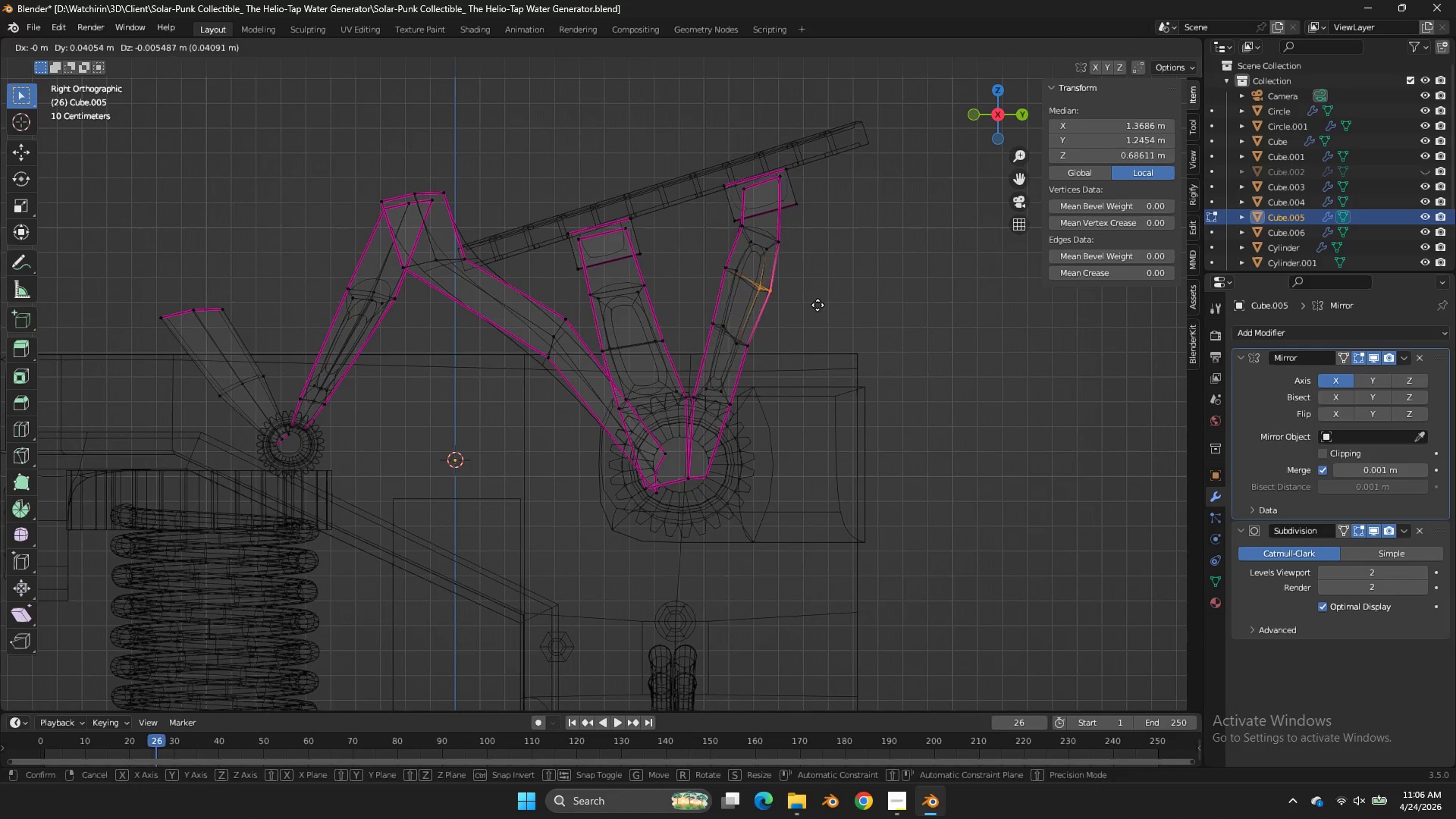 
hold_key(key=ShiftLeft, duration=0.62)
left_click_drag(start_coordinate=[811, 275], to_coordinate=[799, 273])
 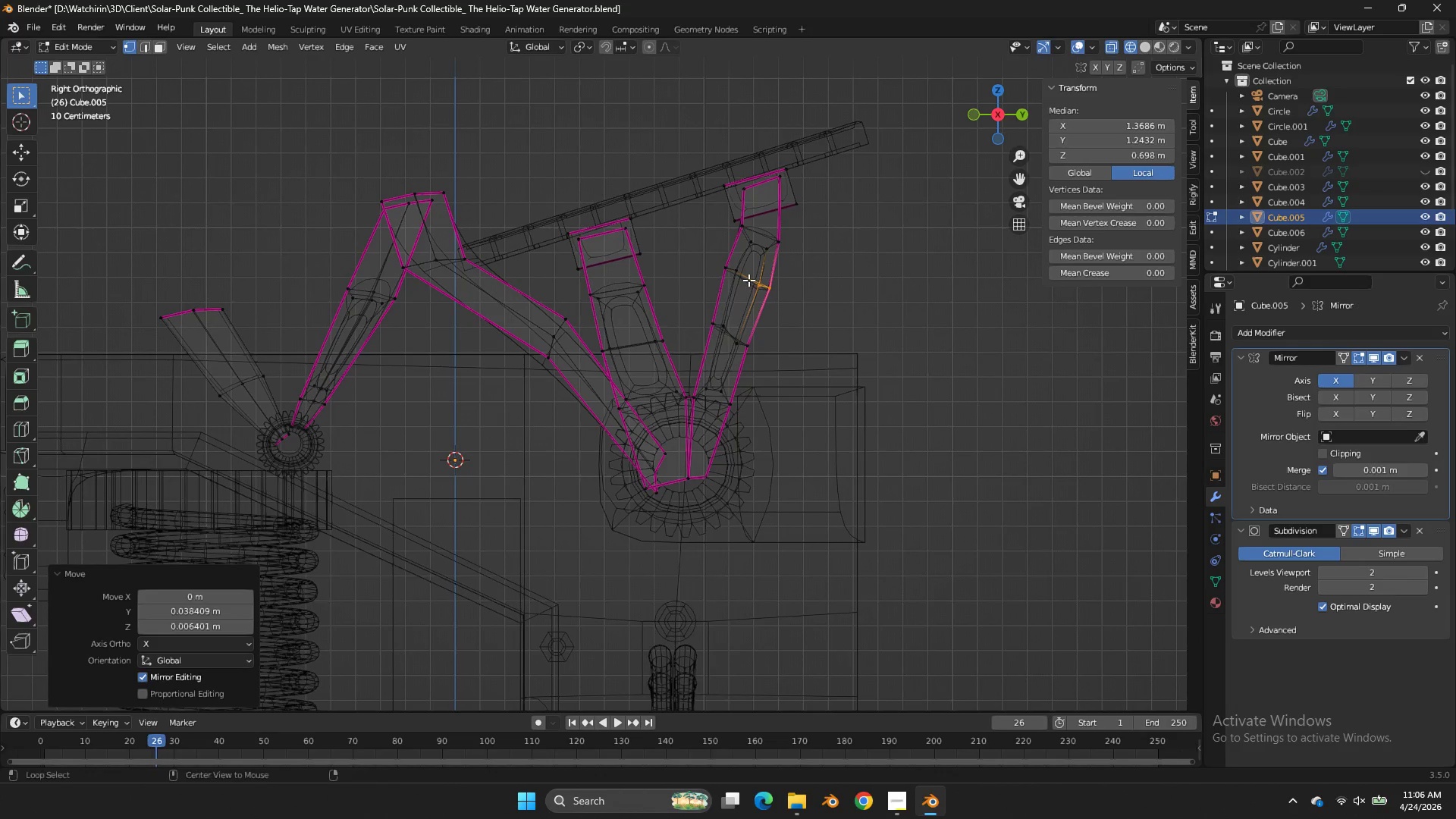 
key(Alt+AltLeft)
 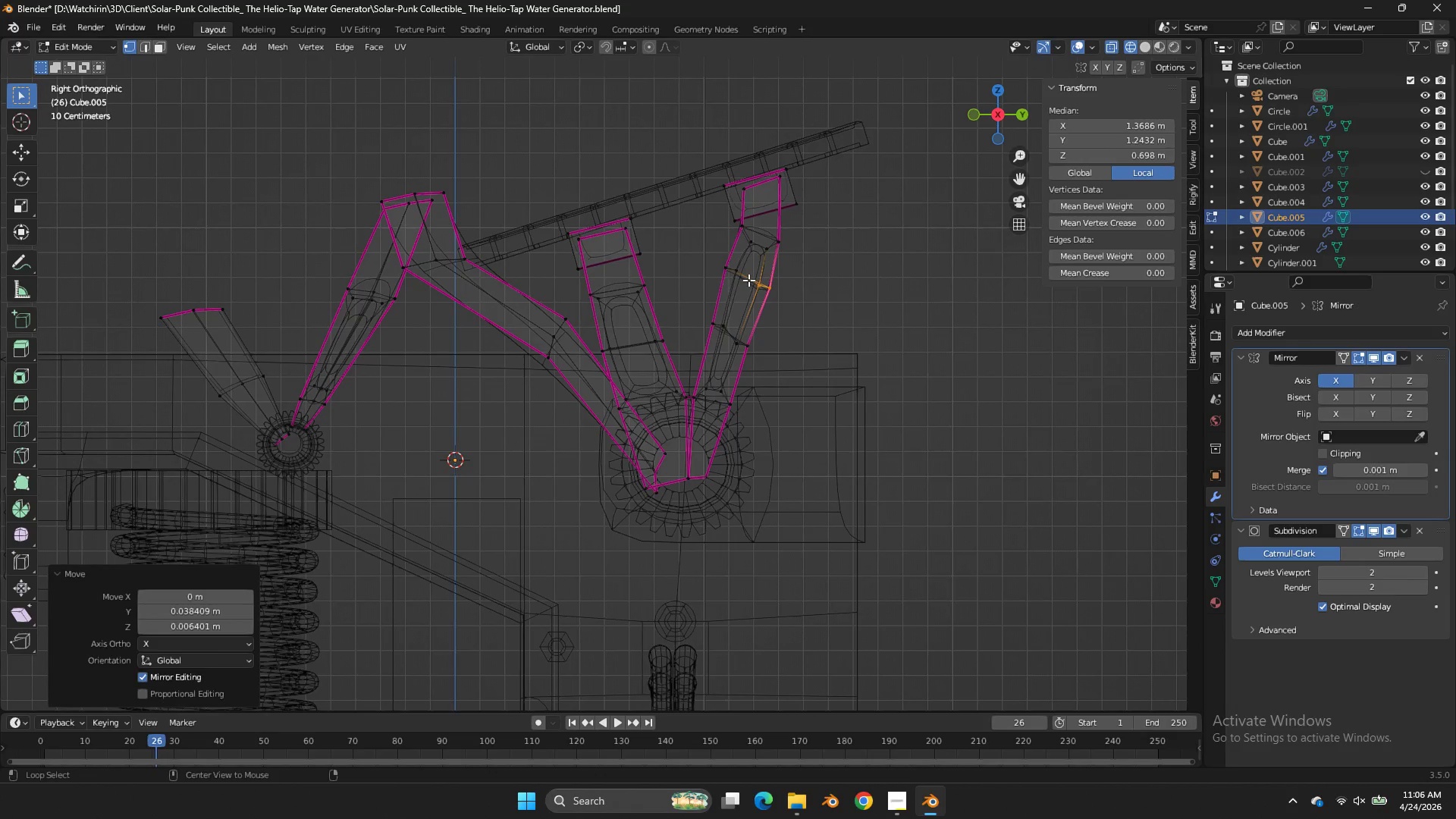 
left_click([748, 280])
 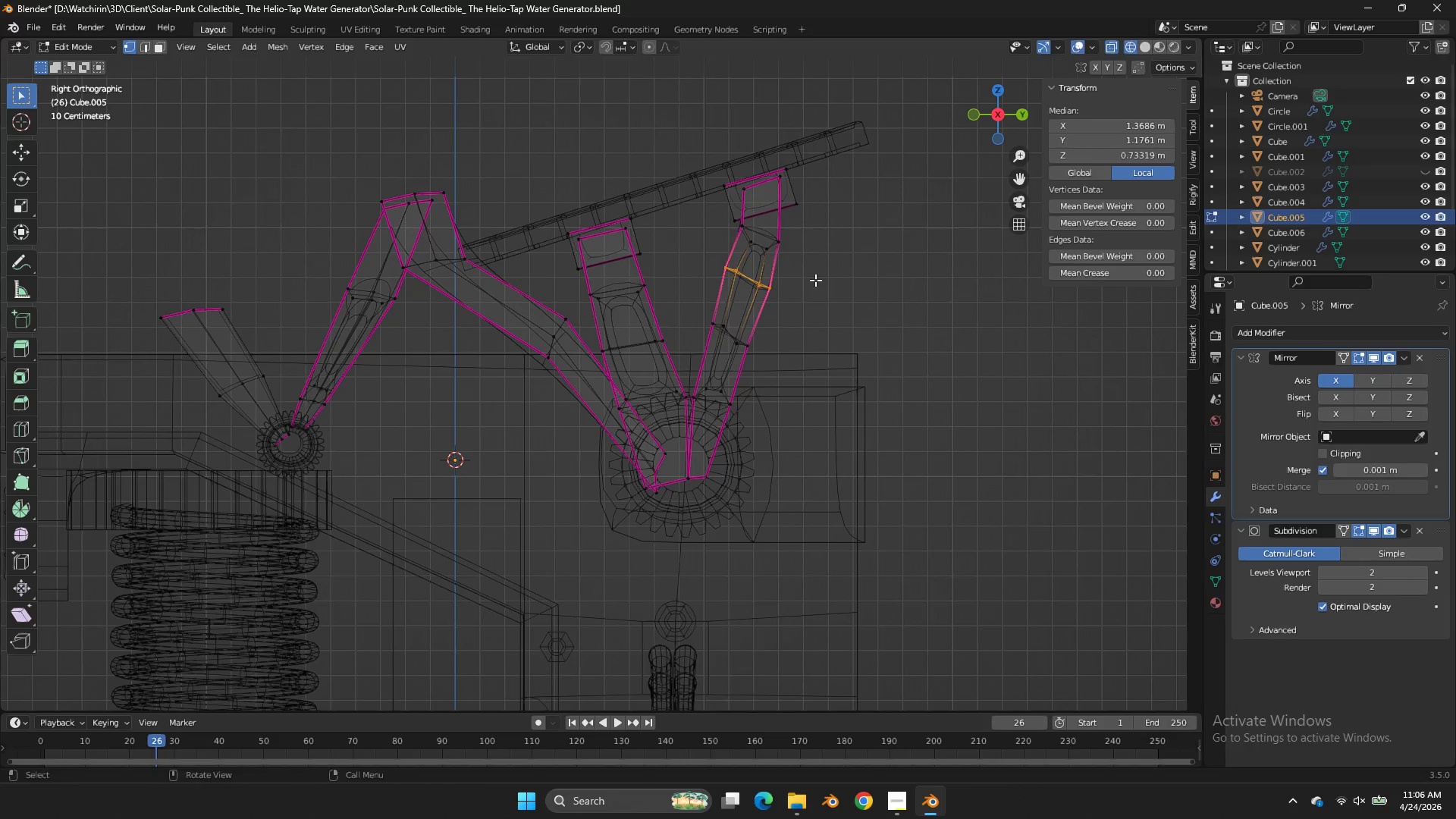 
key(G)
 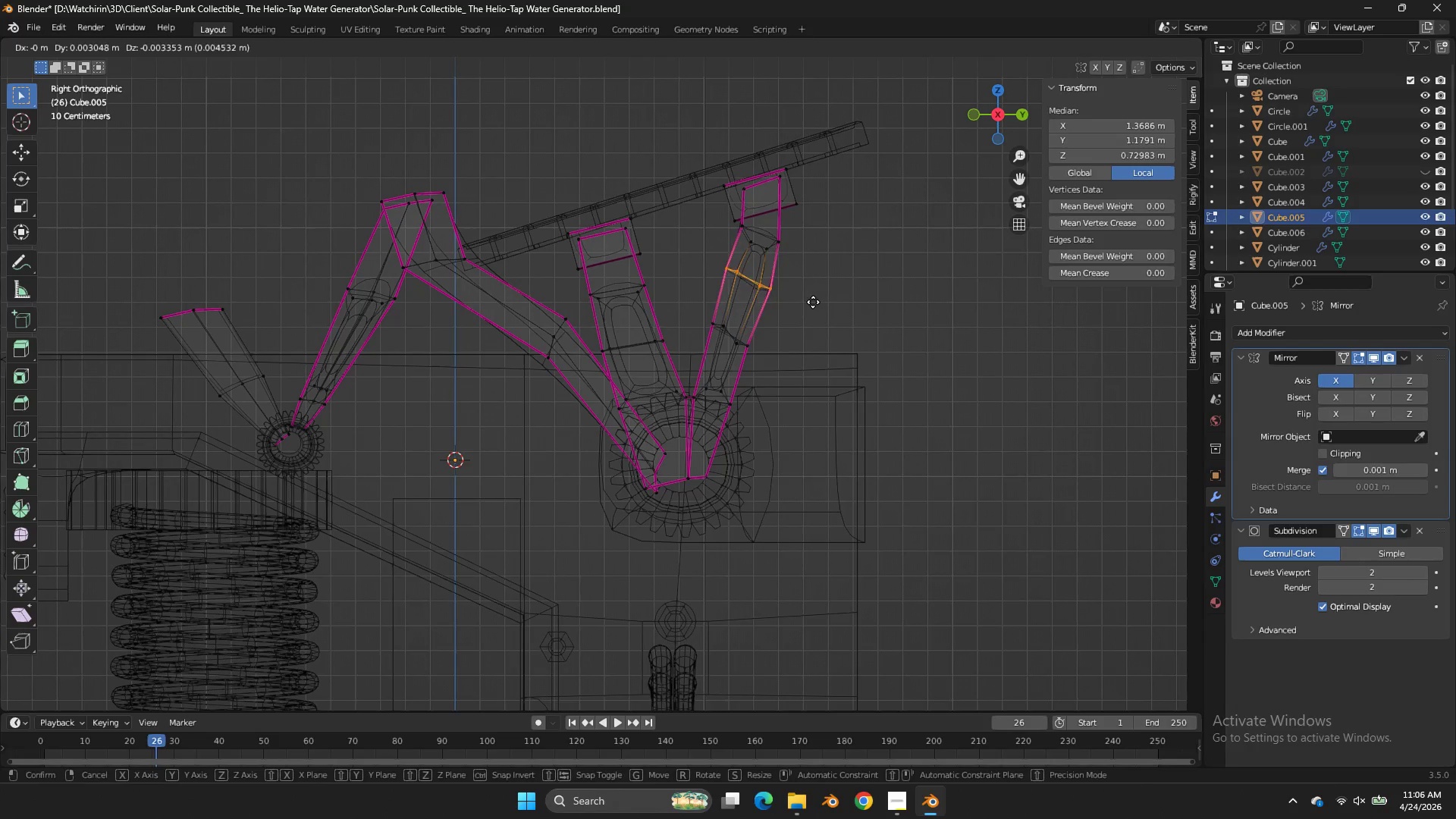 
hold_key(key=ShiftLeft, duration=0.75)
left_click([805, 400])
 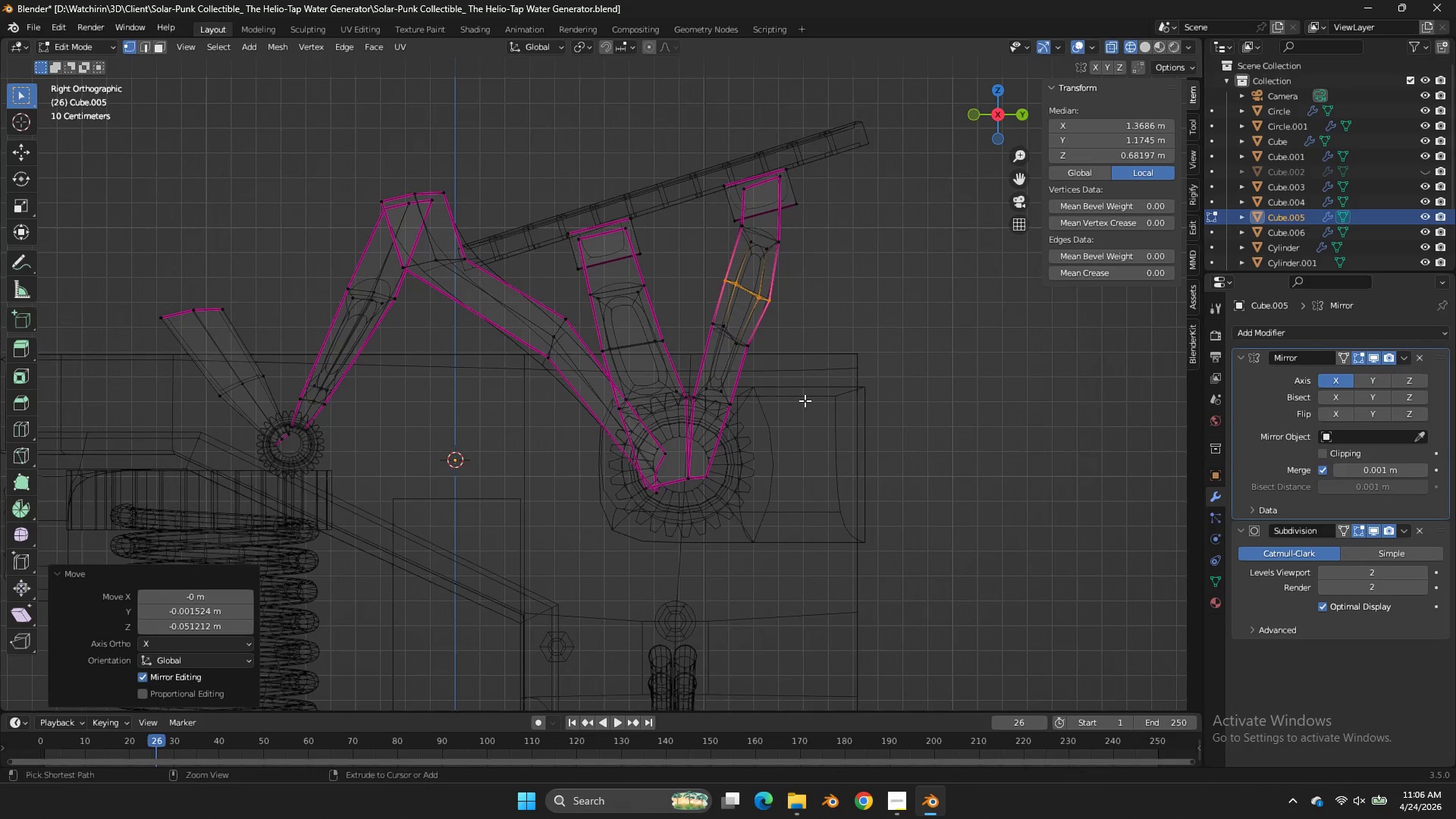 
key(Control+ControlLeft)
 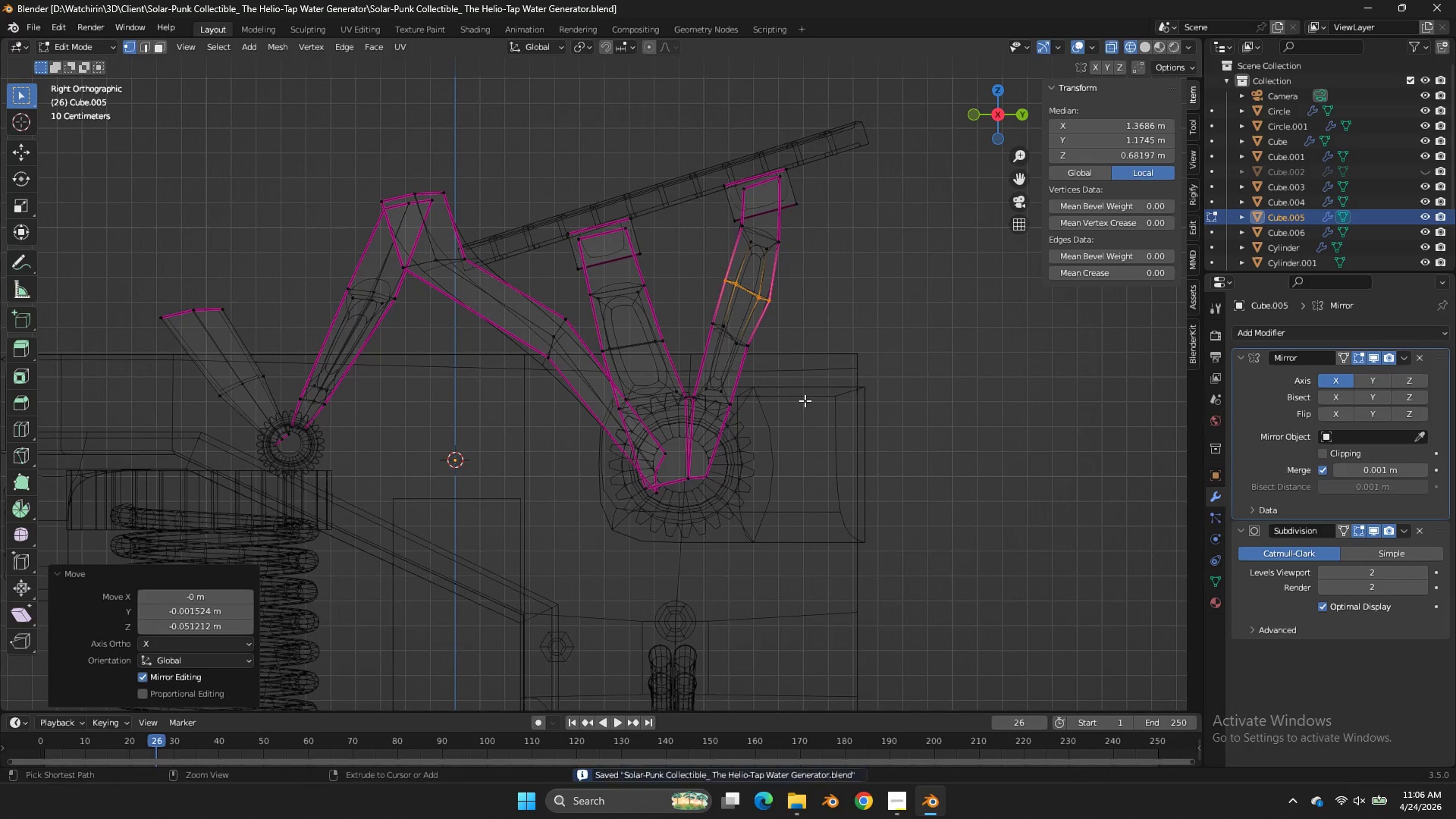 
key(Control+S)
 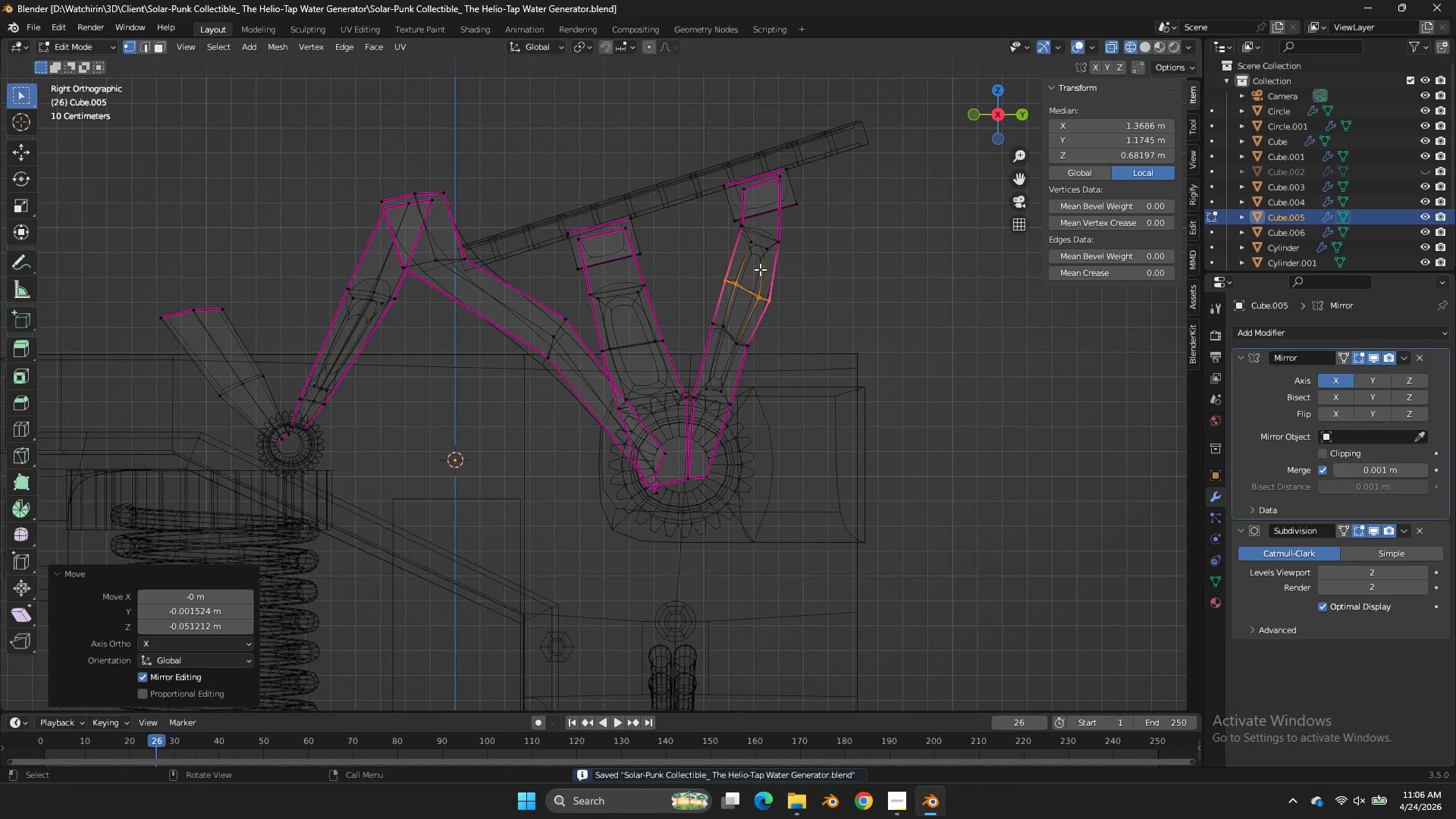 
left_click_drag(start_coordinate=[752, 267], to_coordinate=[708, 295])
 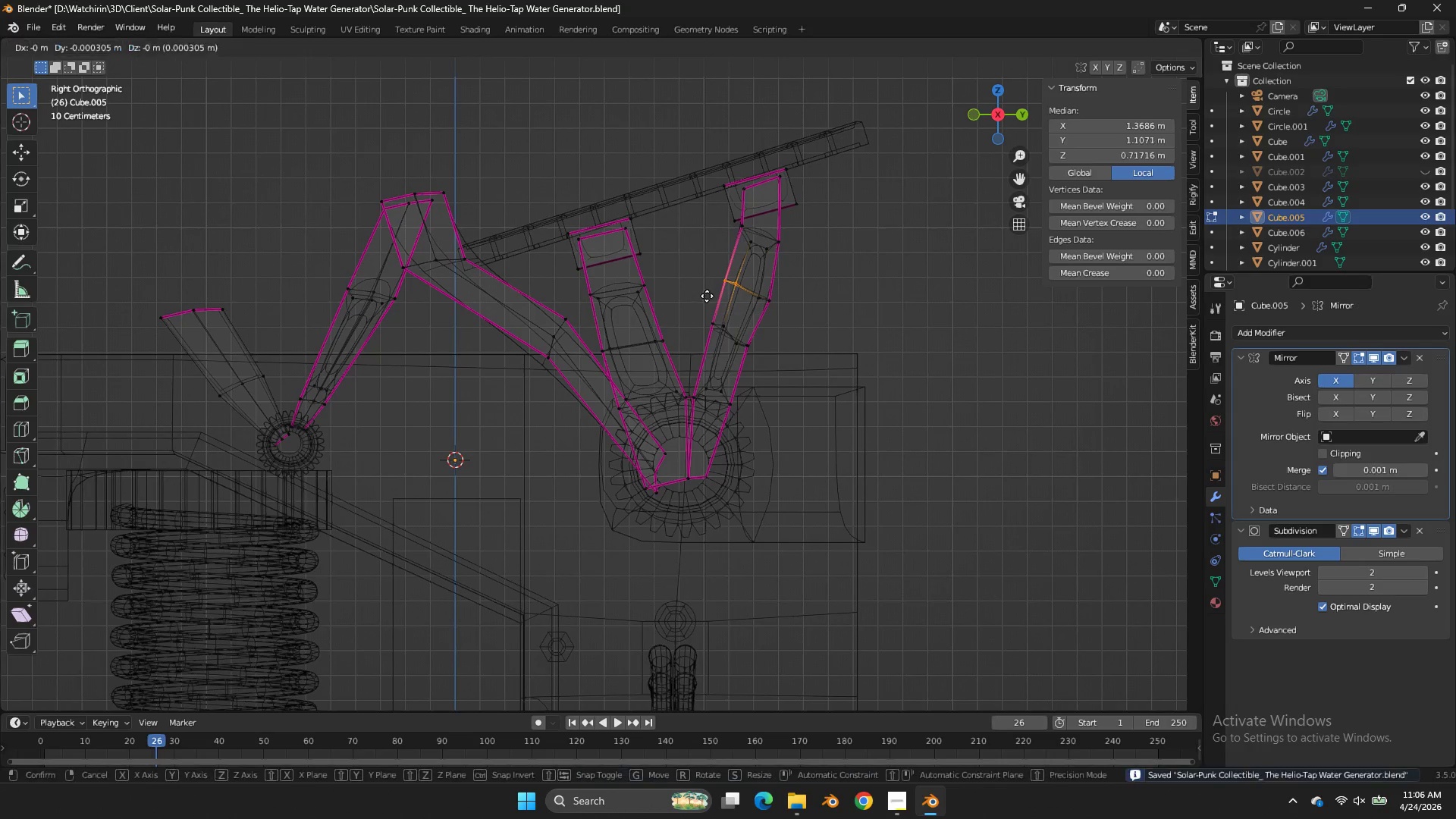 
key(G)
 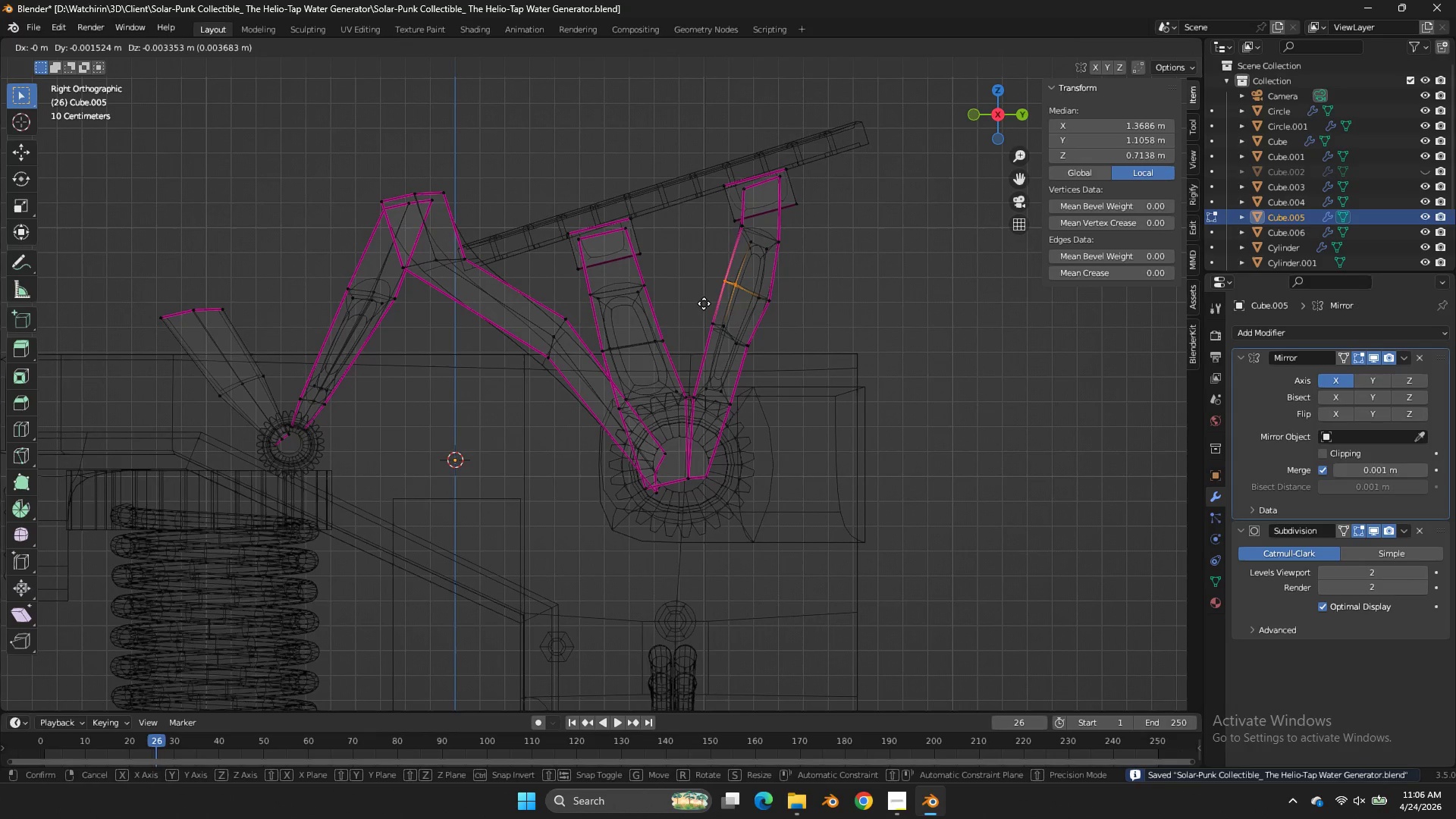 
hold_key(key=ShiftLeft, duration=0.55)
left_click([701, 312])
 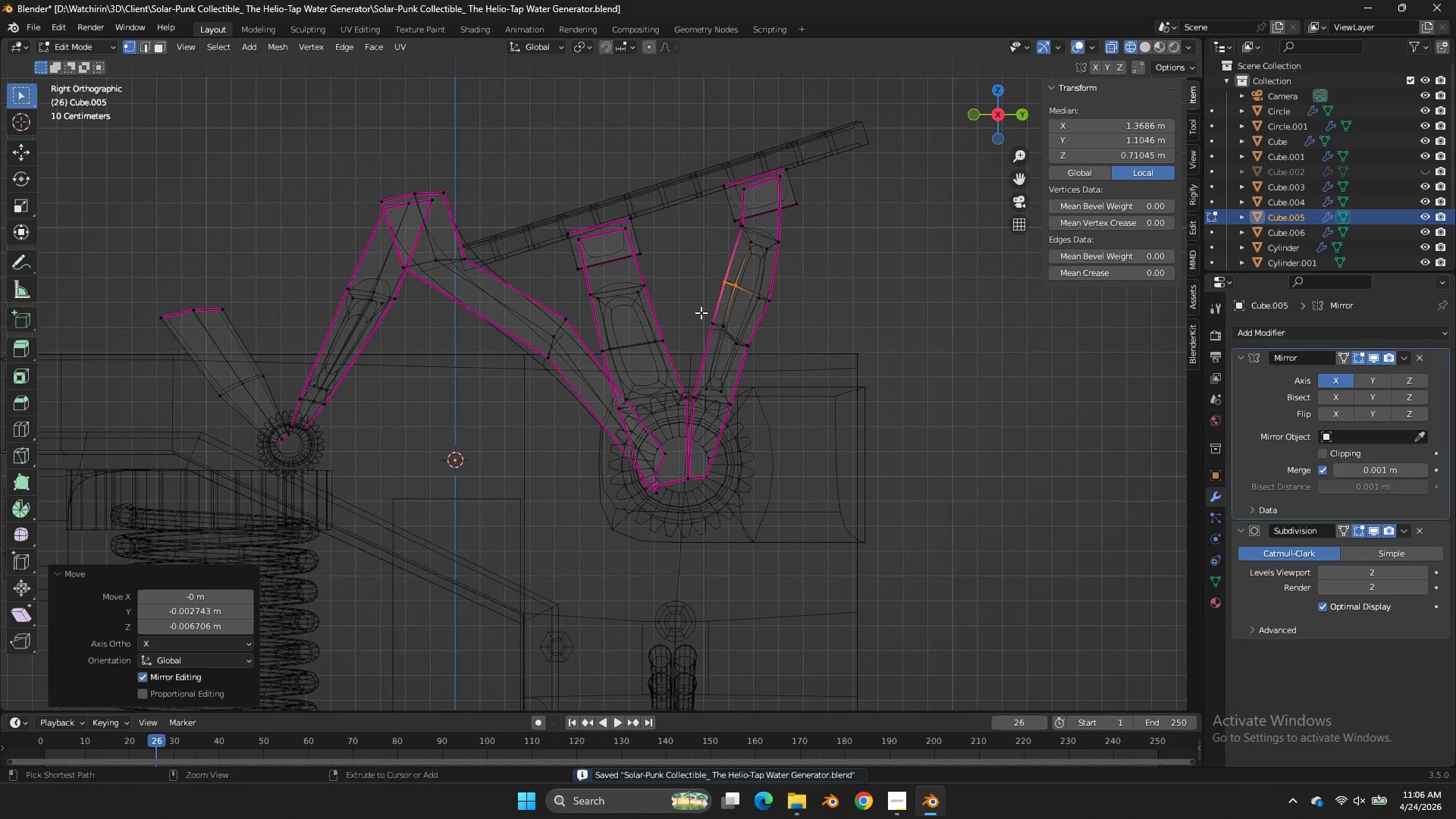 
key(Control+ControlLeft)
 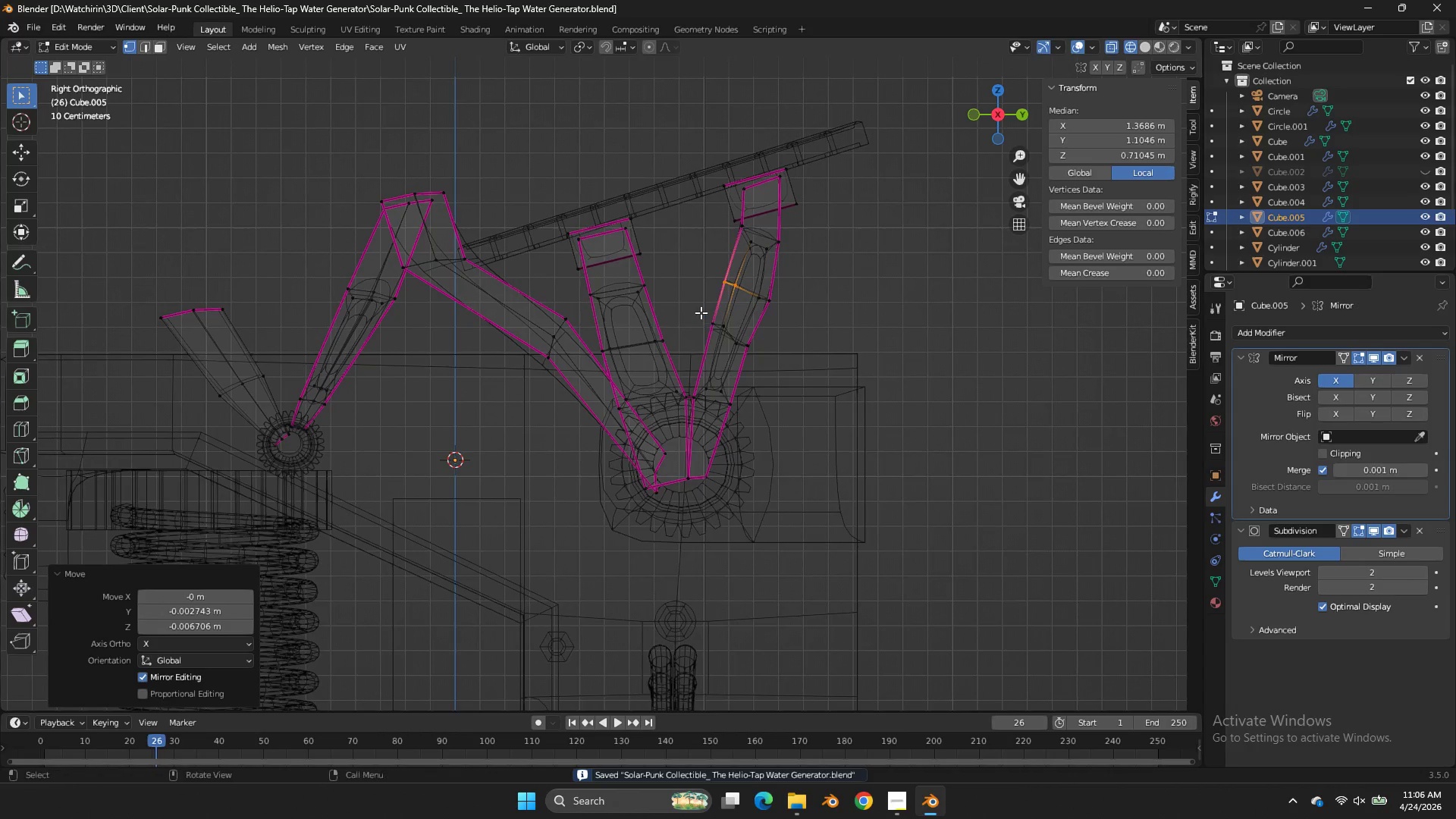 
key(Control+S)
 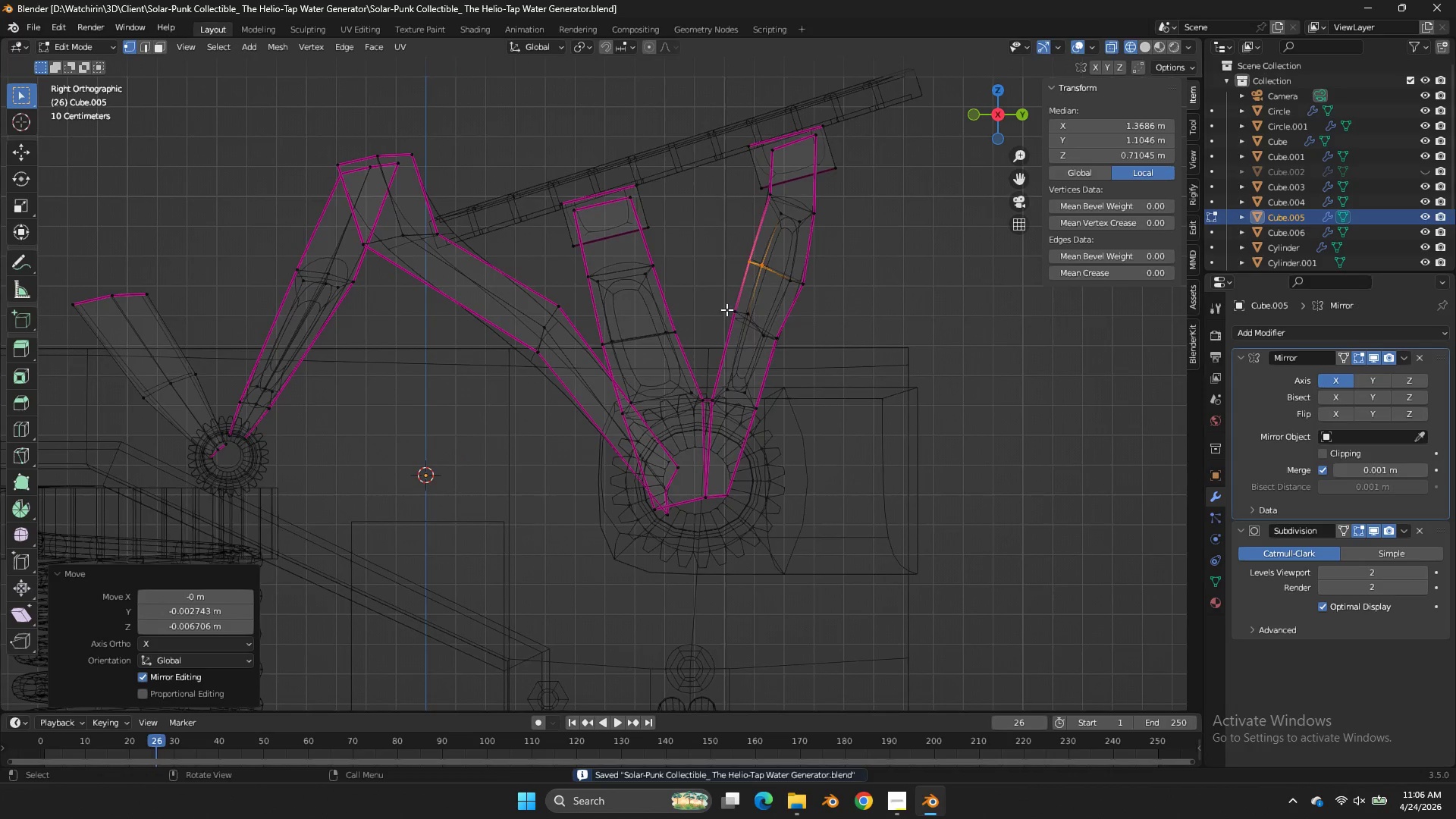 
key(Z)
 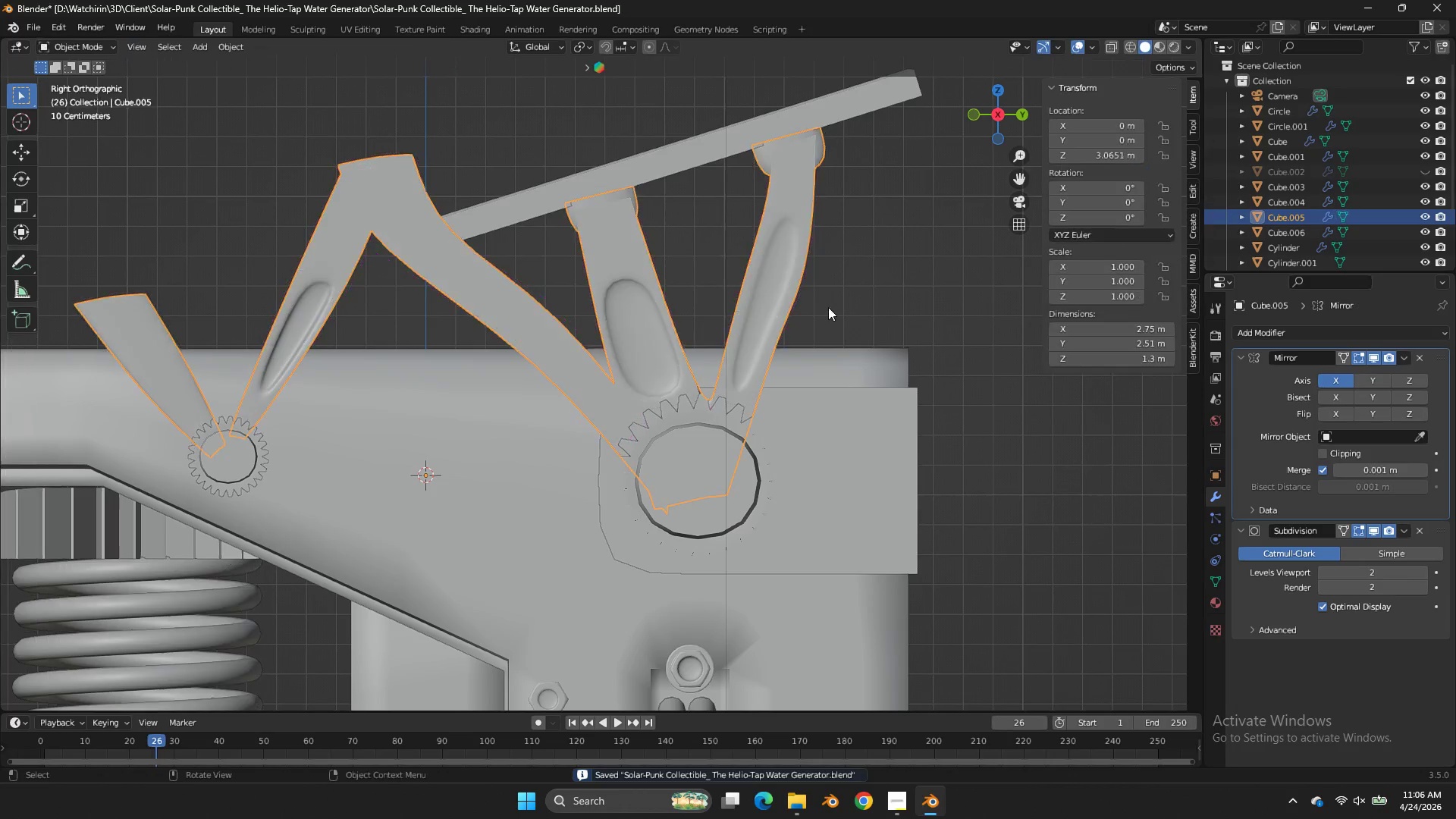 
scroll: coordinate [701, 312], scroll_direction: up, amount: 1.0
 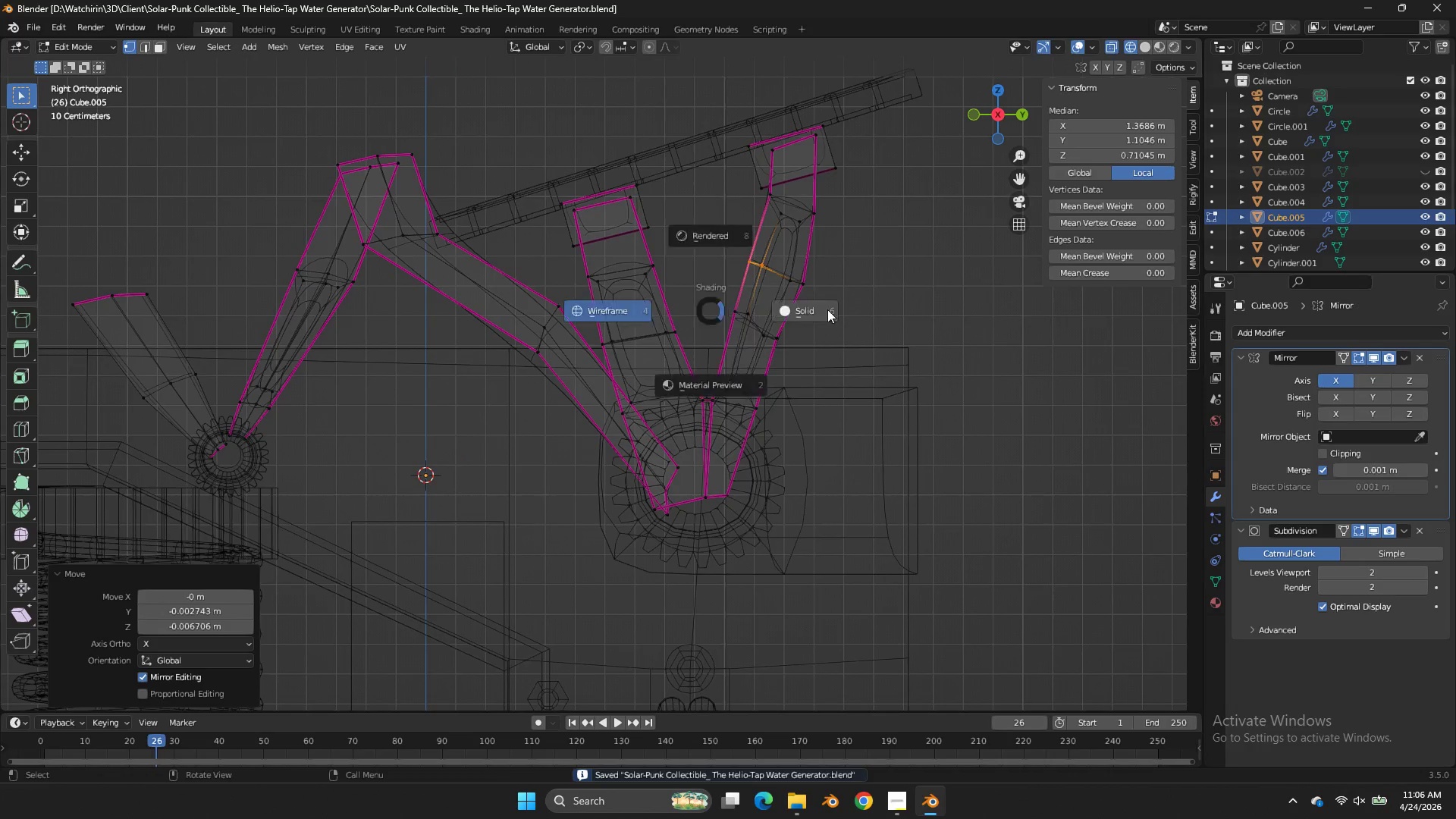 
key(Tab)
 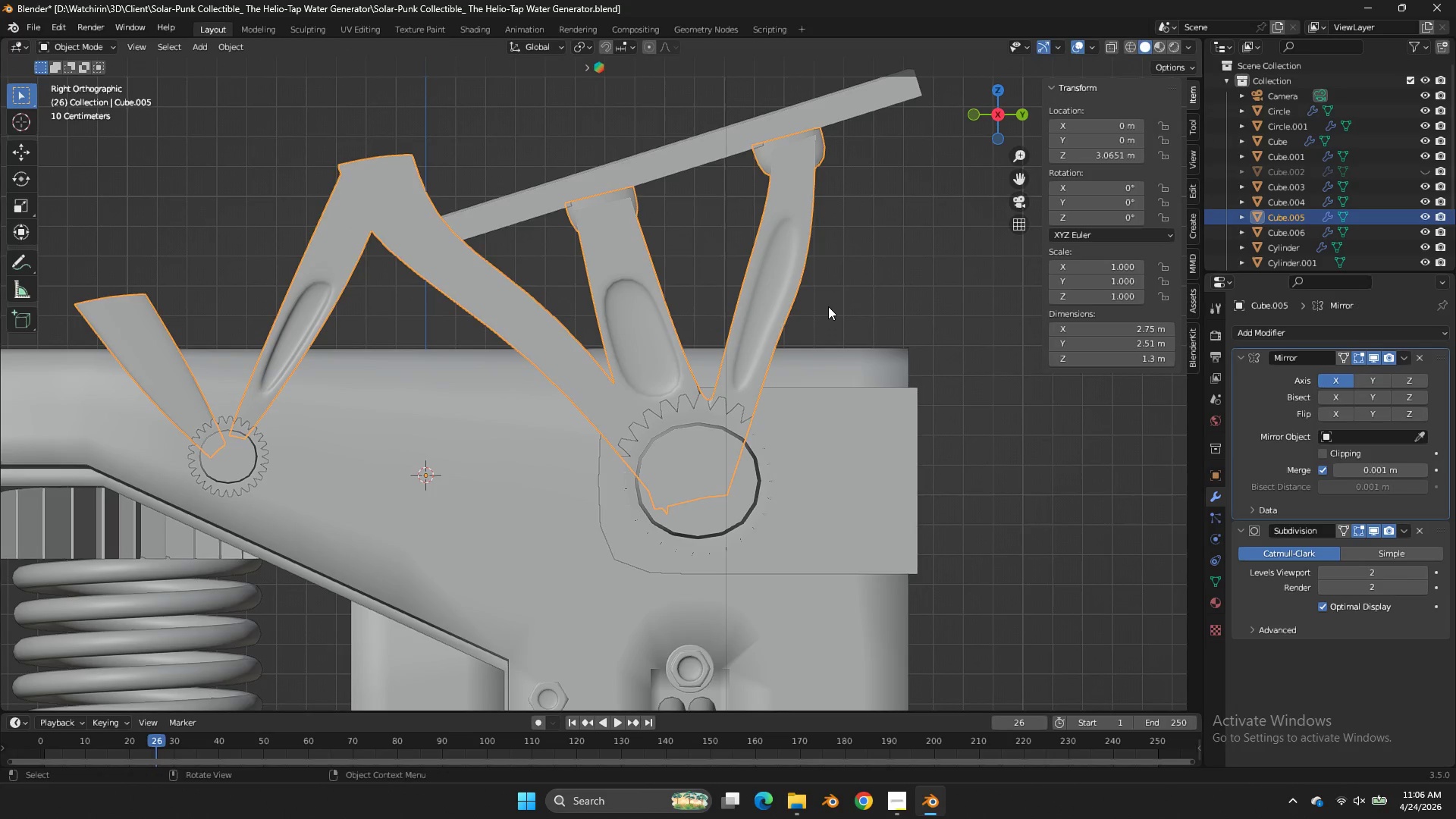 
wait(9.17)
 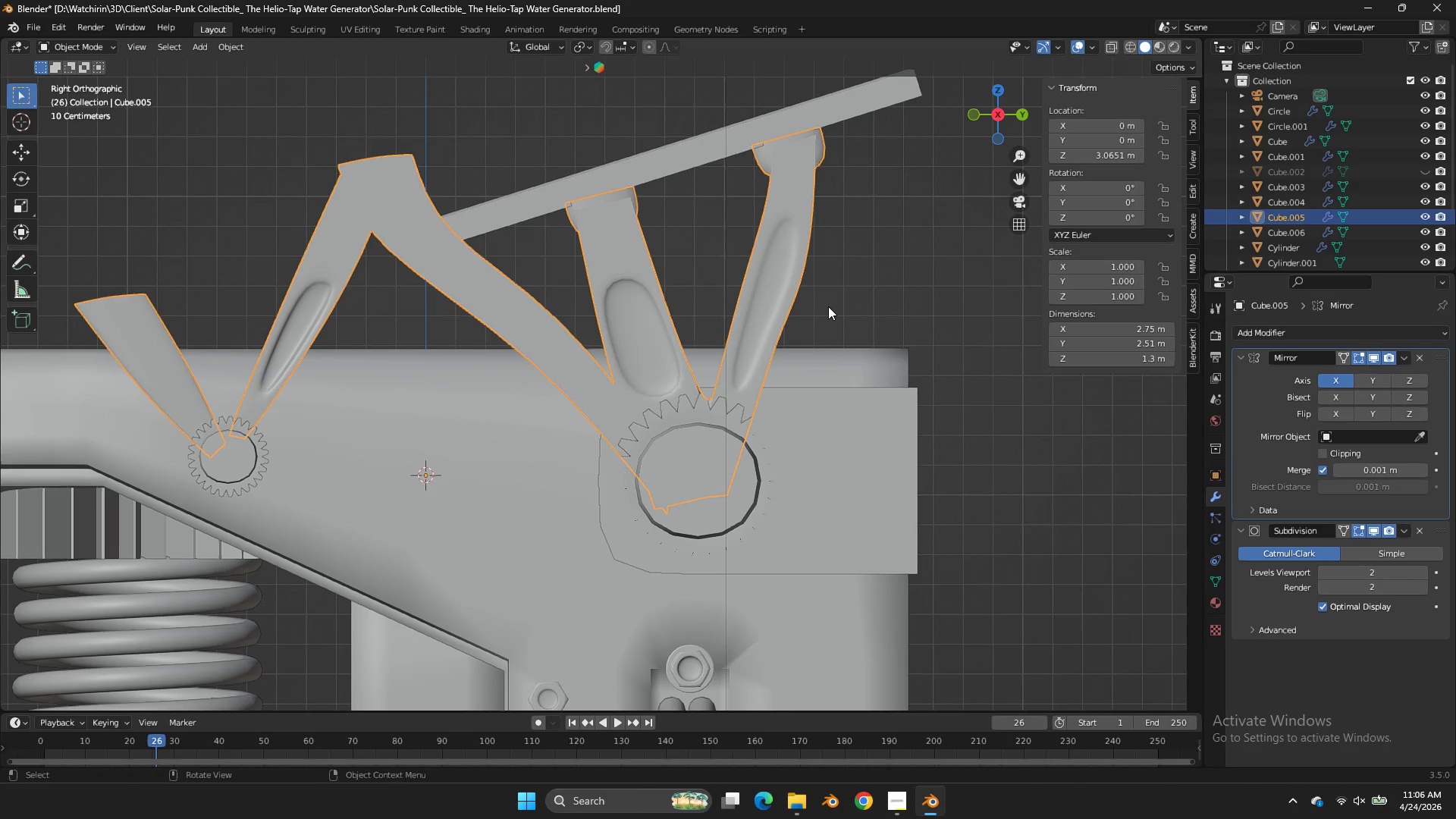 
key(Tab)
 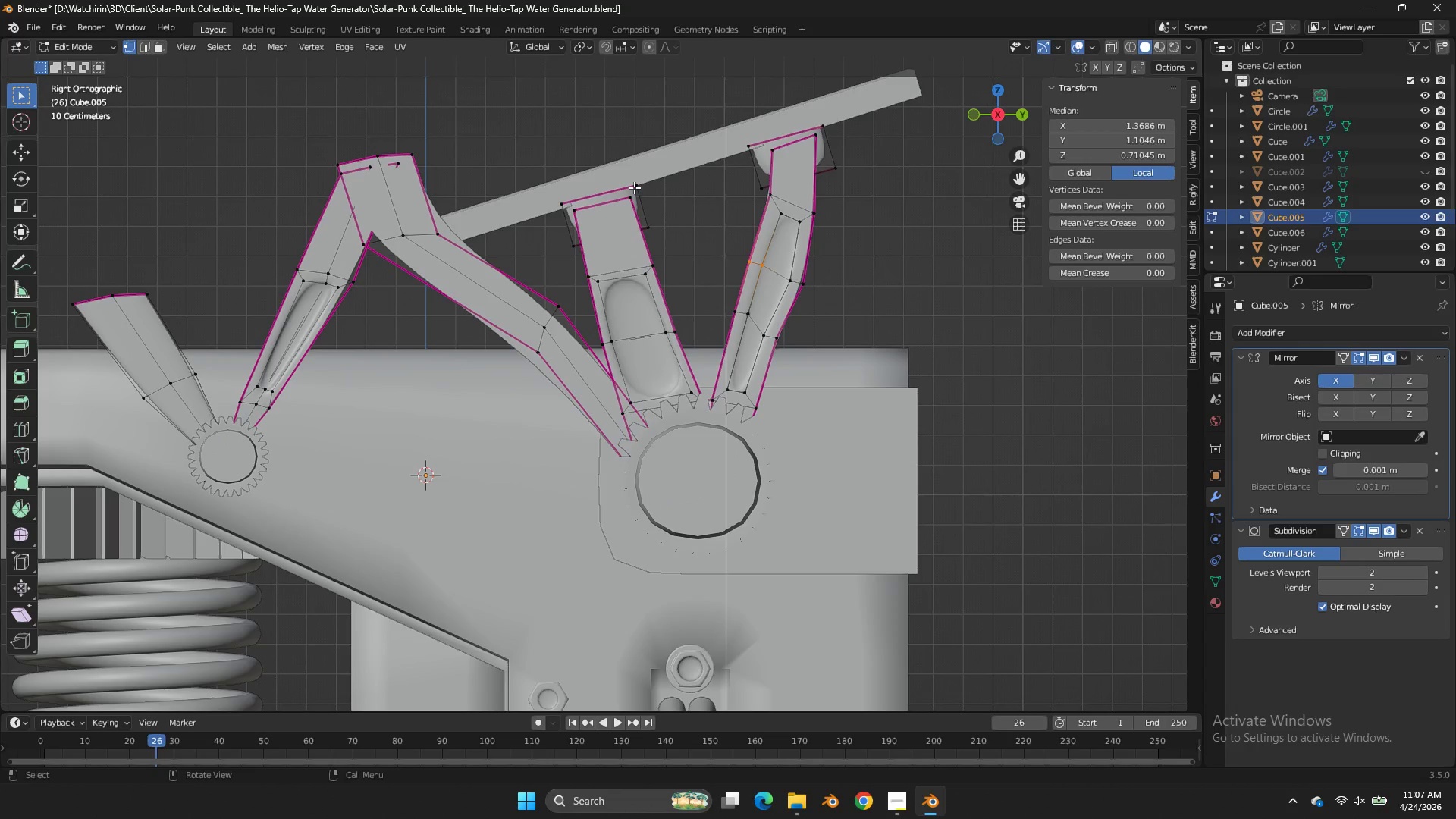 
left_click([634, 187])
 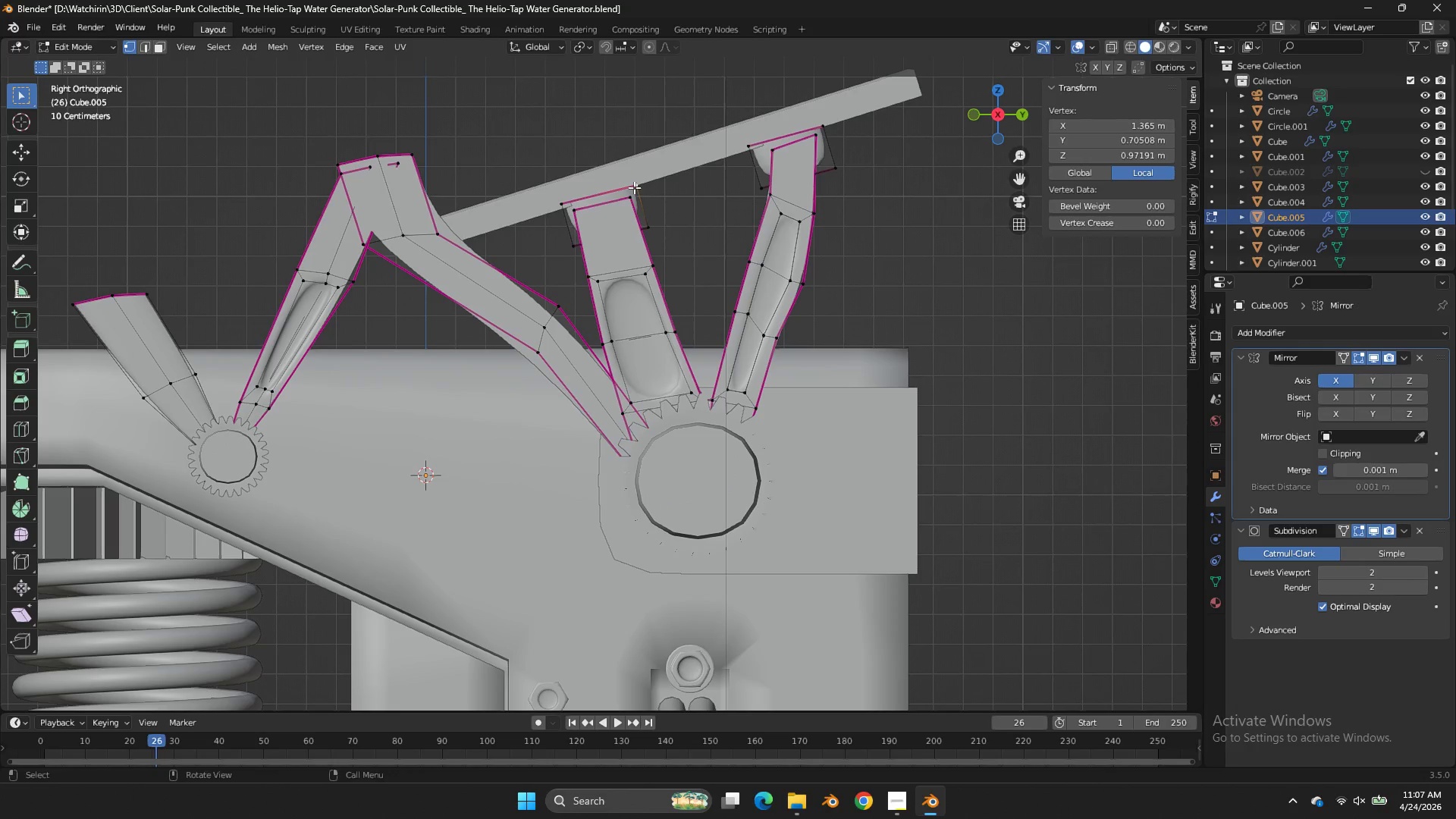 
key(L)
 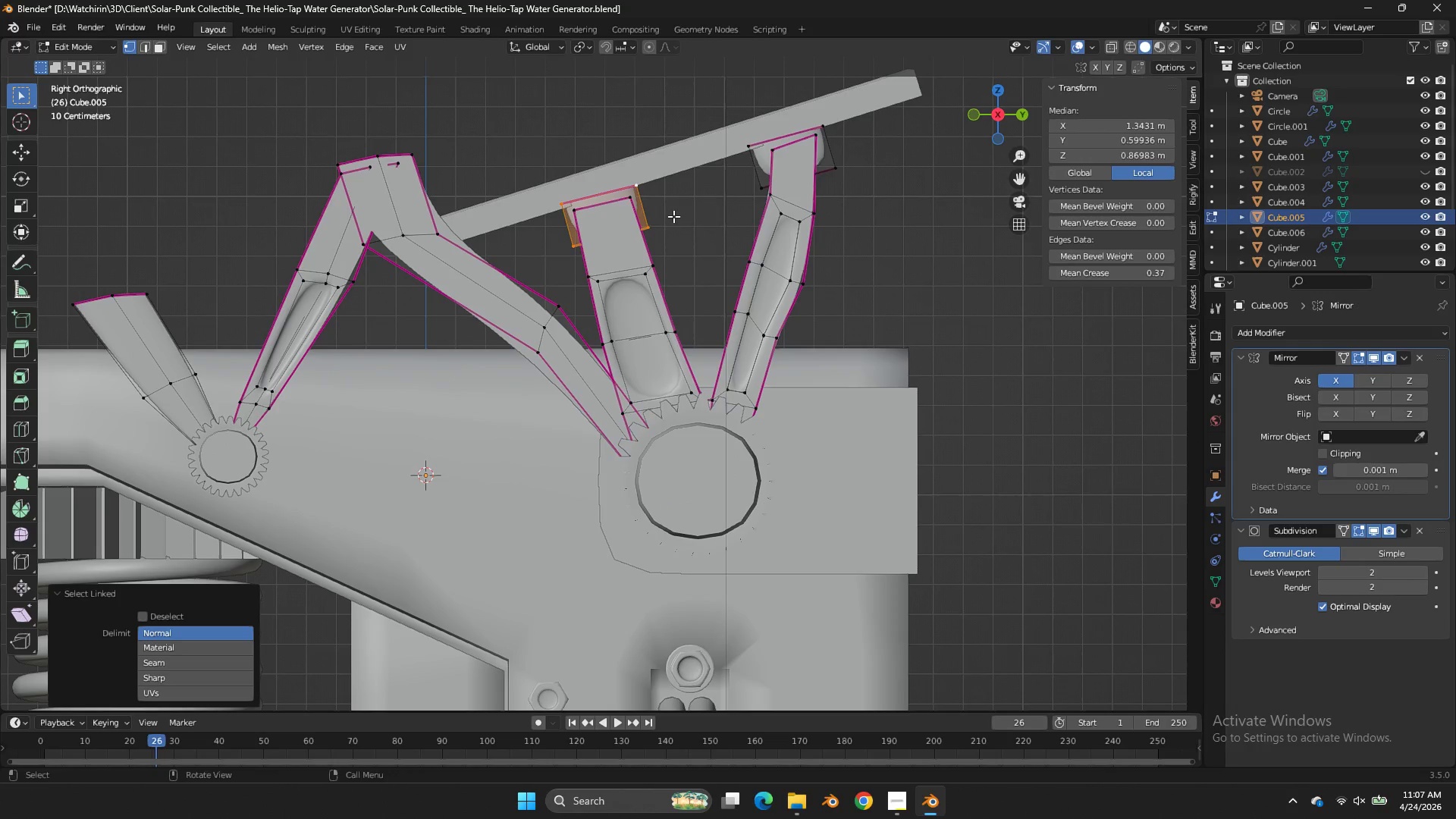 
key(Shift+ShiftLeft)
 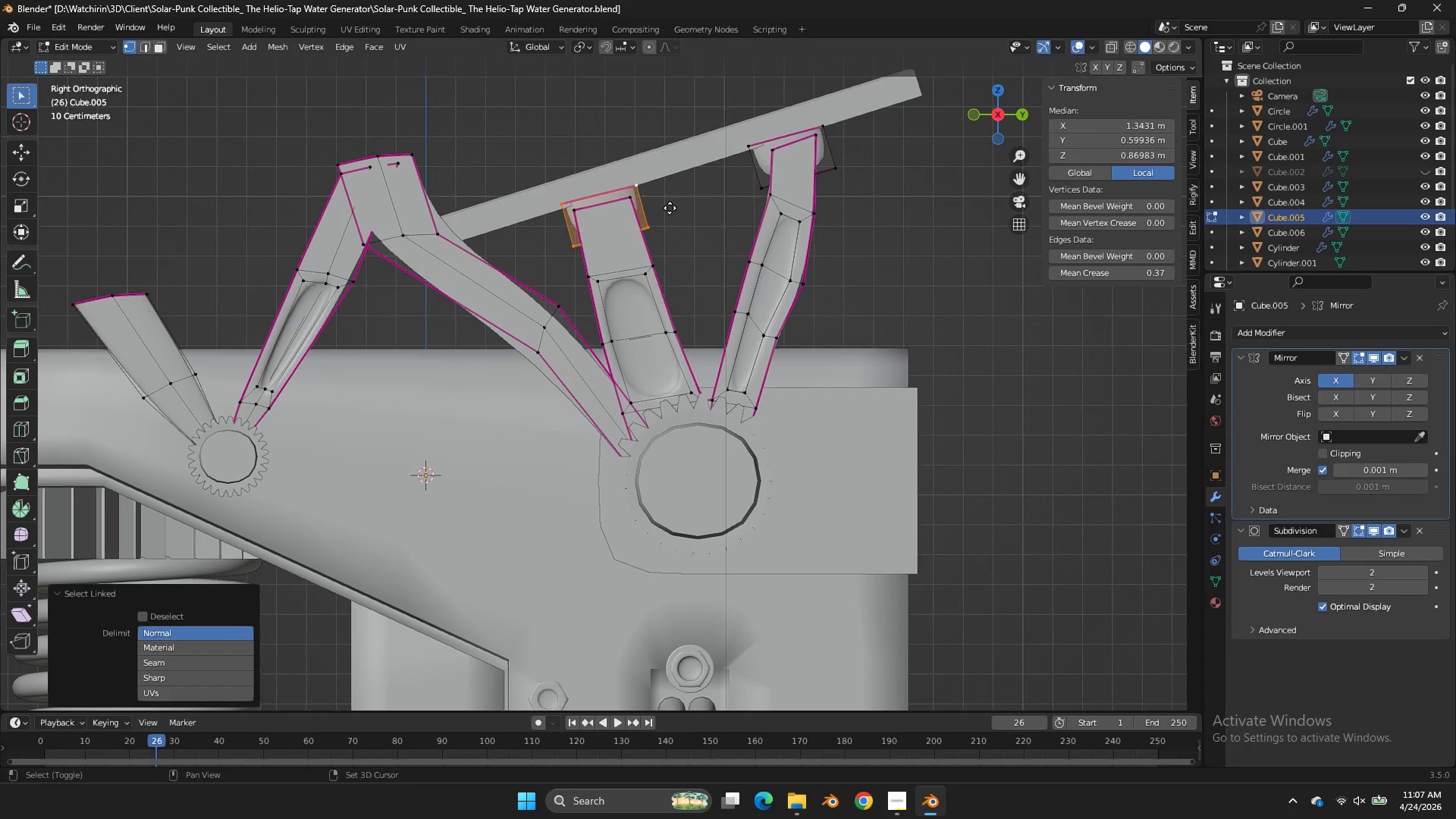 
key(Shift+D)
 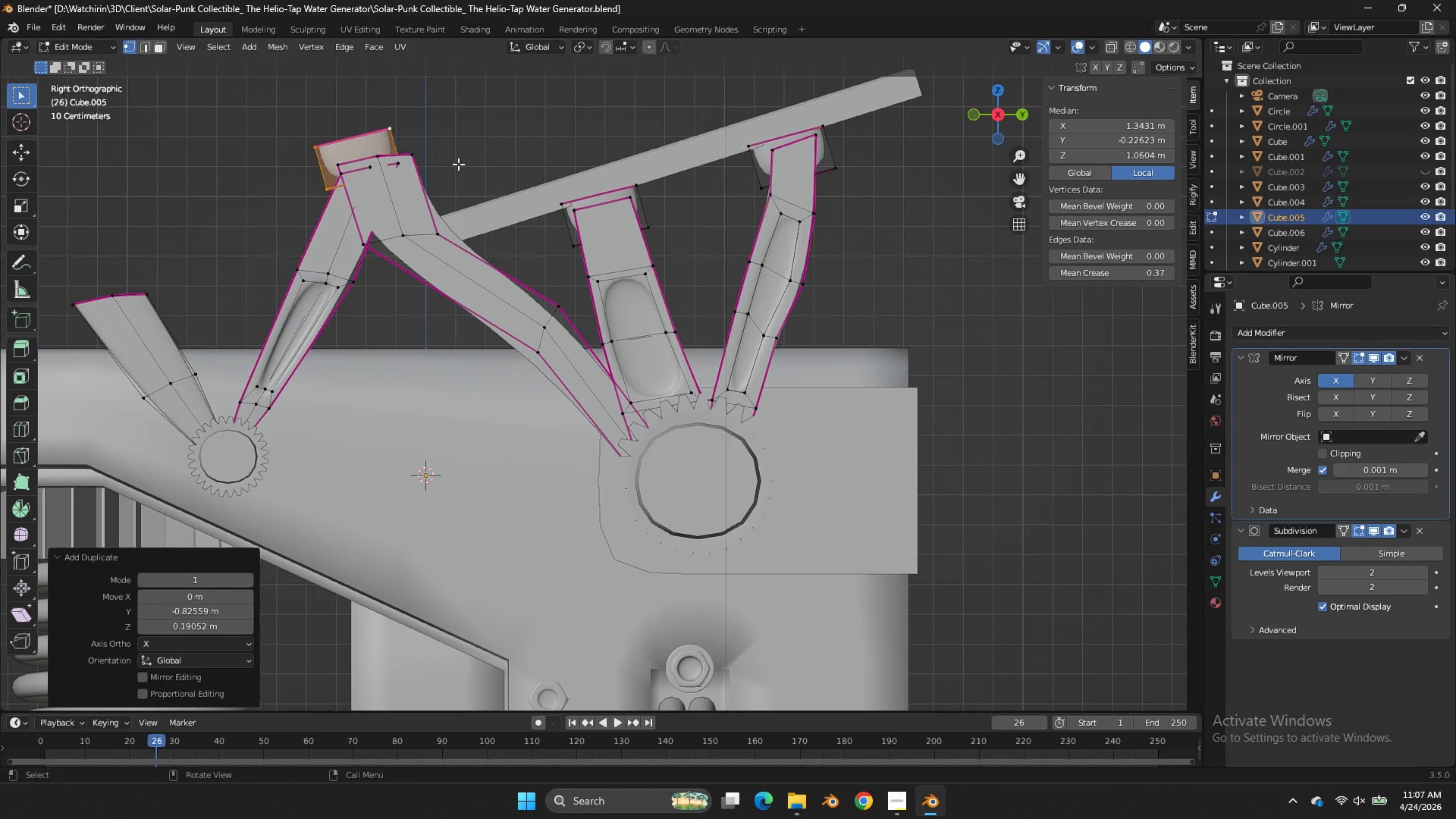 
type(rg)
 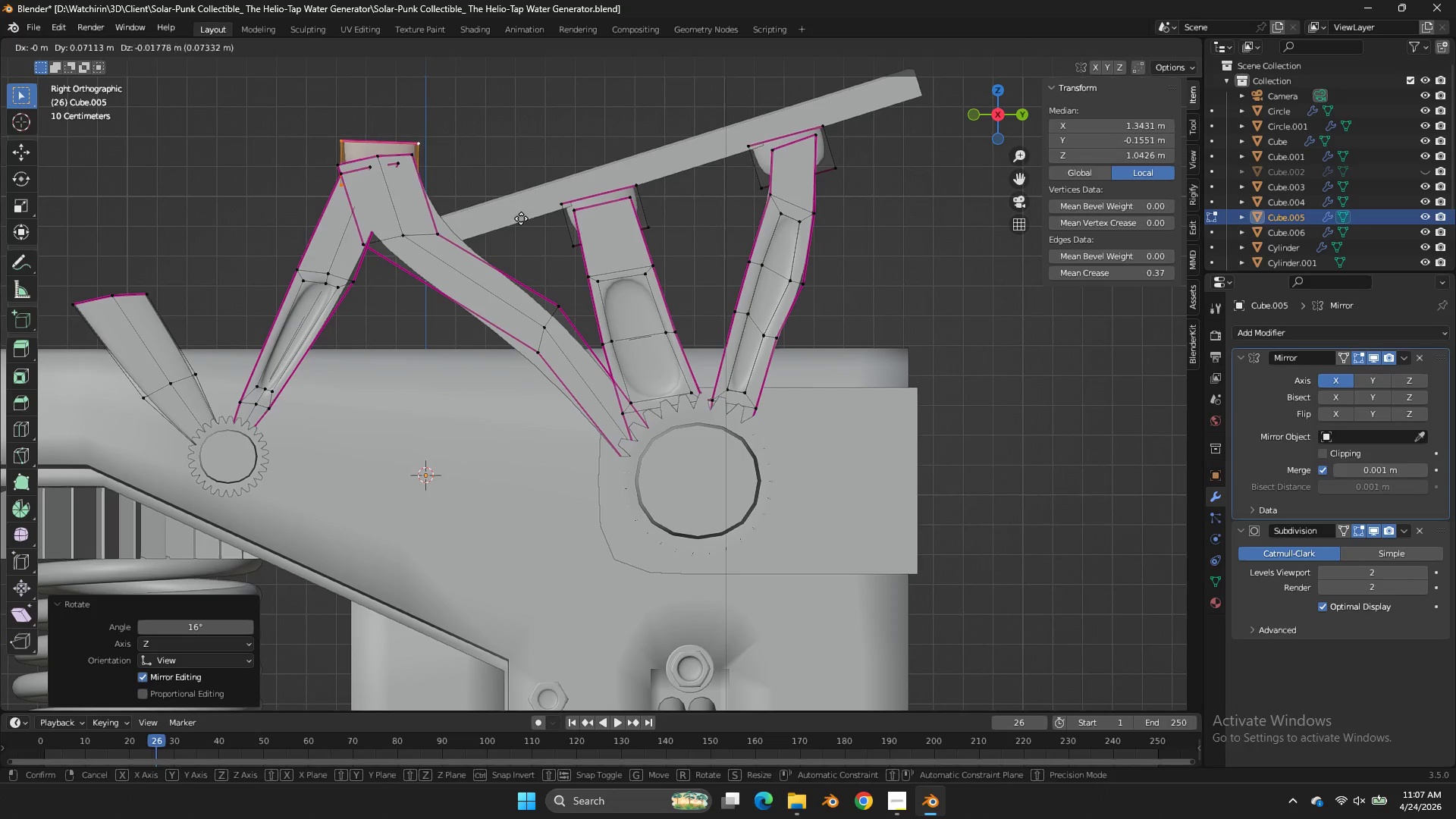 
left_click([521, 218])
 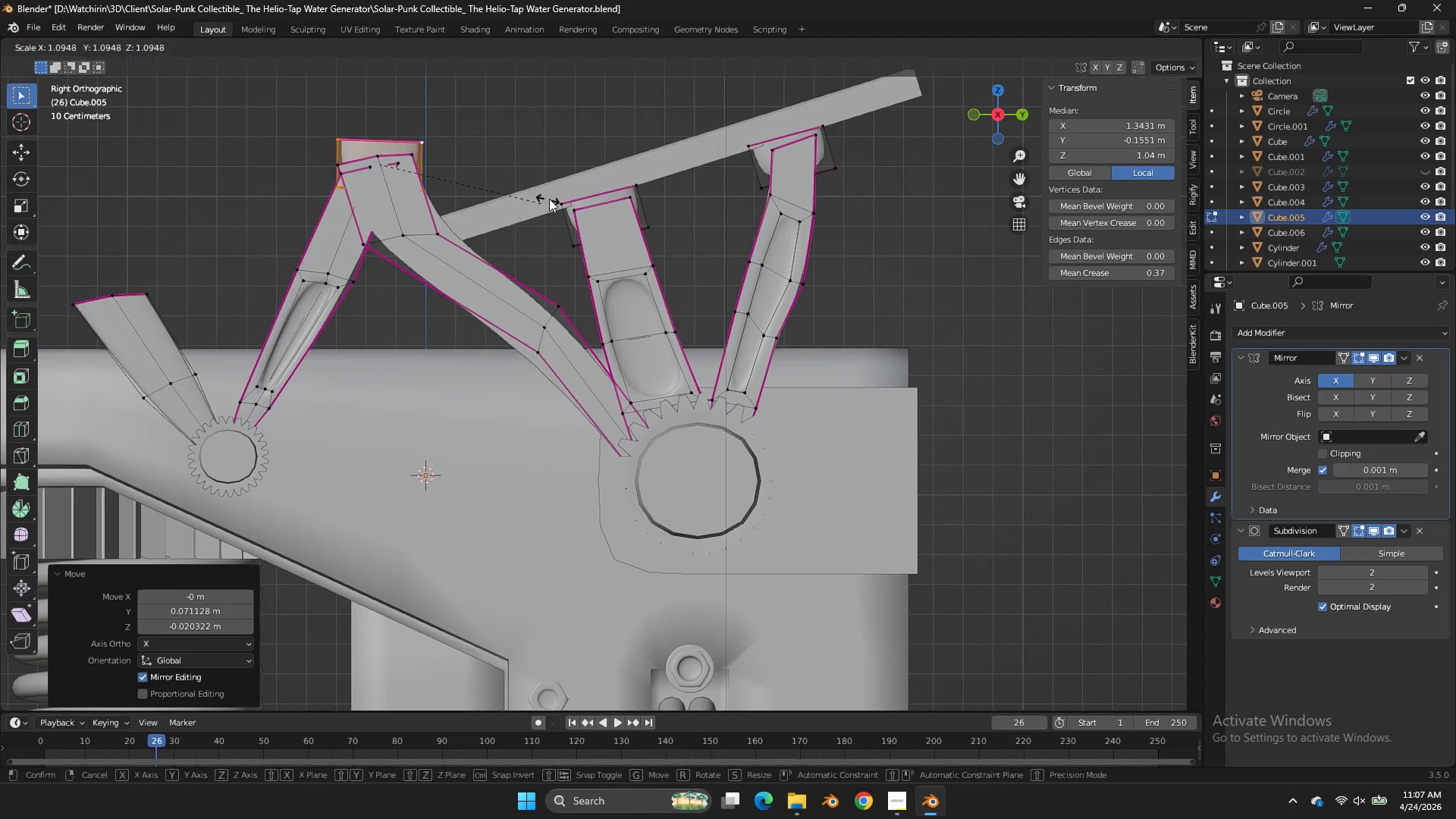 
key(S)
 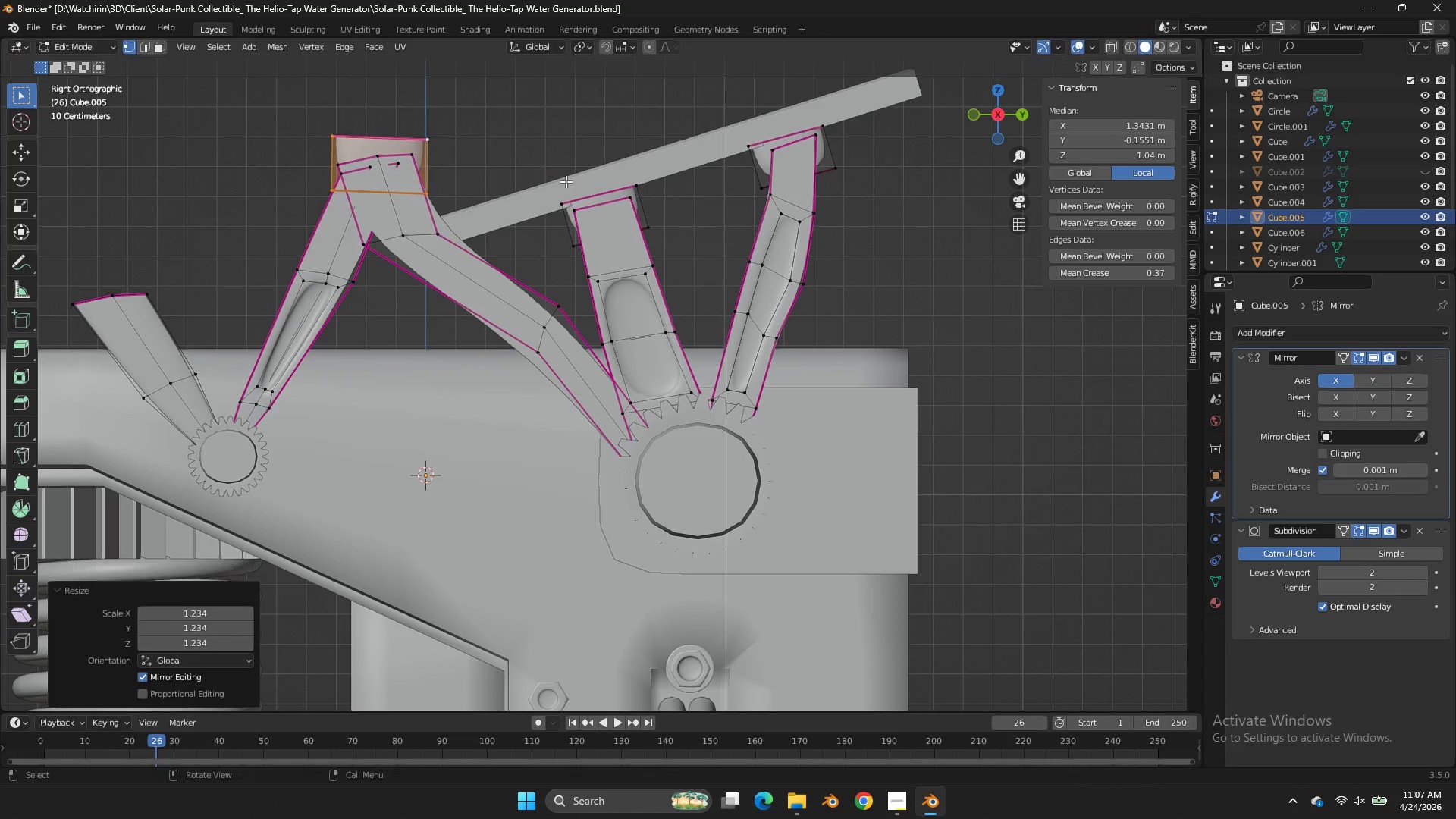 
left_click([566, 181])
 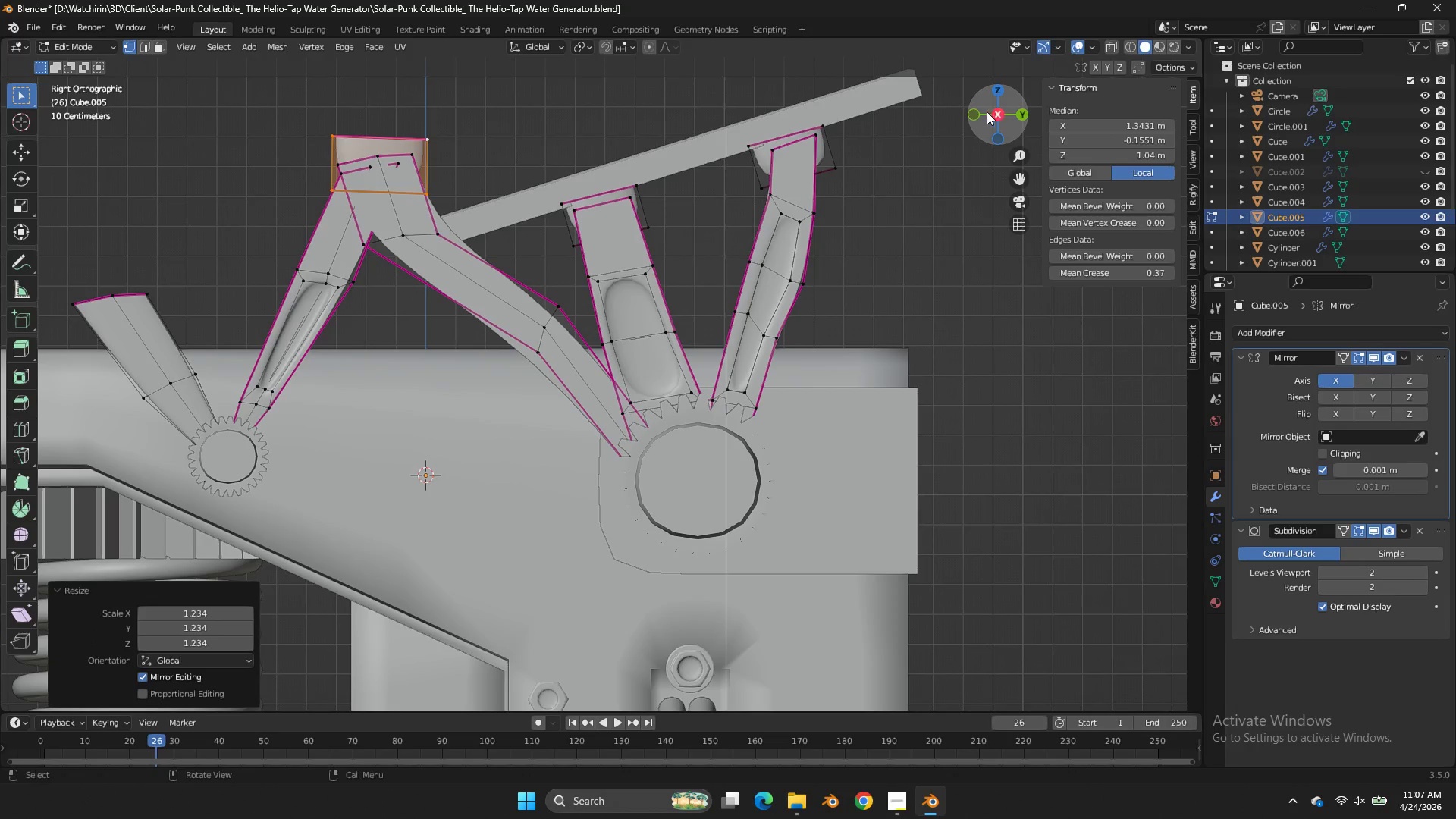 
left_click([980, 111])
 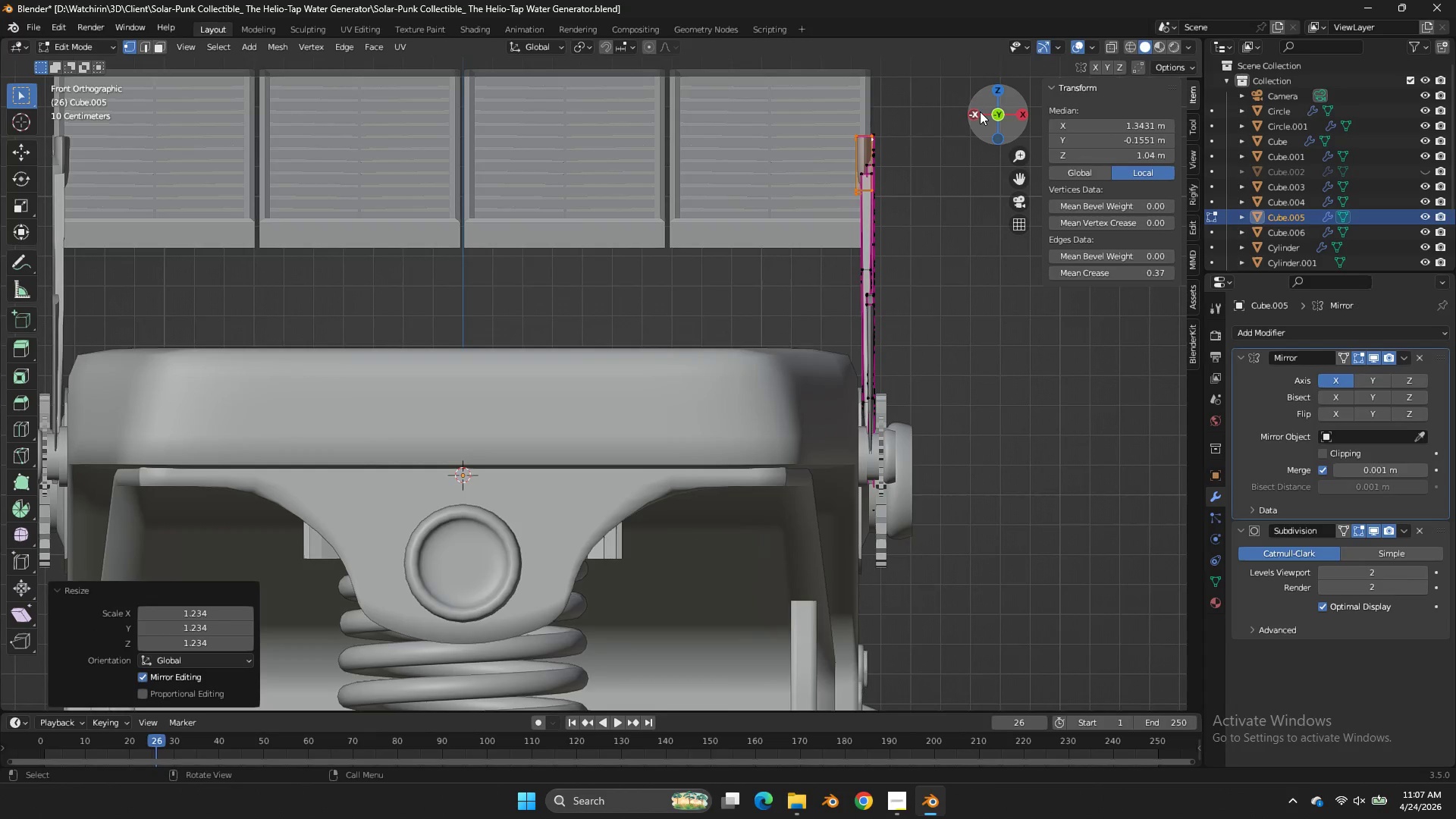 
key(G)
 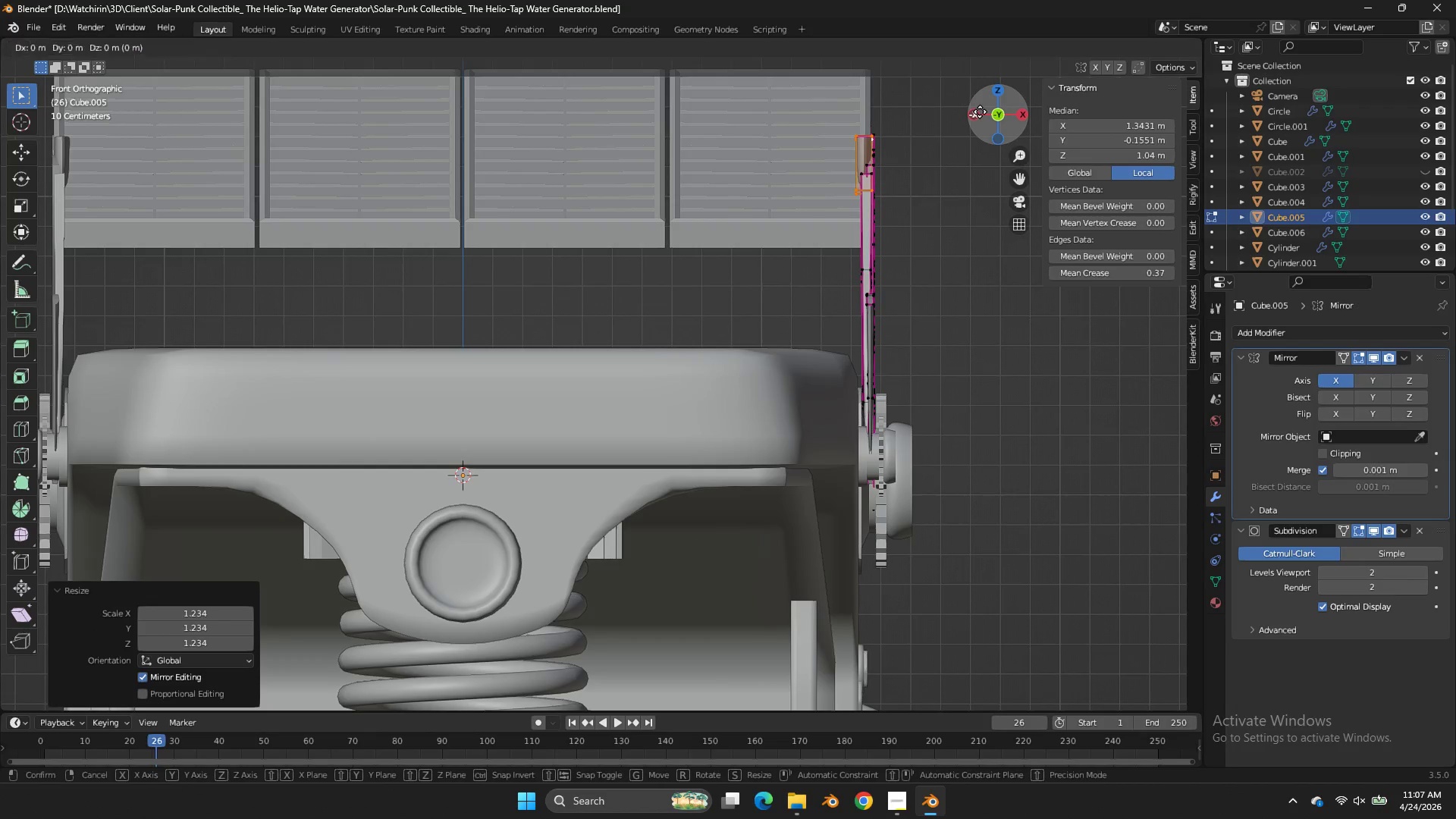 
hold_key(key=ShiftLeft, duration=0.69)
left_click_drag(start_coordinate=[967, 131], to_coordinate=[971, 131])
 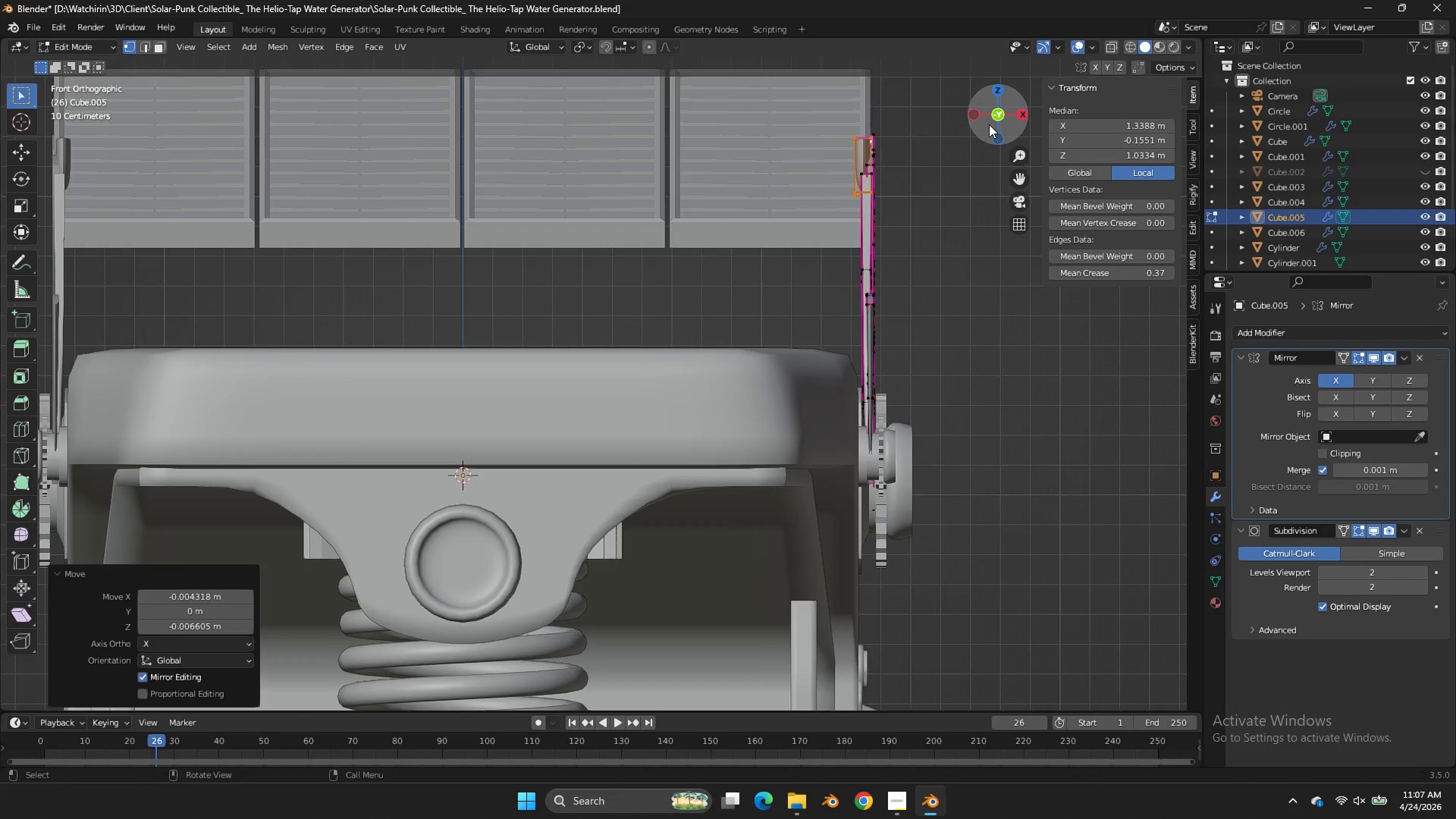 
left_click_drag(start_coordinate=[987, 124], to_coordinate=[906, 186])
 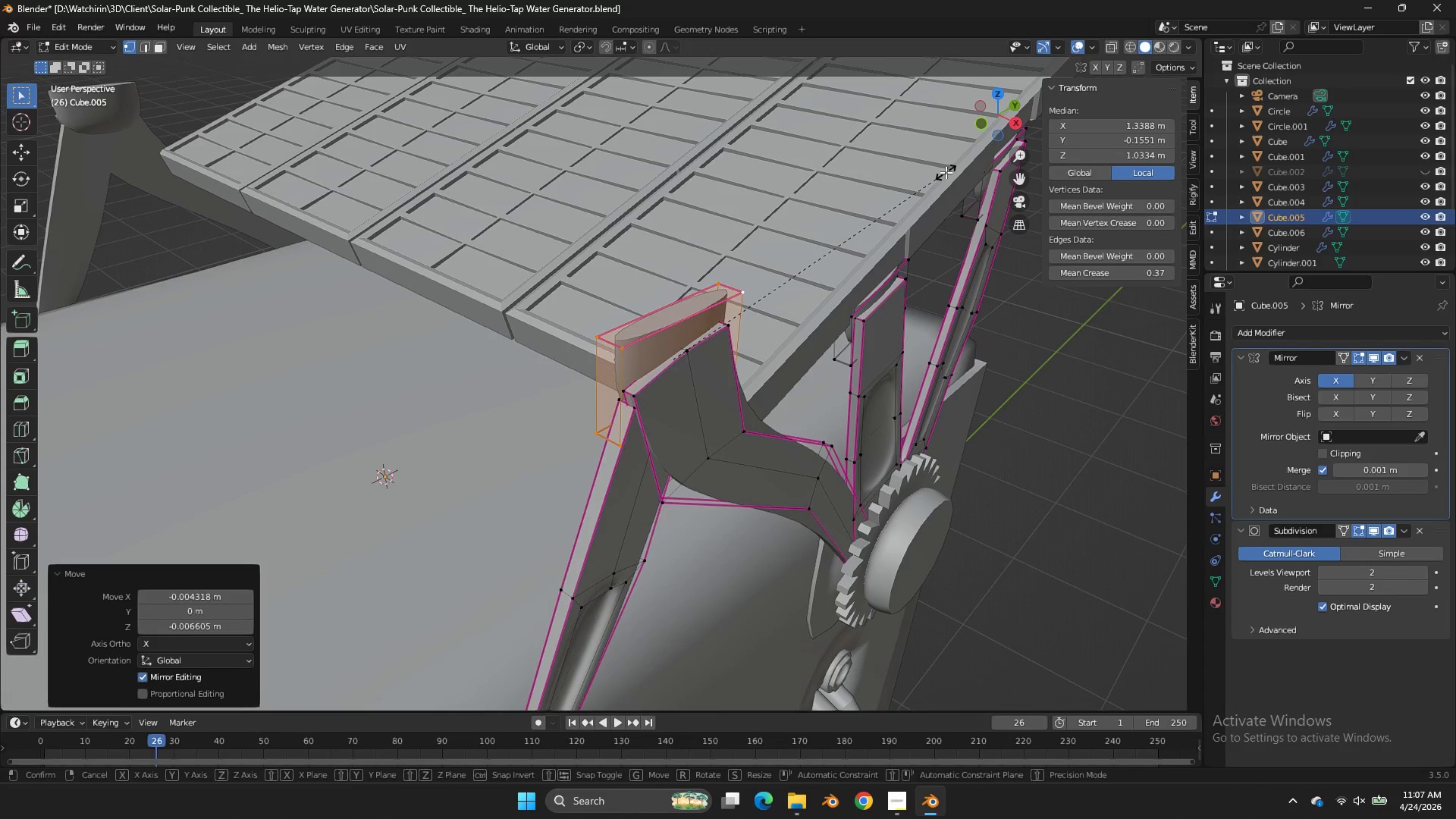 
type(sx)
 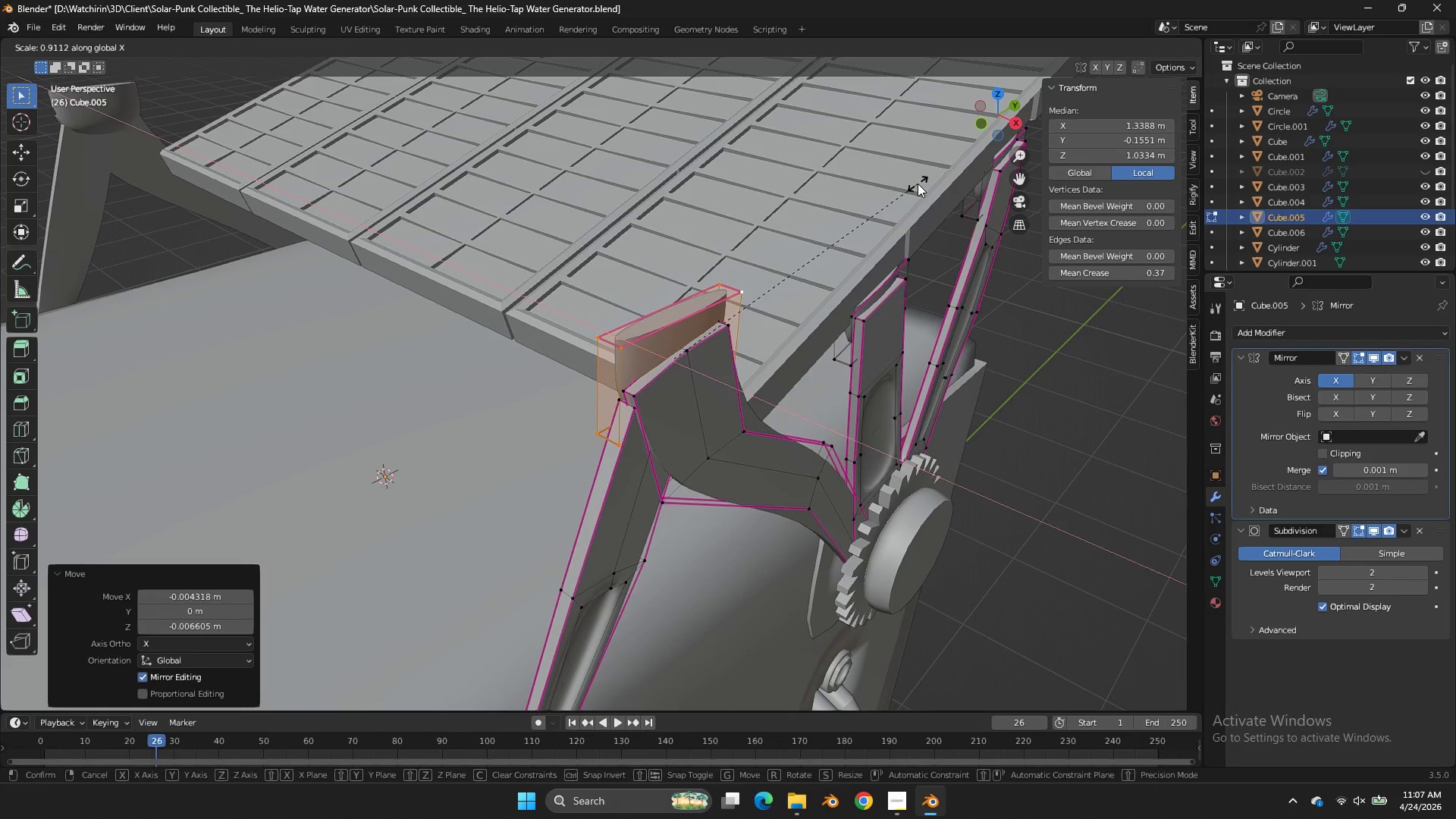 
left_click([918, 184])
 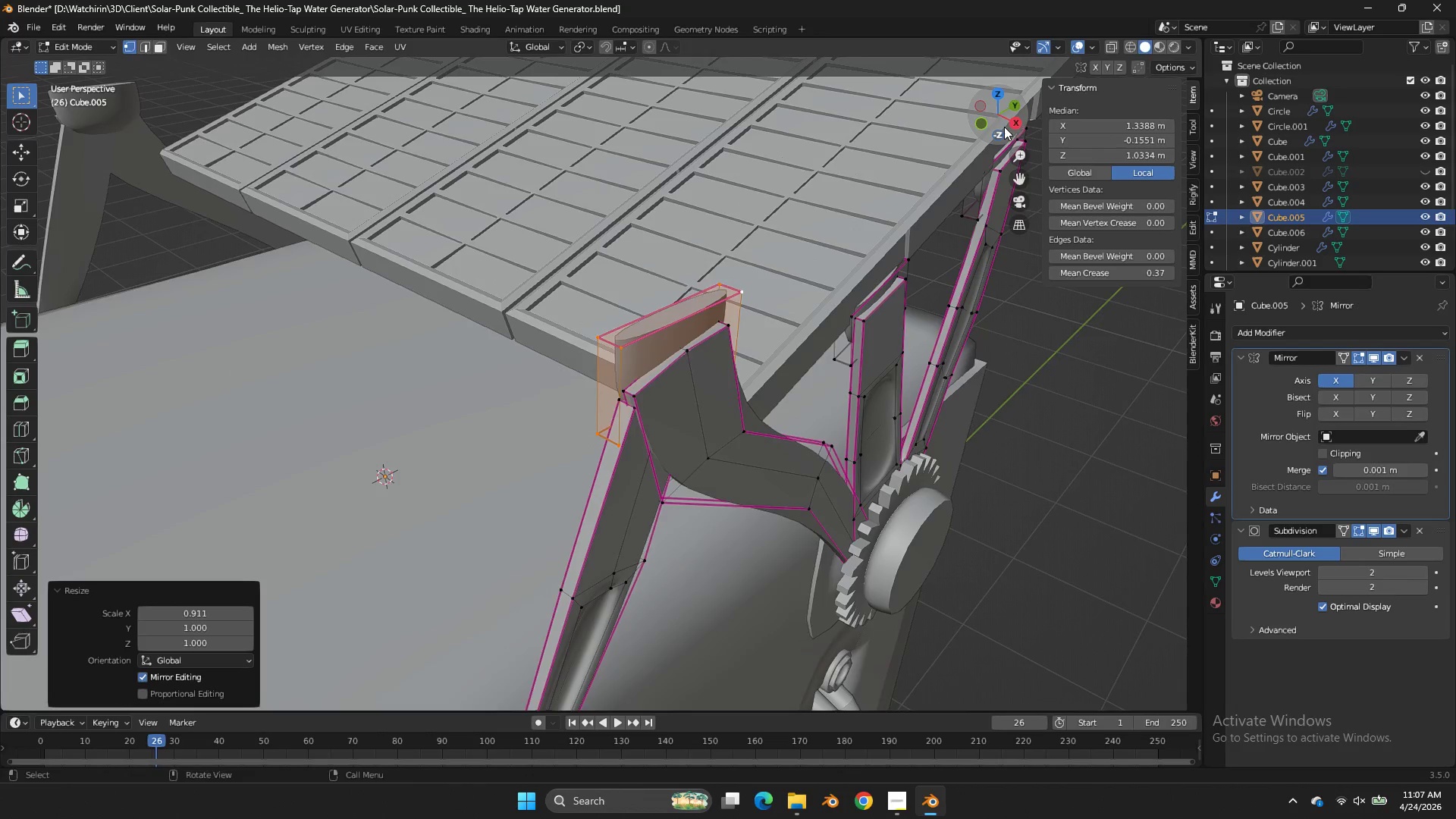 
left_click_drag(start_coordinate=[1002, 127], to_coordinate=[981, 113])
 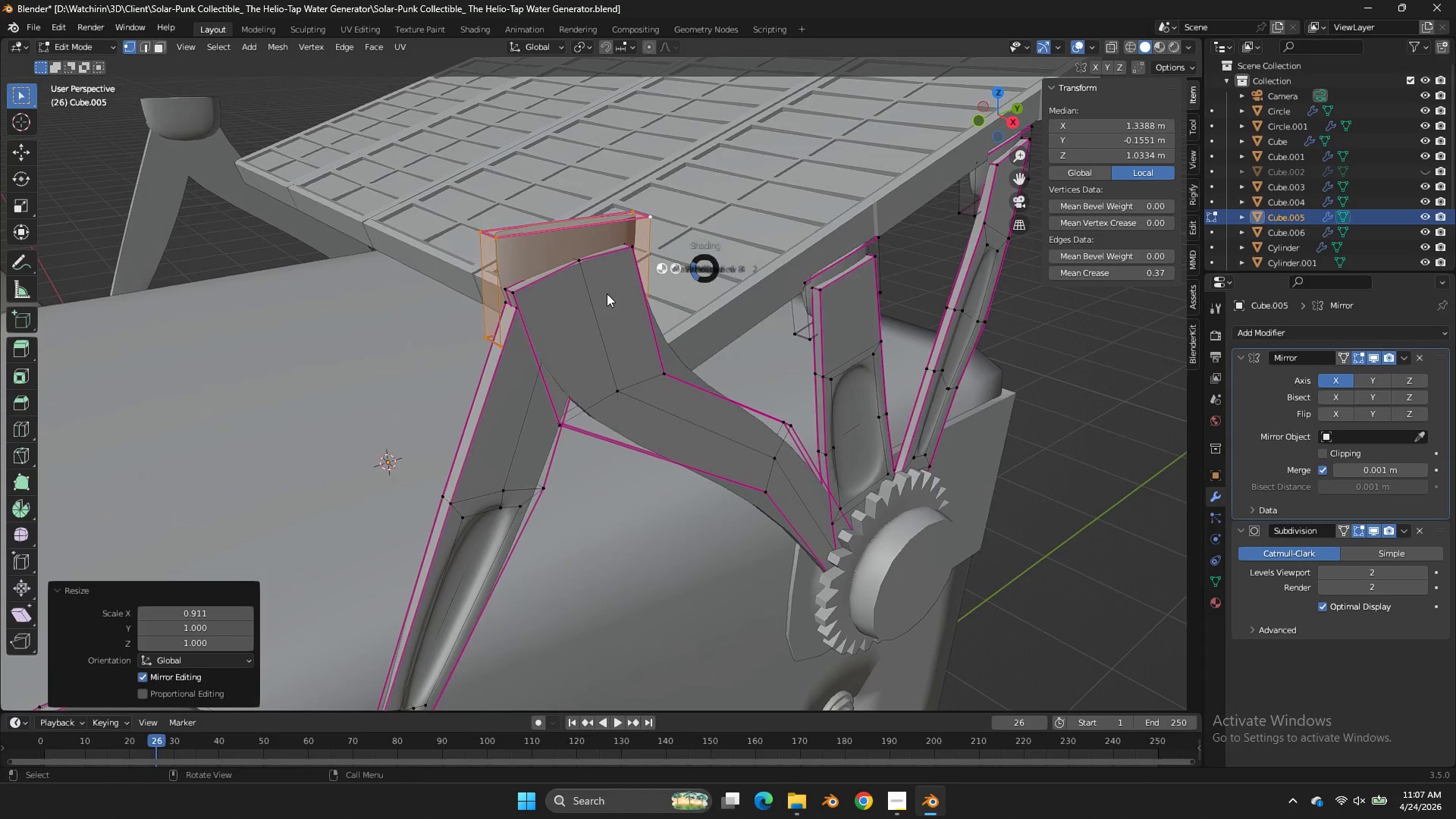 
type(zz)
 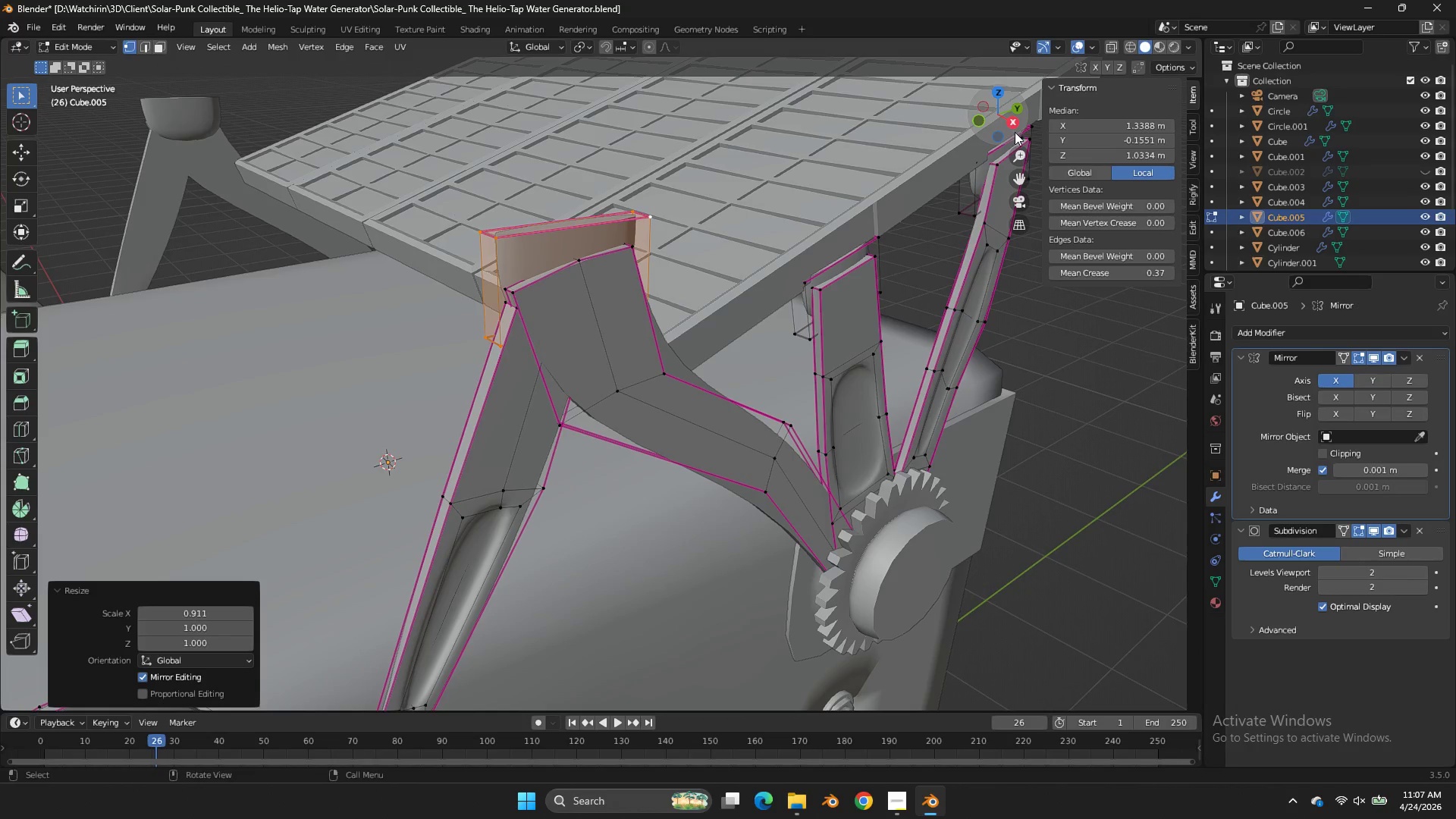 
left_click([1015, 132])
 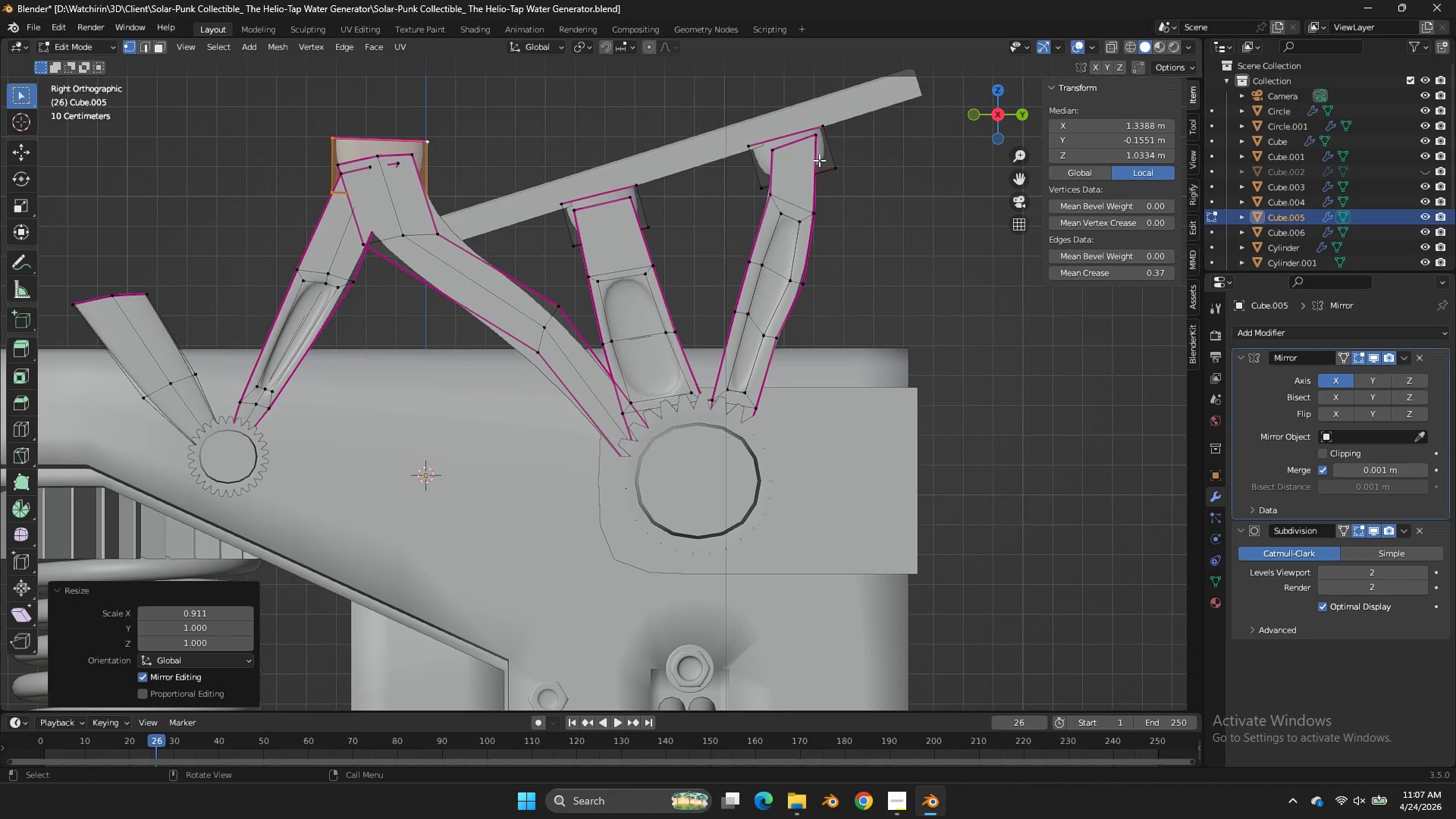 
key(Z)
 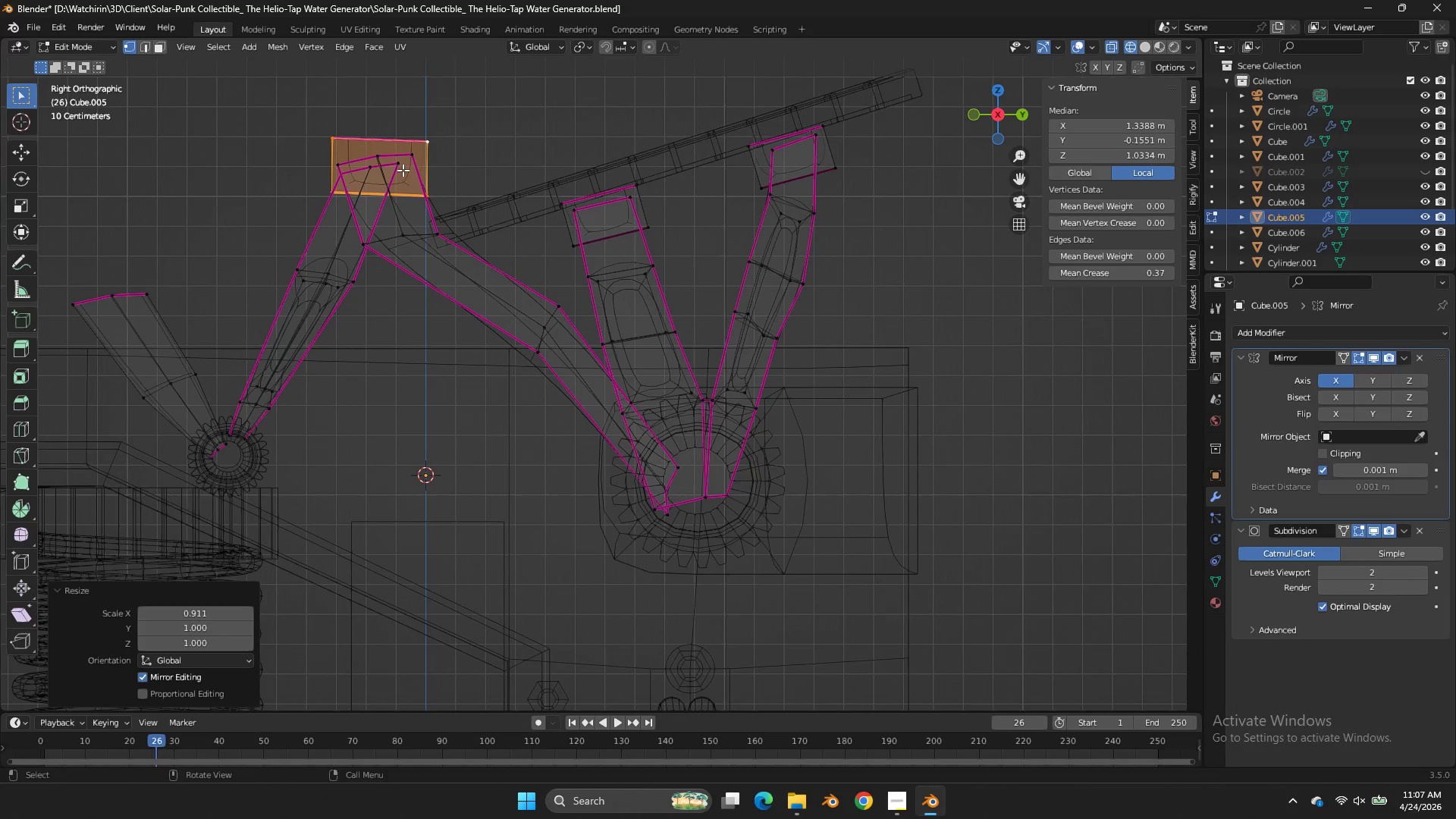 
hold_key(key=AltLeft, duration=0.67)
left_click([379, 170])
 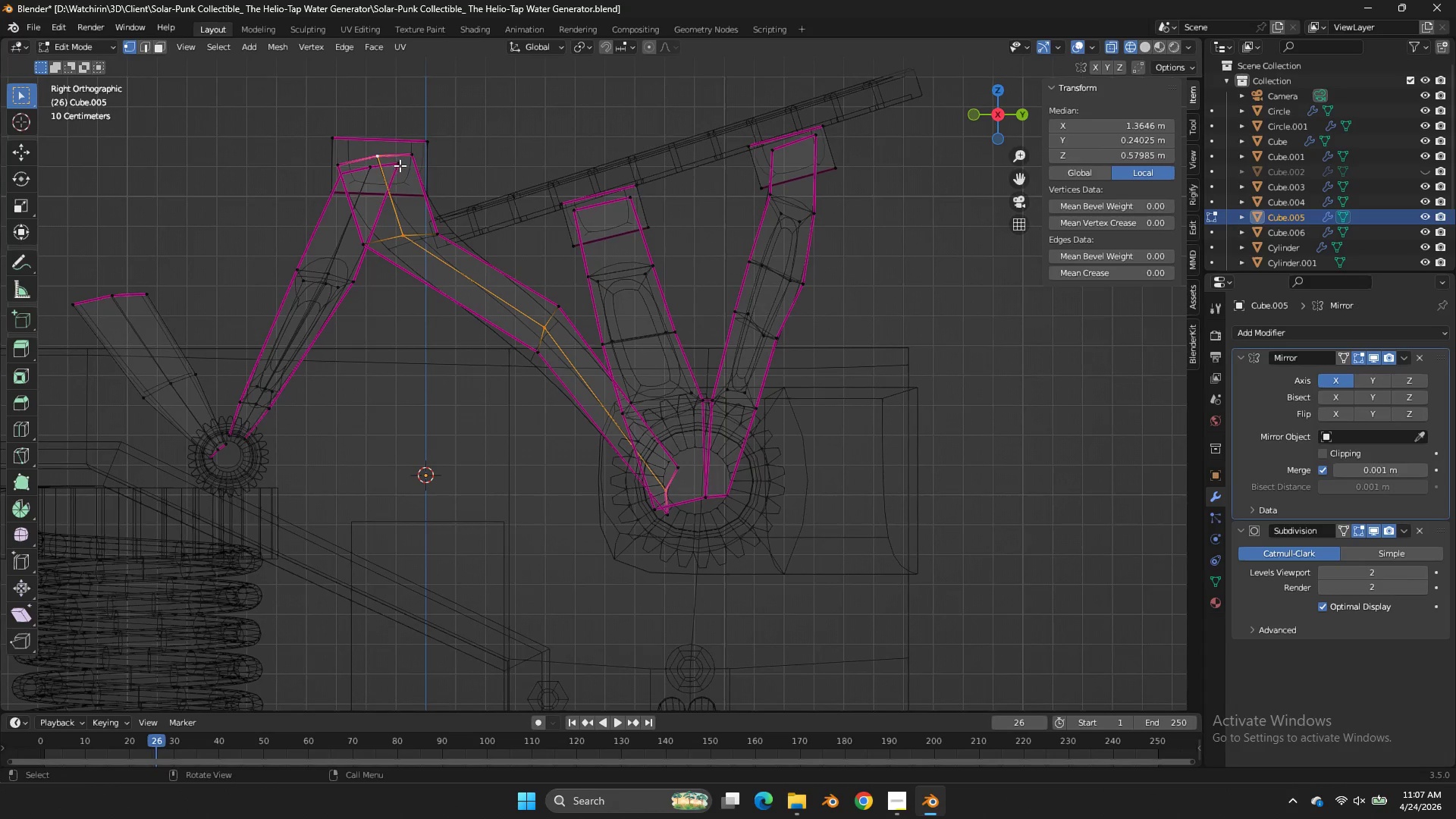 
left_click_drag(start_coordinate=[400, 165], to_coordinate=[334, 181])
 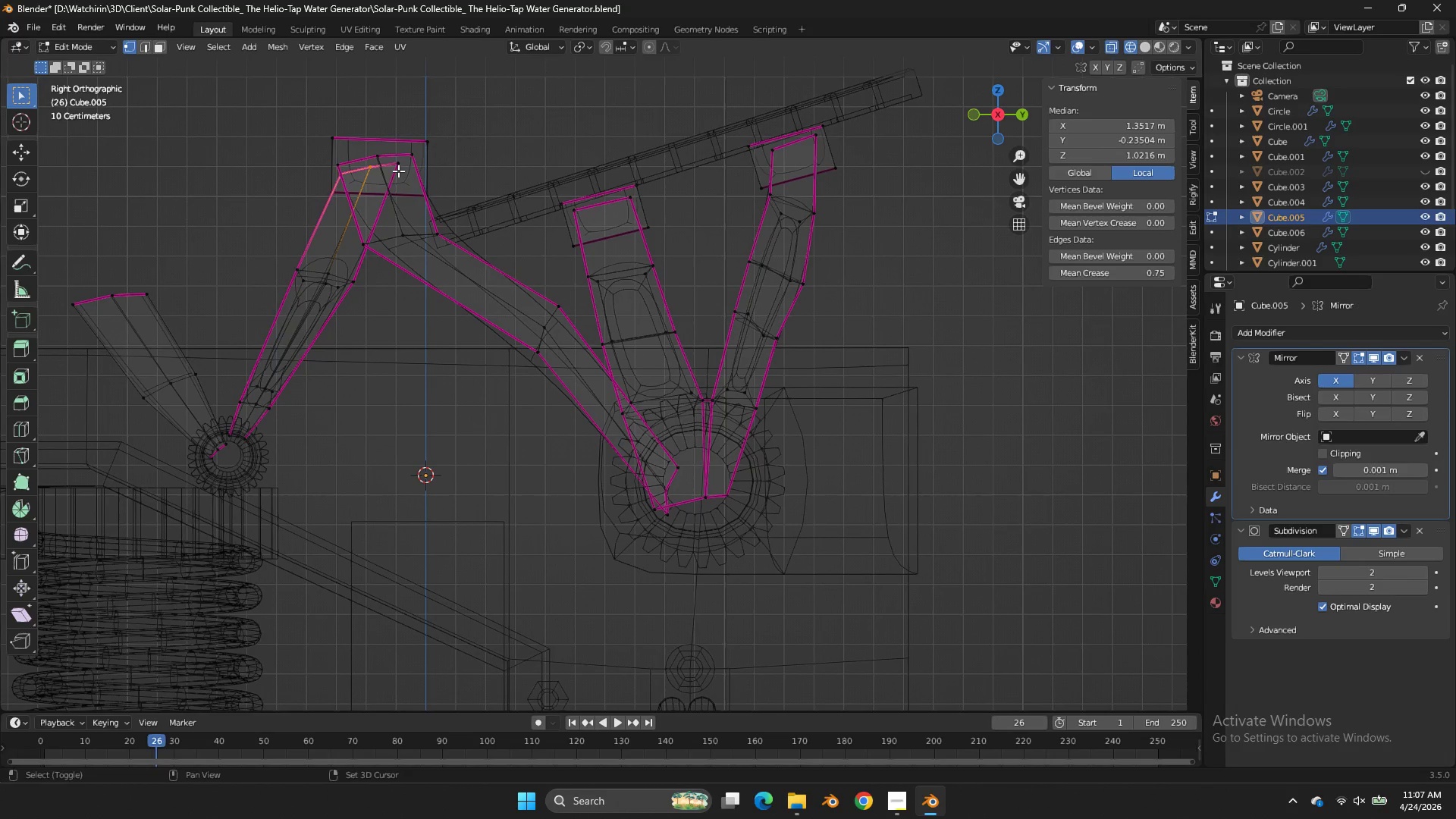 
hold_key(key=ShiftLeft, duration=0.7)
left_click_drag(start_coordinate=[403, 163], to_coordinate=[384, 170])
 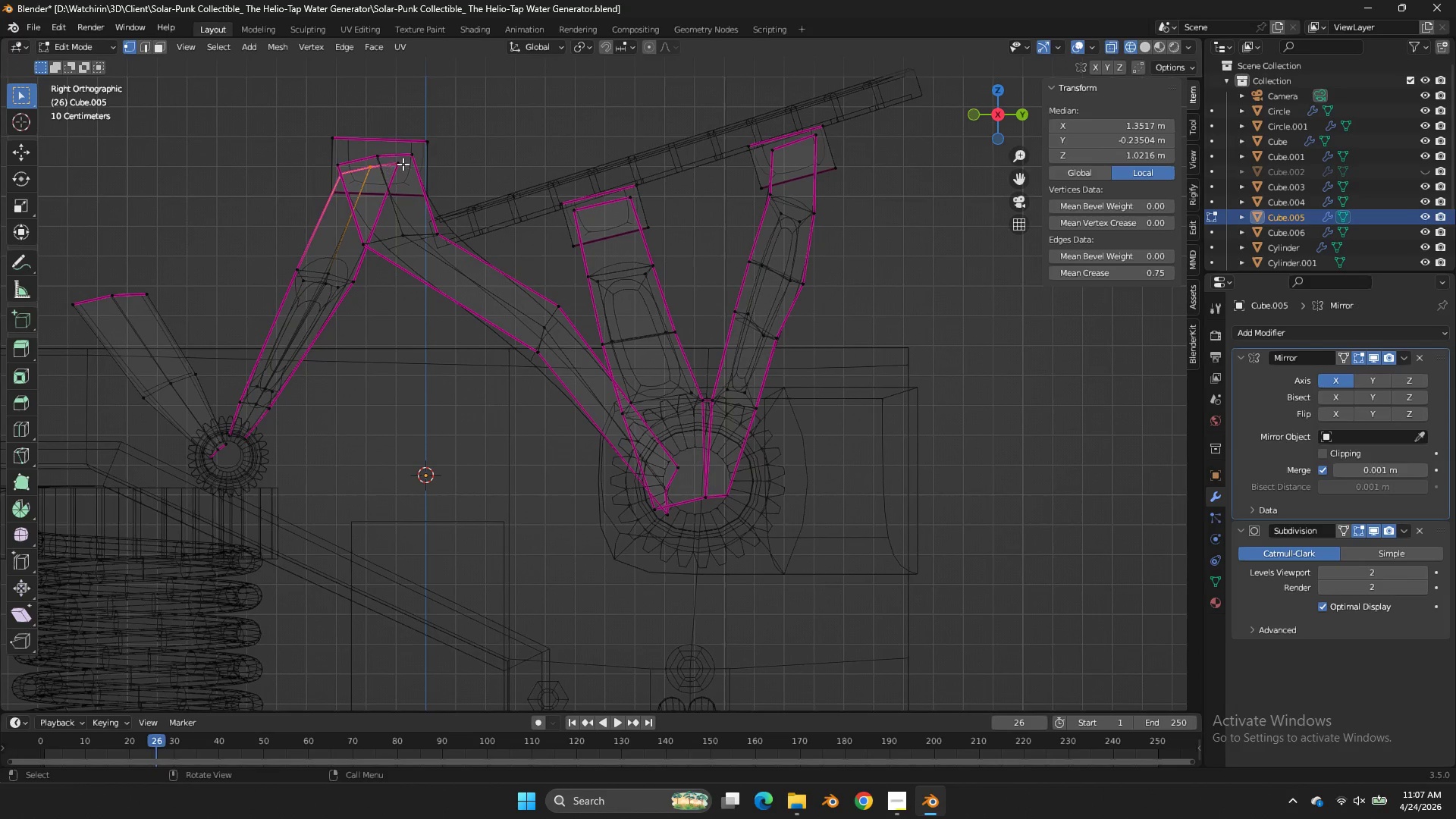 
hold_key(key=ShiftLeft, duration=0.78)
left_click_drag(start_coordinate=[403, 160], to_coordinate=[384, 169])
 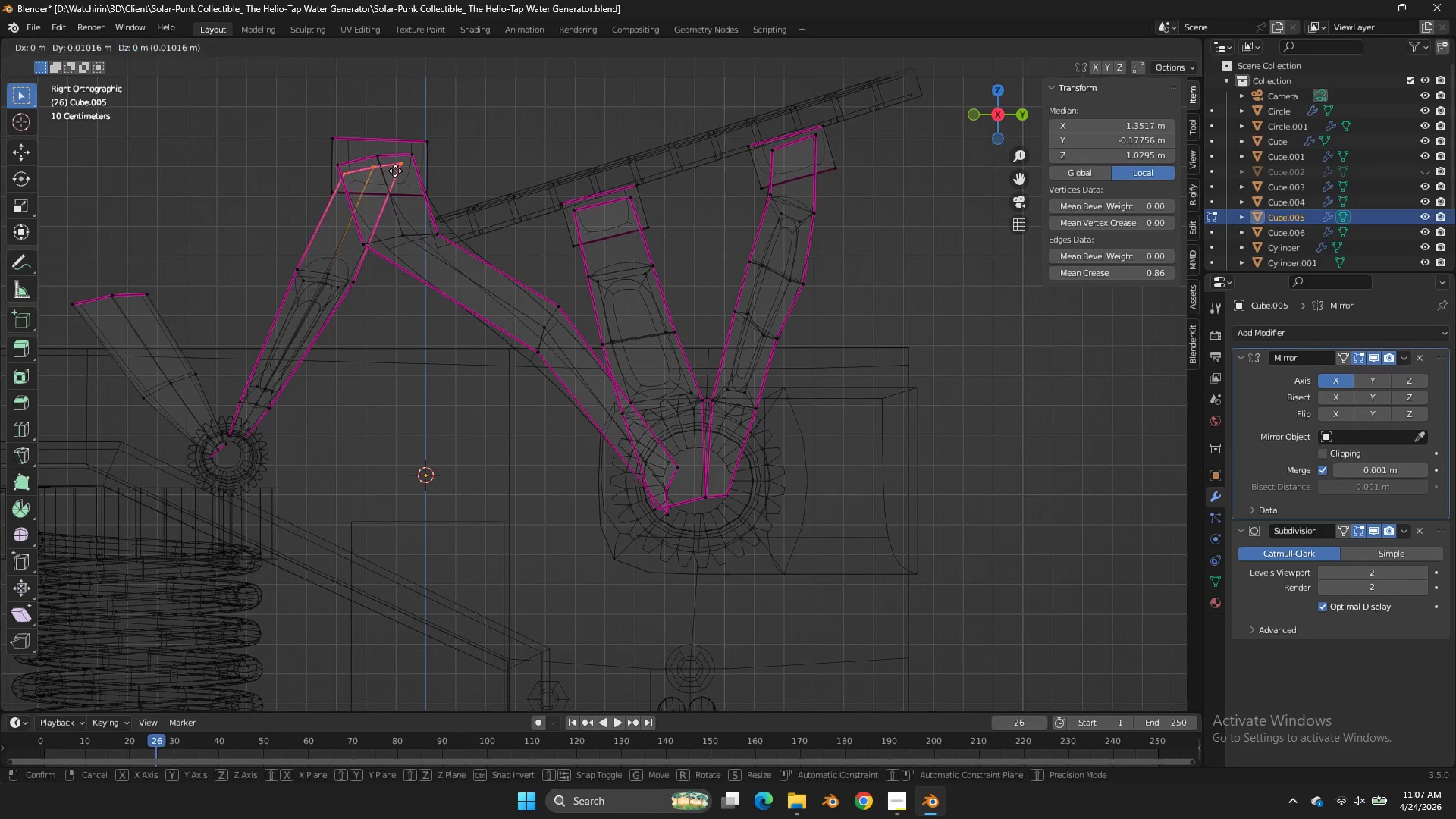 
key(G)
 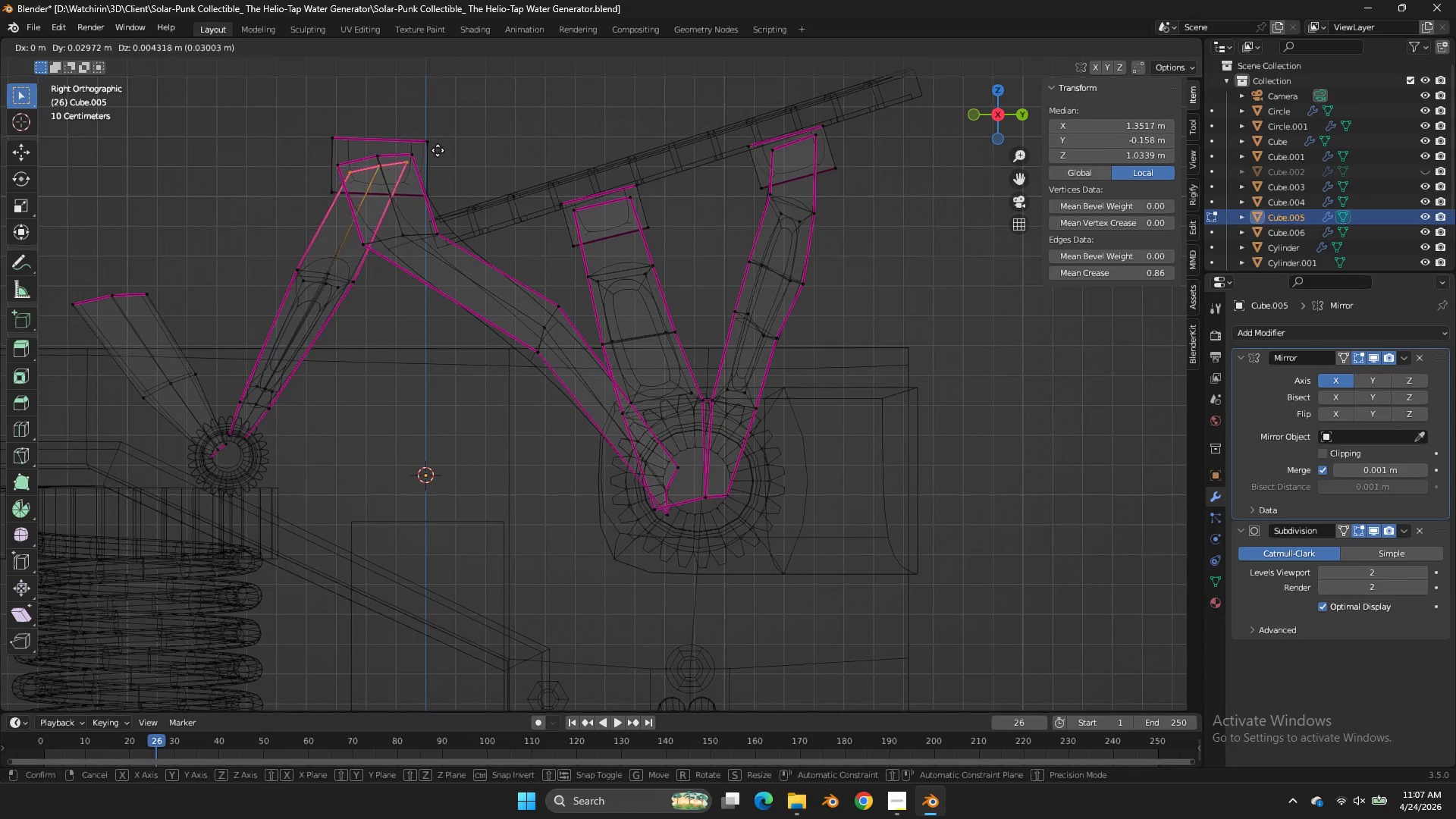 
hold_key(key=ShiftLeft, duration=1.08)
left_click([468, 77])
 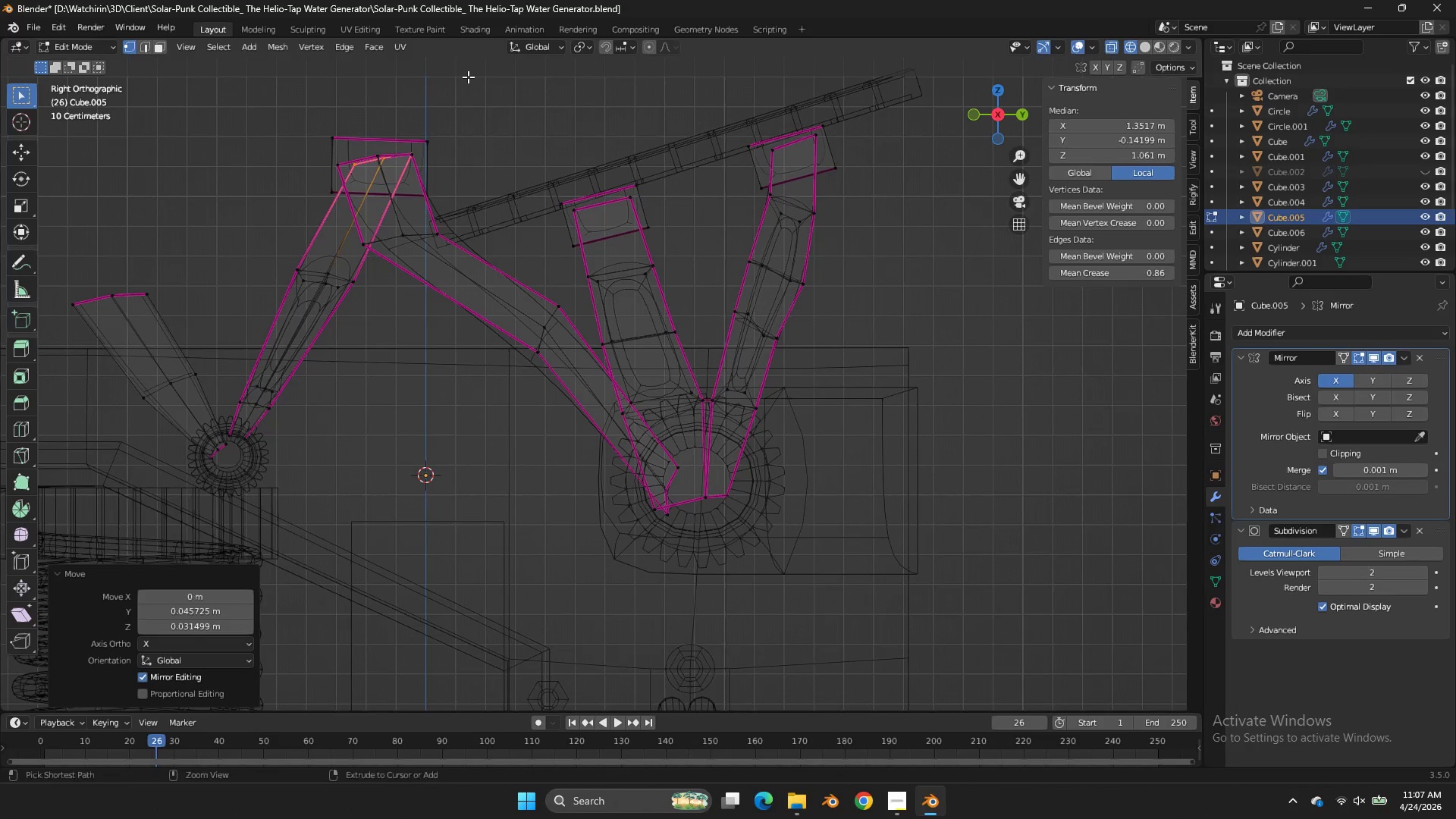 
key(Control+ControlLeft)
 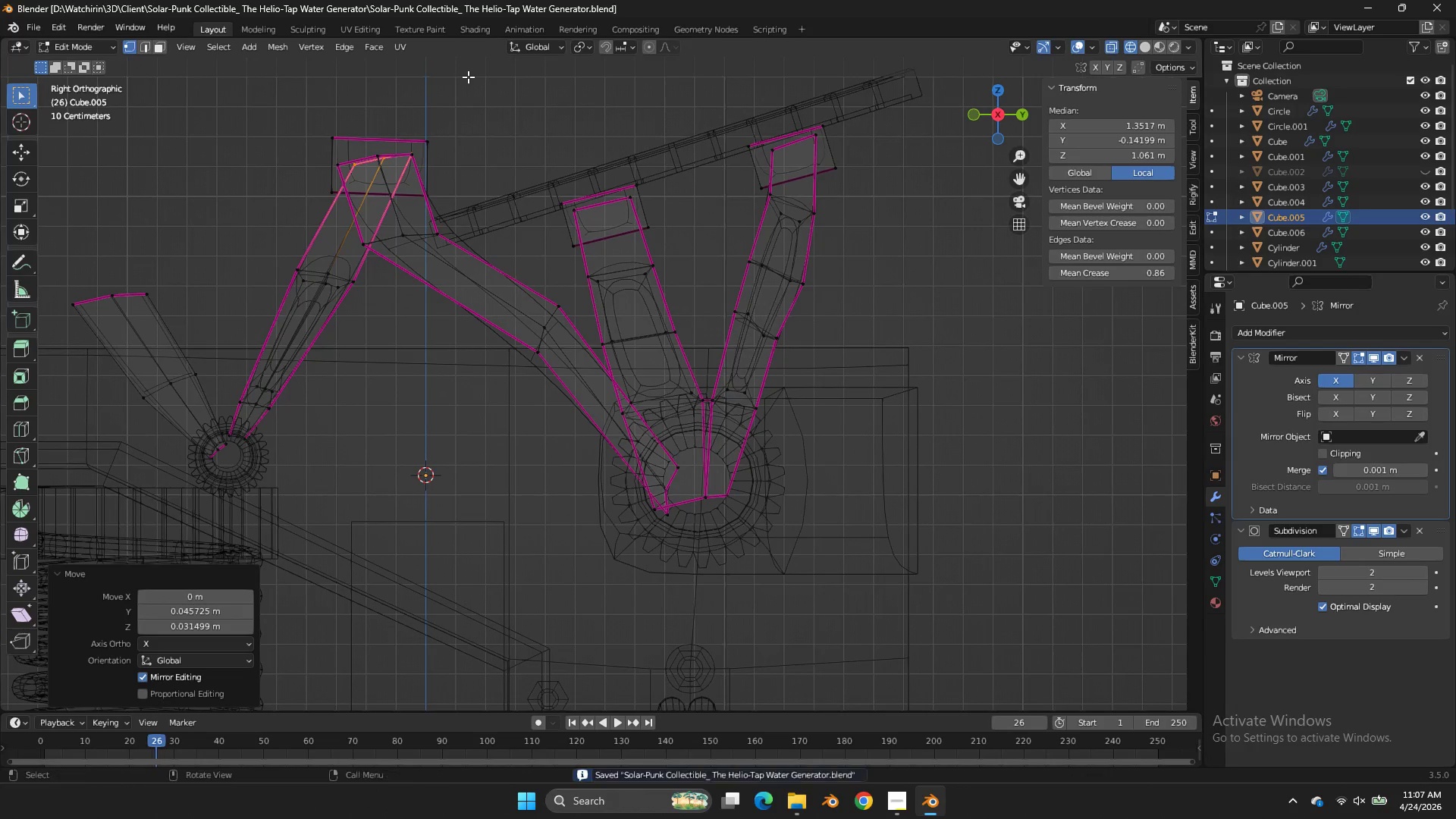 
key(Control+S)
 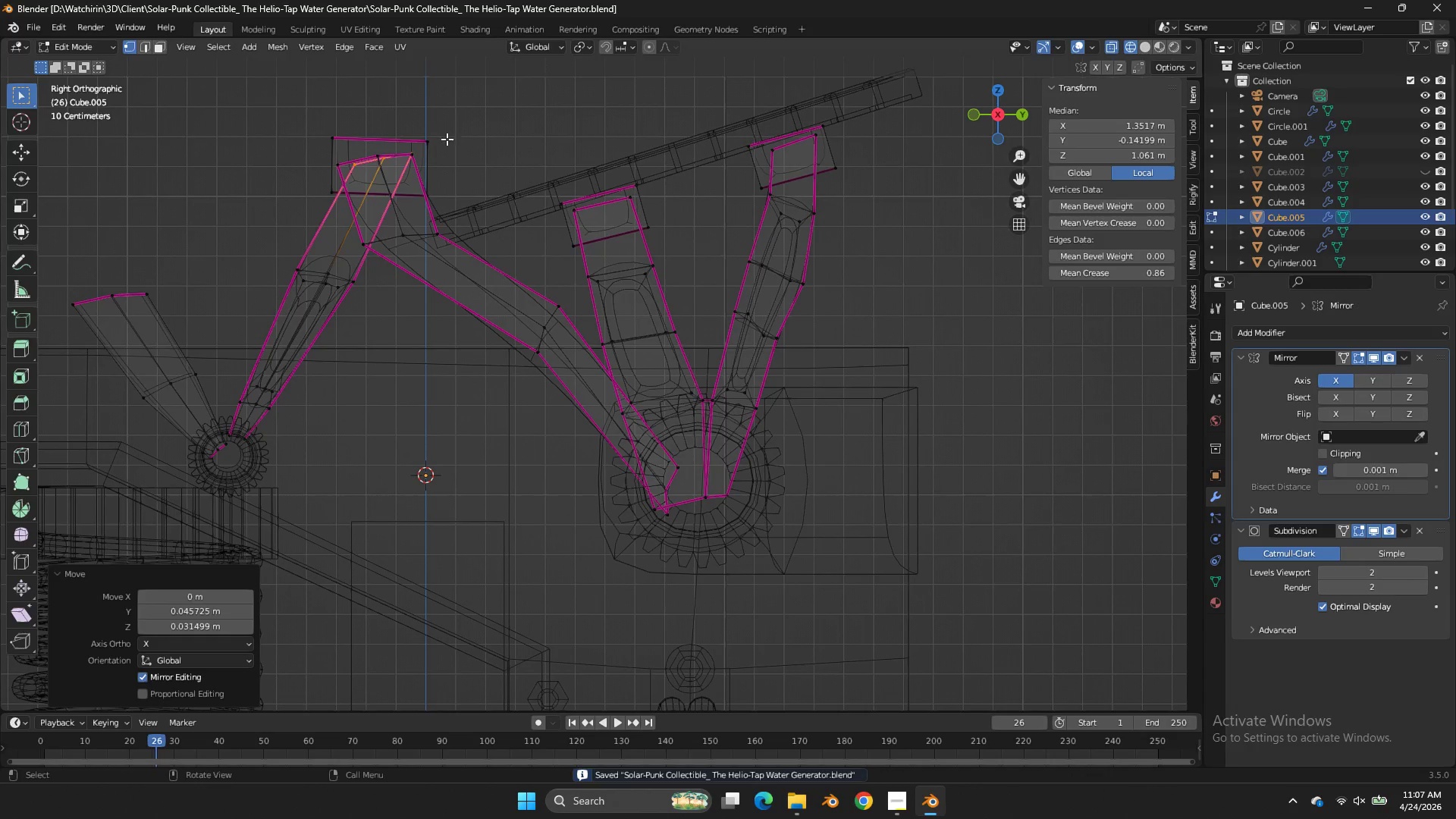 
key(Tab)
 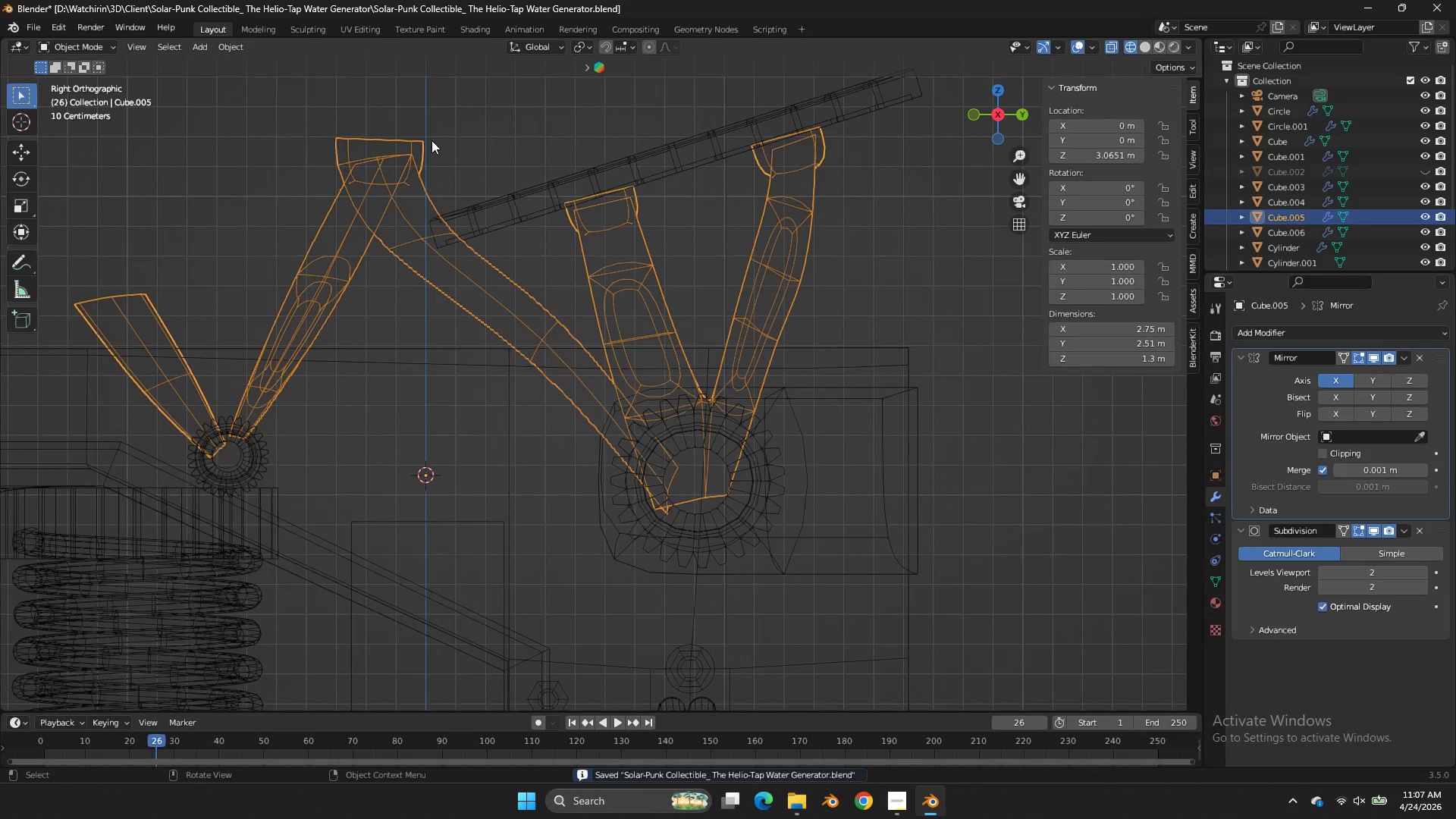 
left_click([431, 140])
 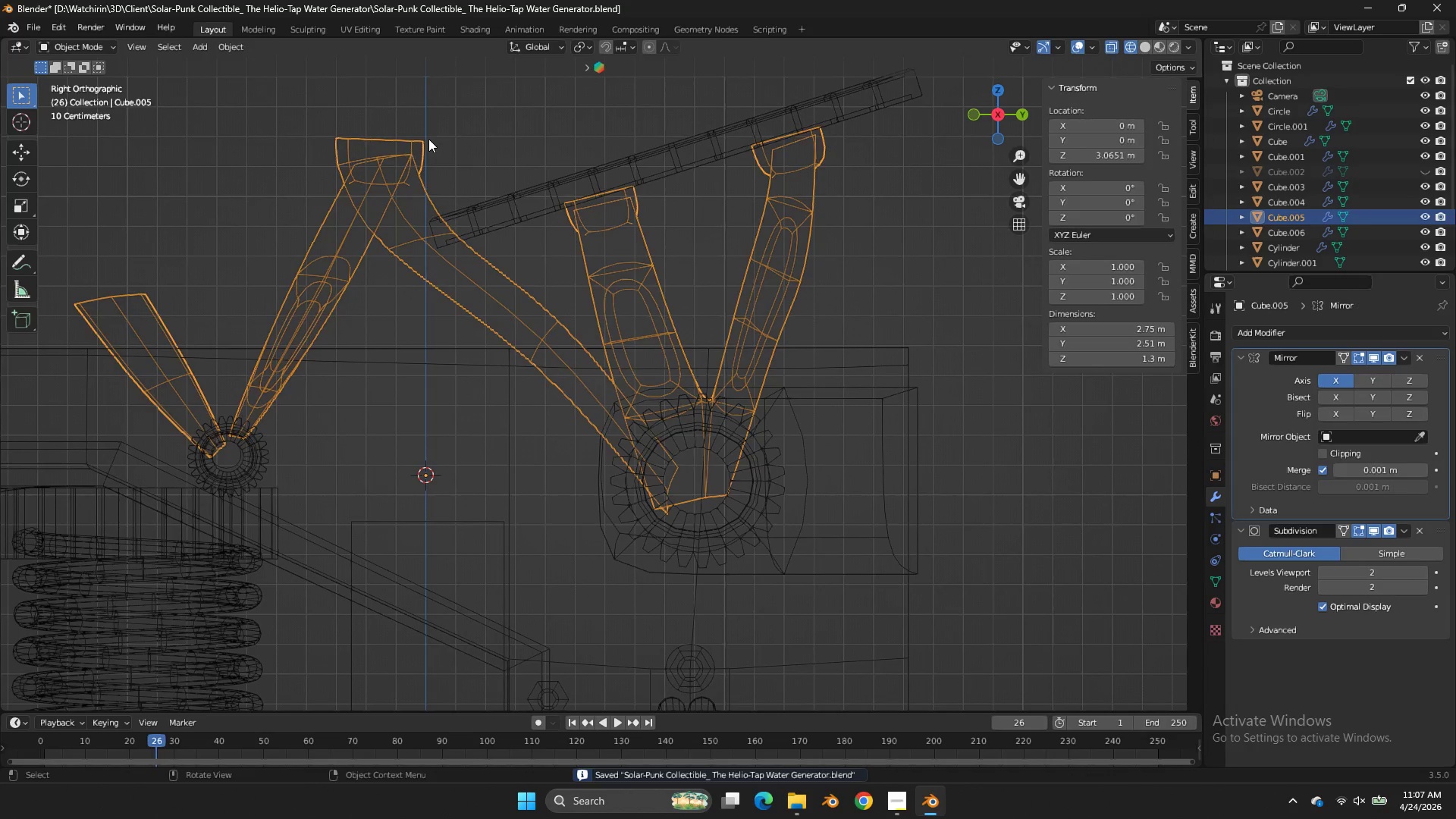 
key(Tab)
 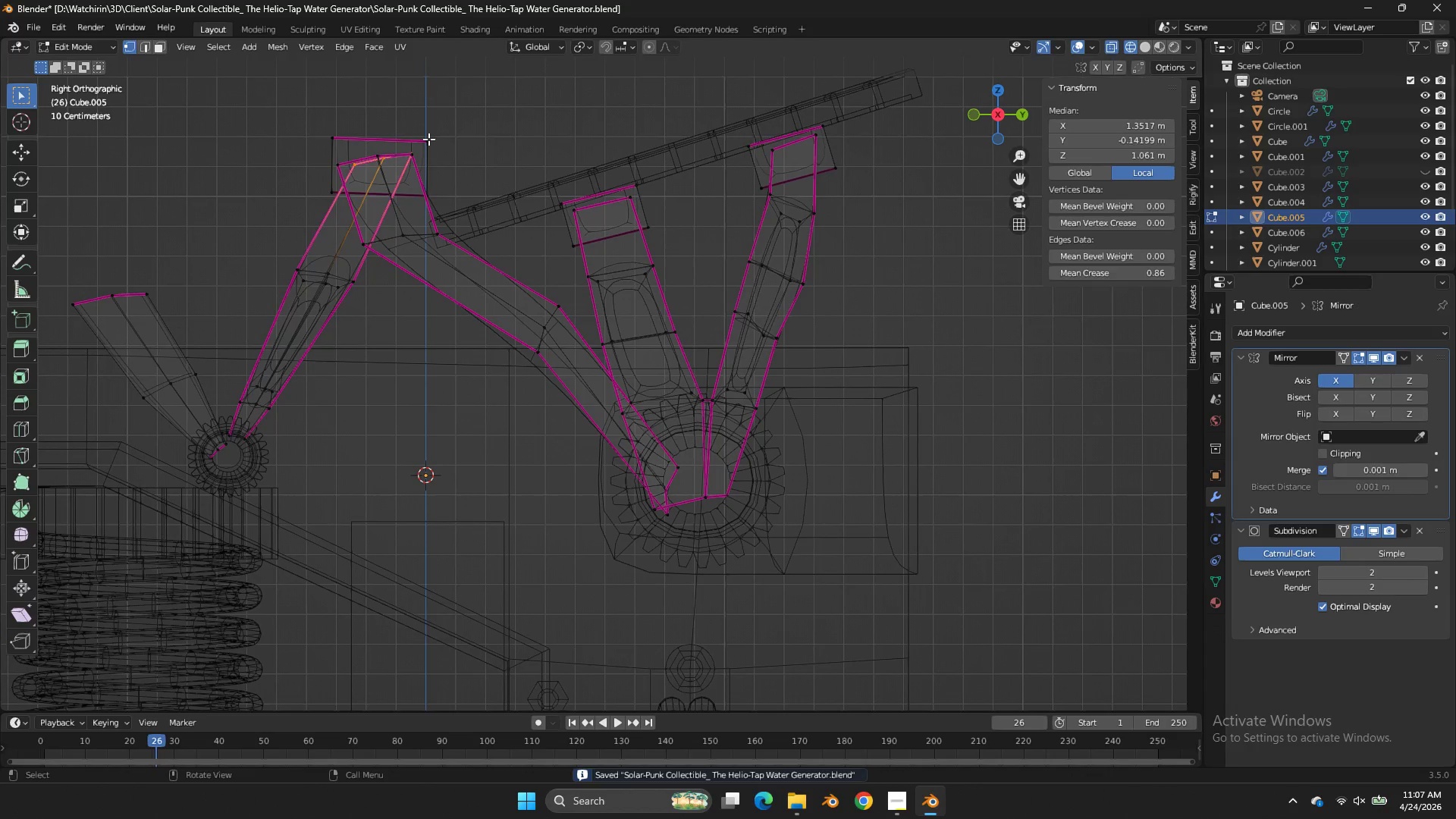 
left_click([428, 139])
 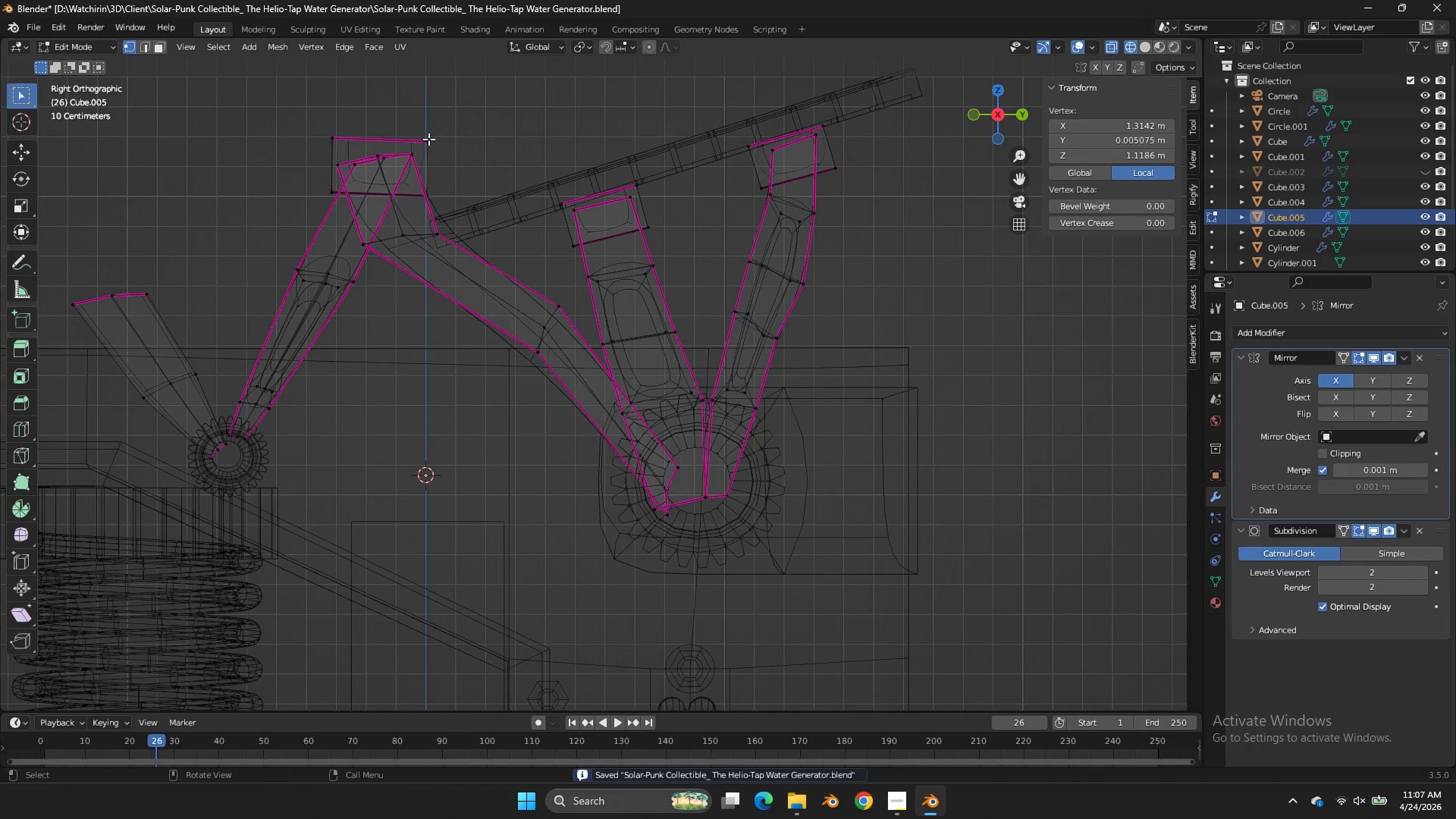 
key(L)
 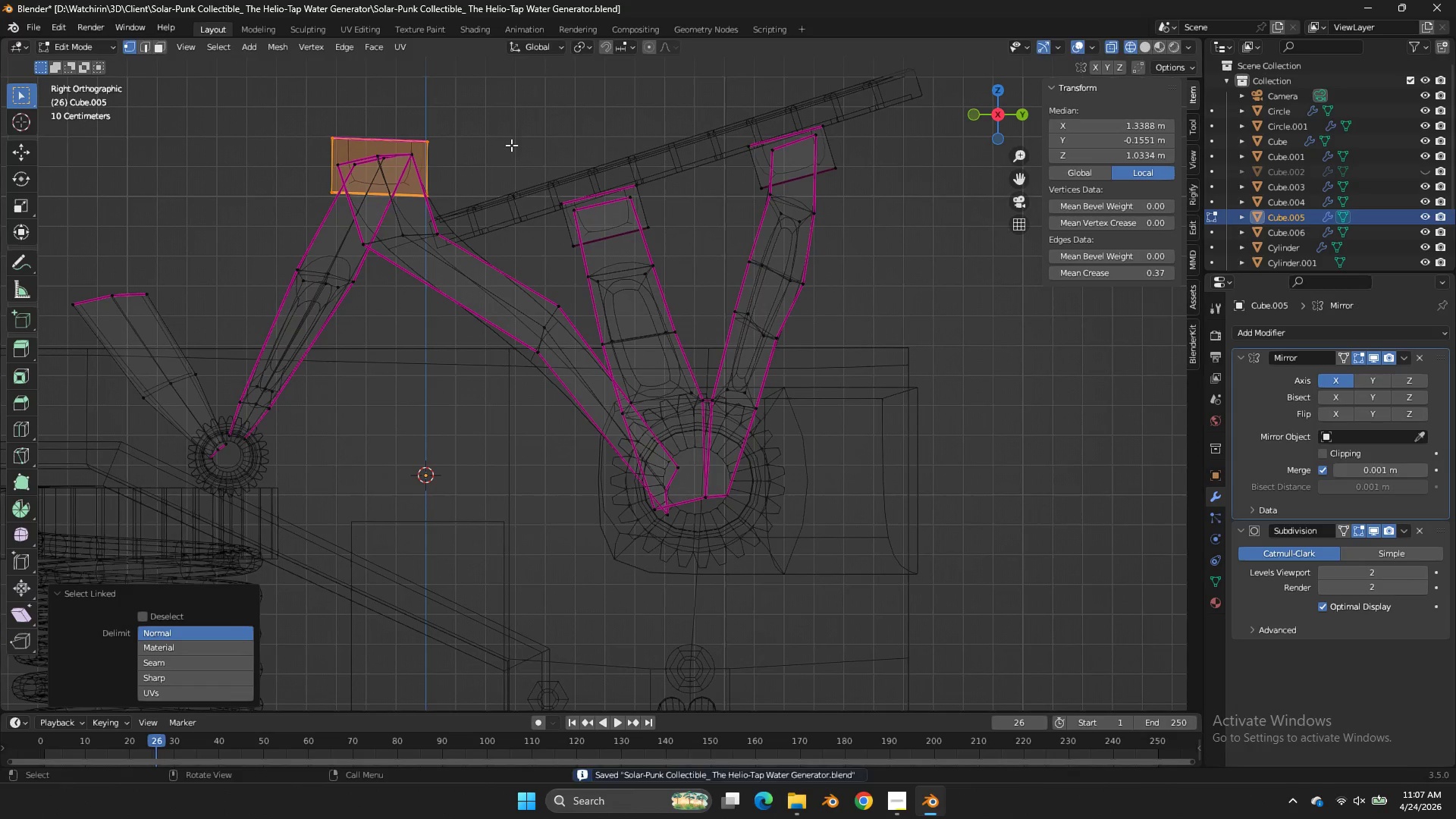 
type(sz)
 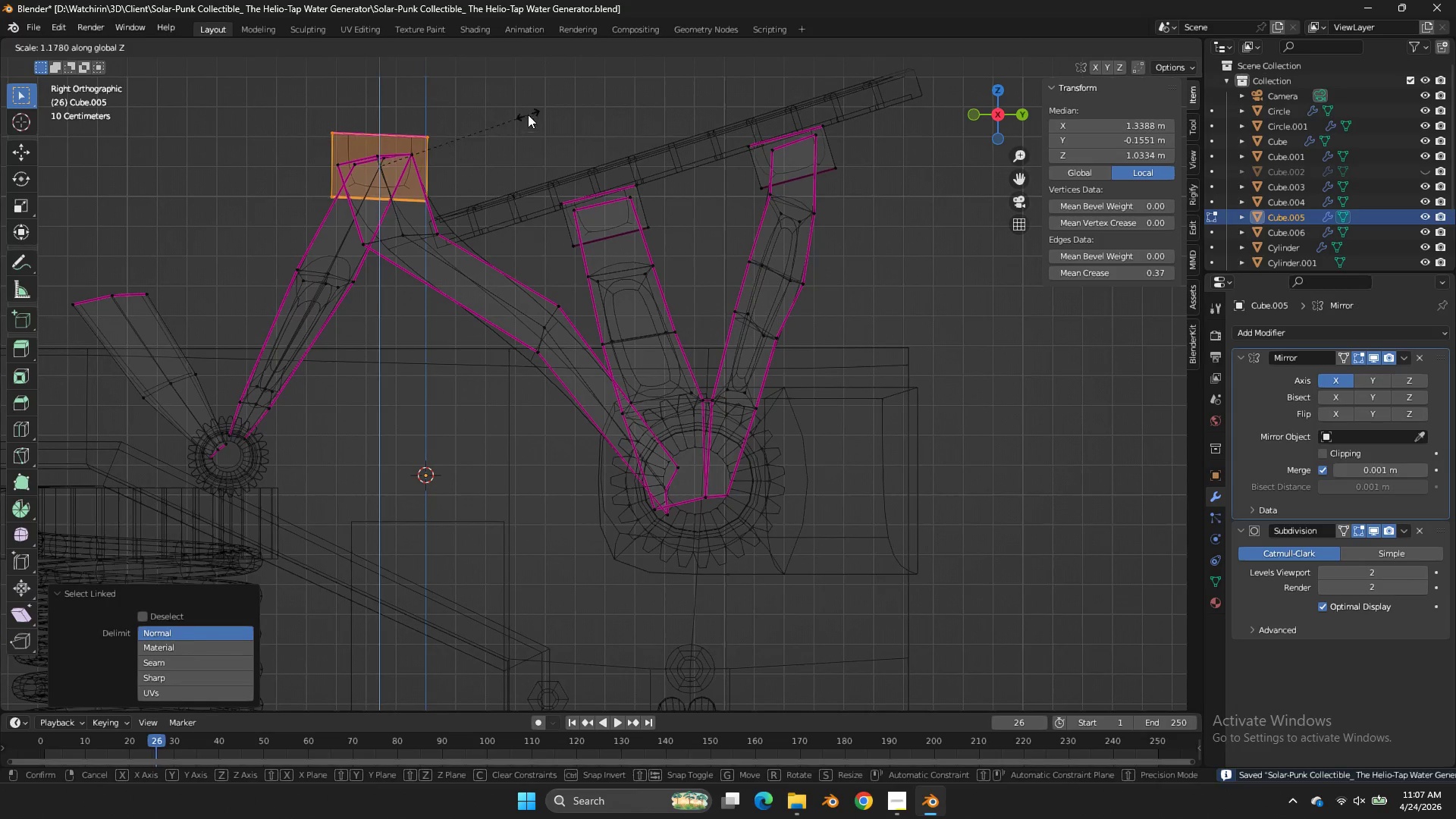 
left_click([528, 115])
 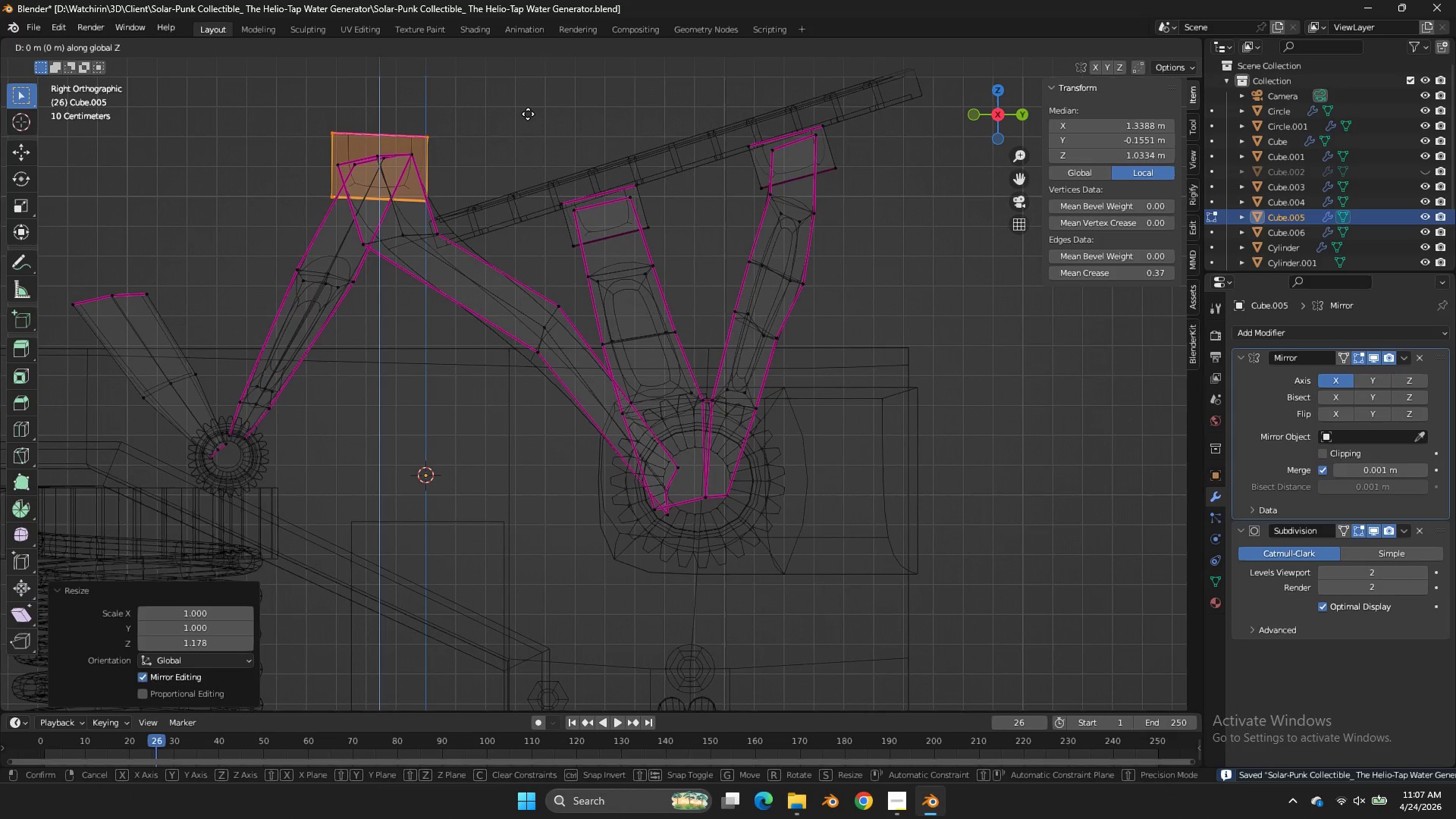 
type(gz)
 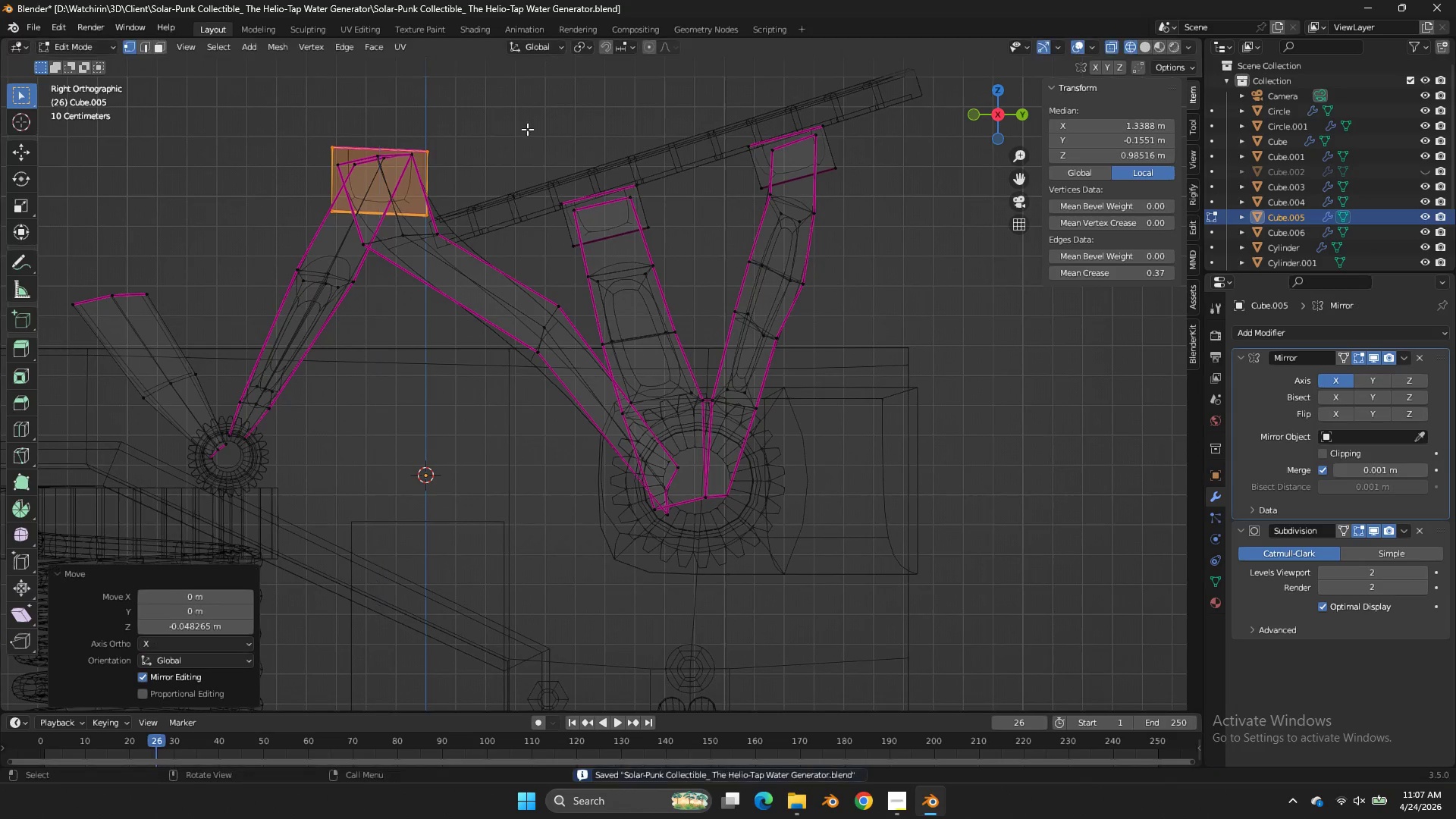 
left_click([527, 129])
 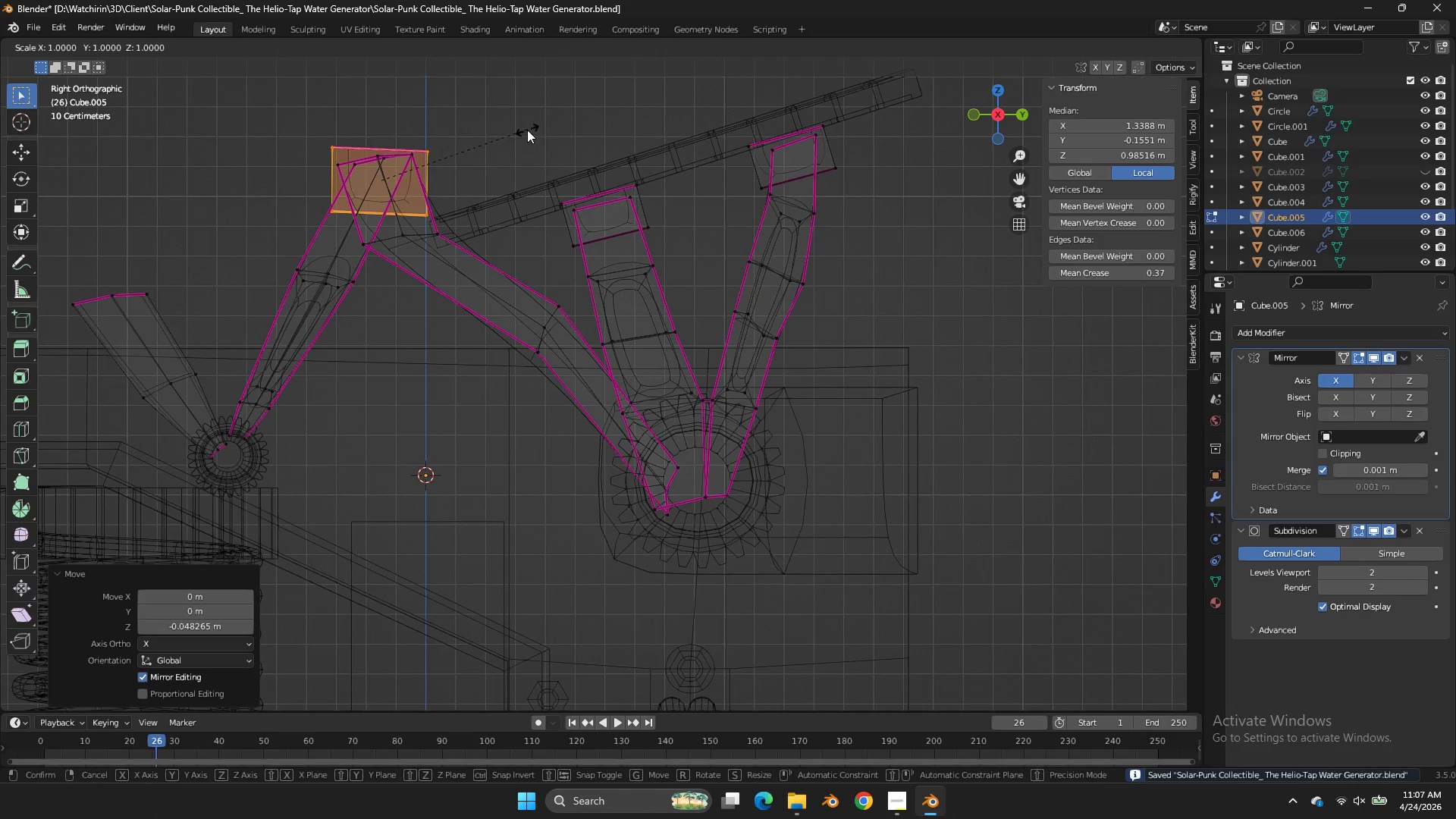 
key(S)
 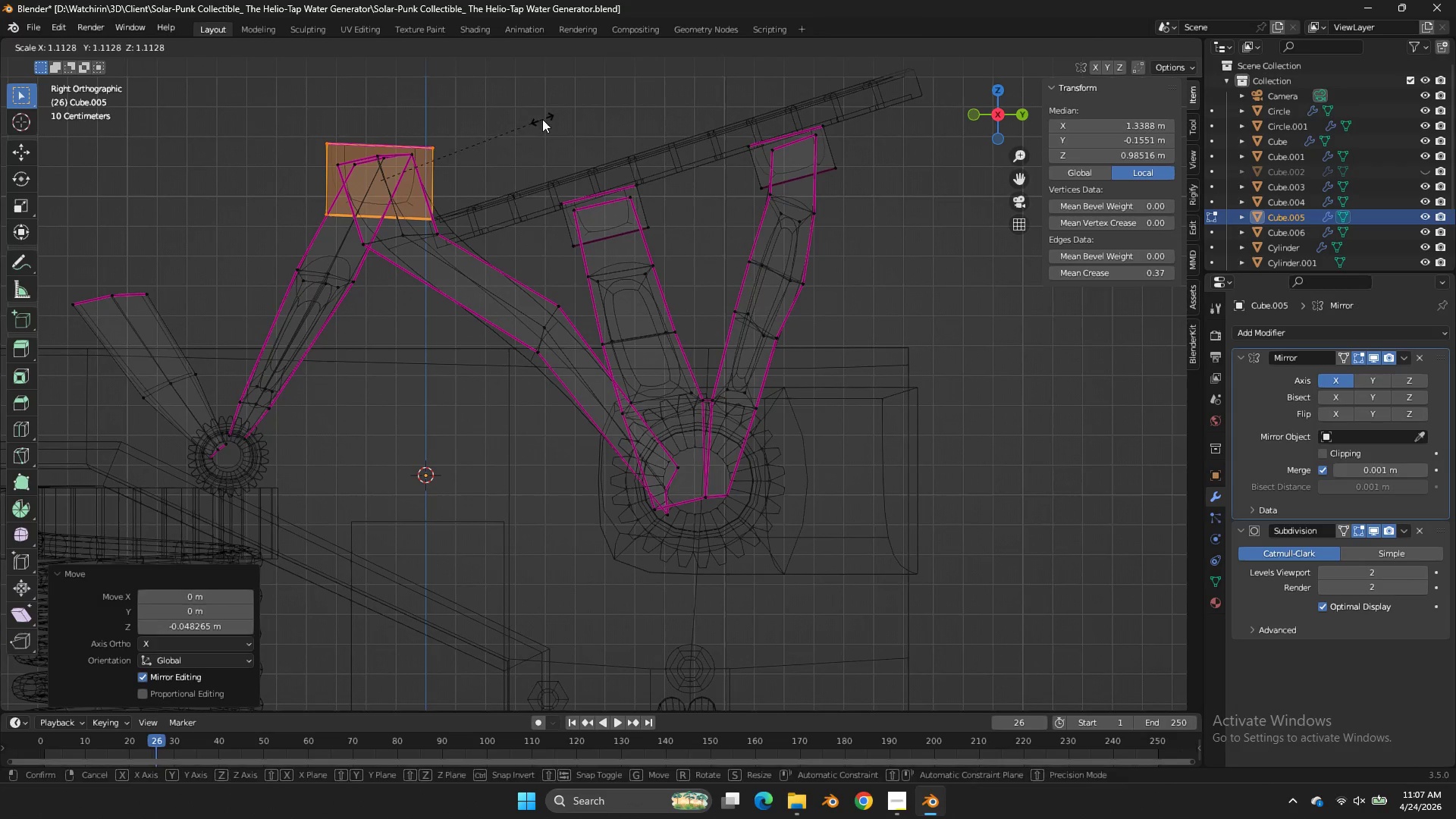 
left_click([542, 119])
 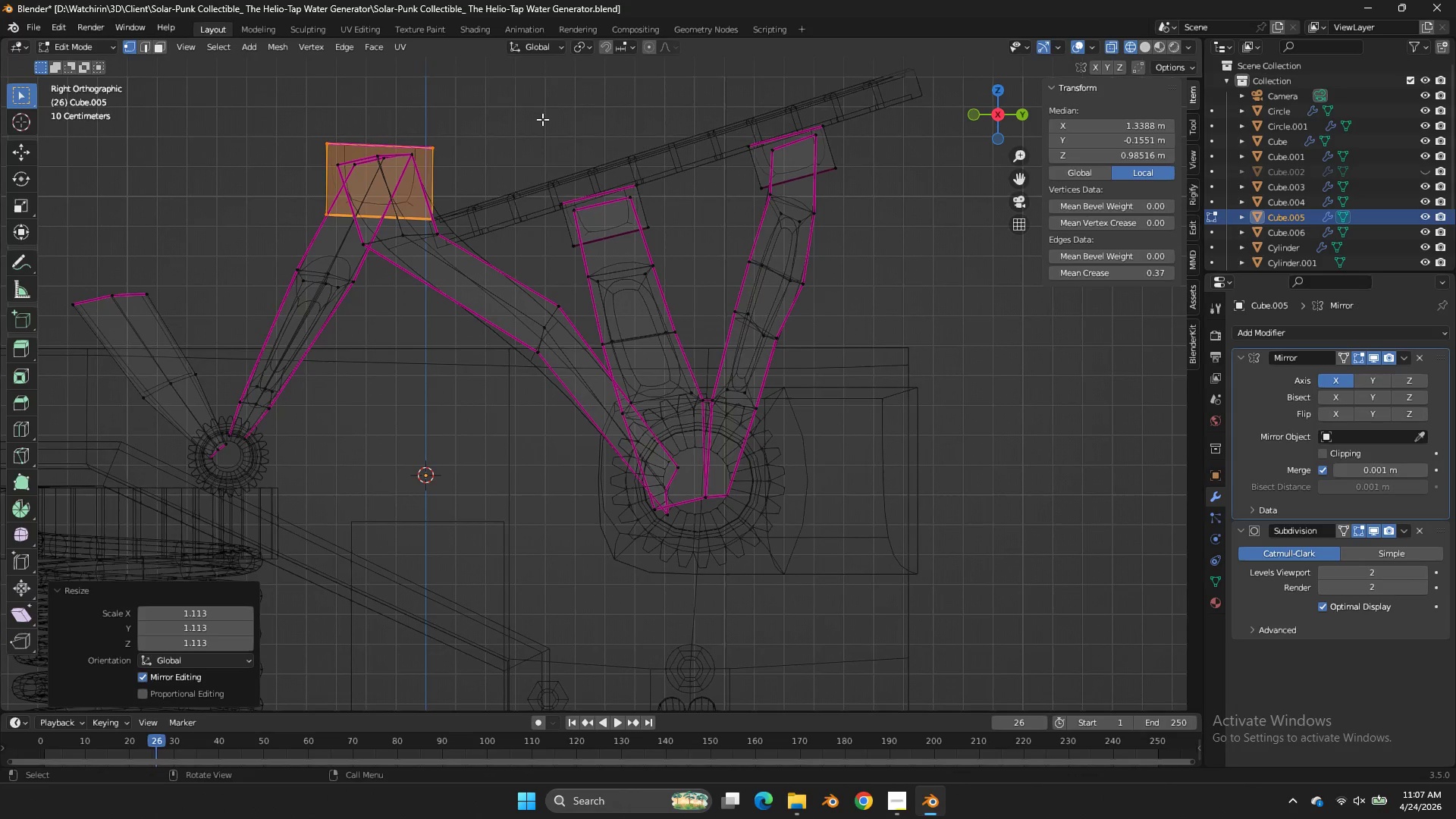 
key(Z)
 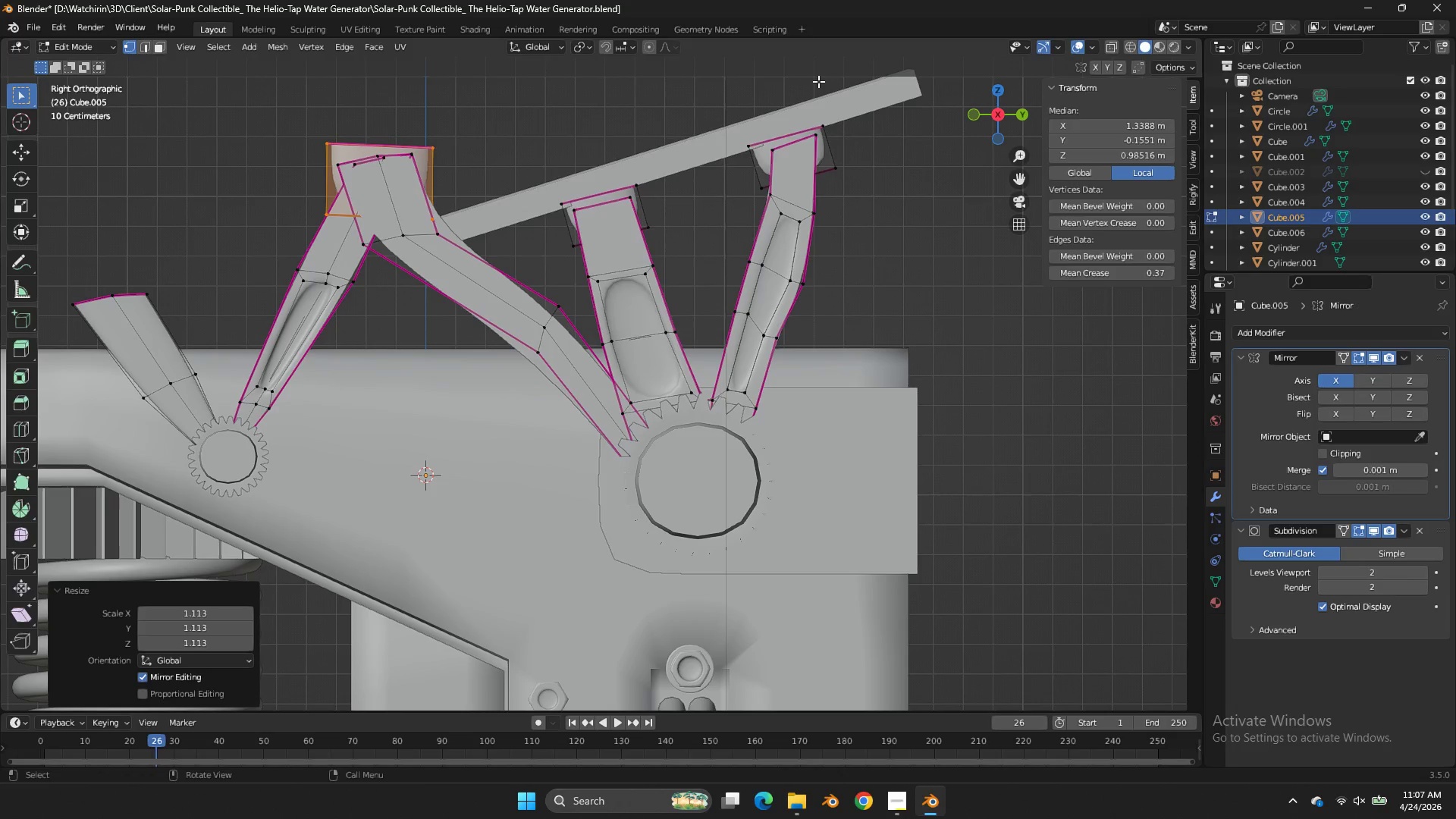 
key(Tab)
 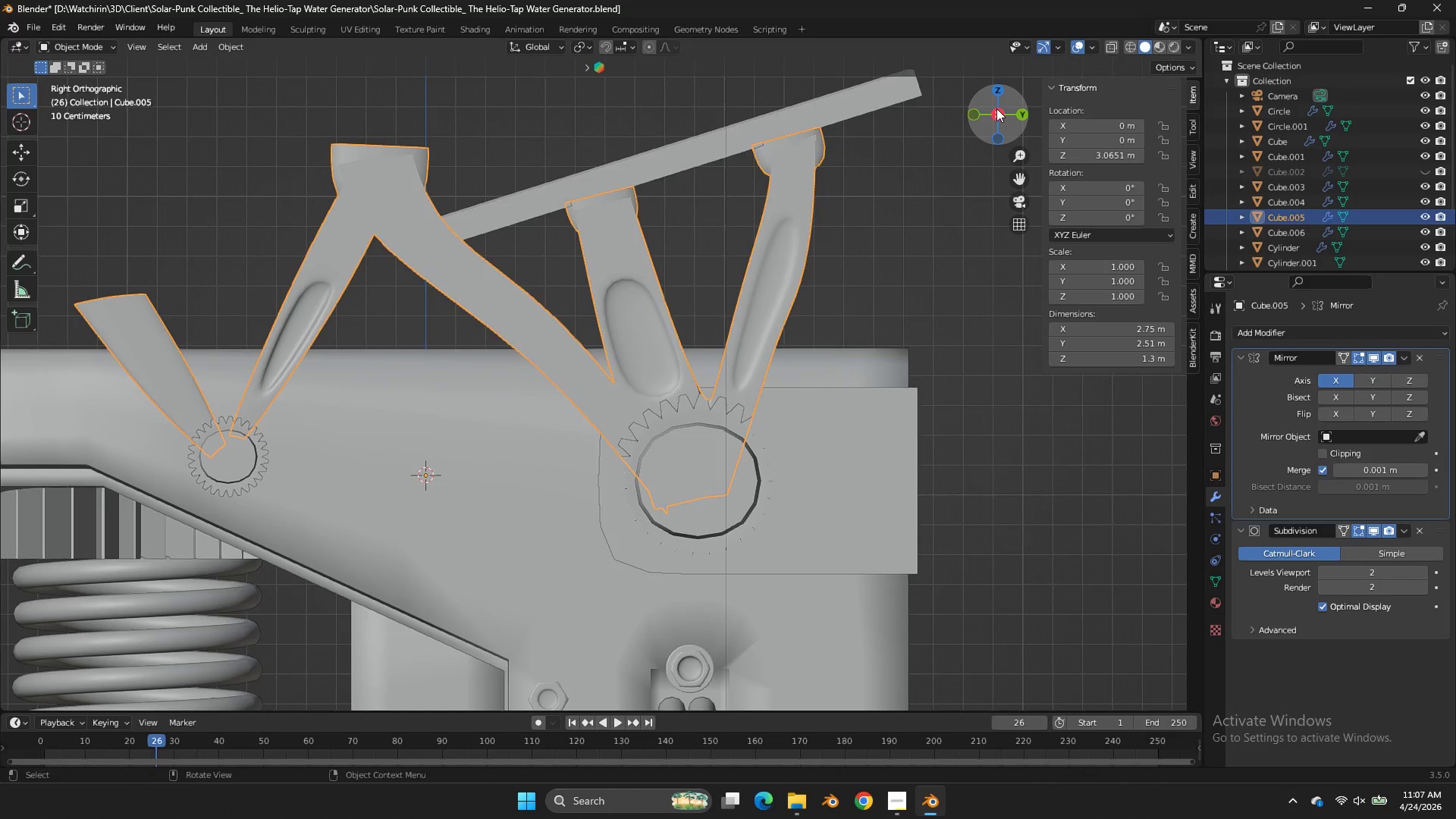 
left_click_drag(start_coordinate=[996, 108], to_coordinate=[1106, 148])
 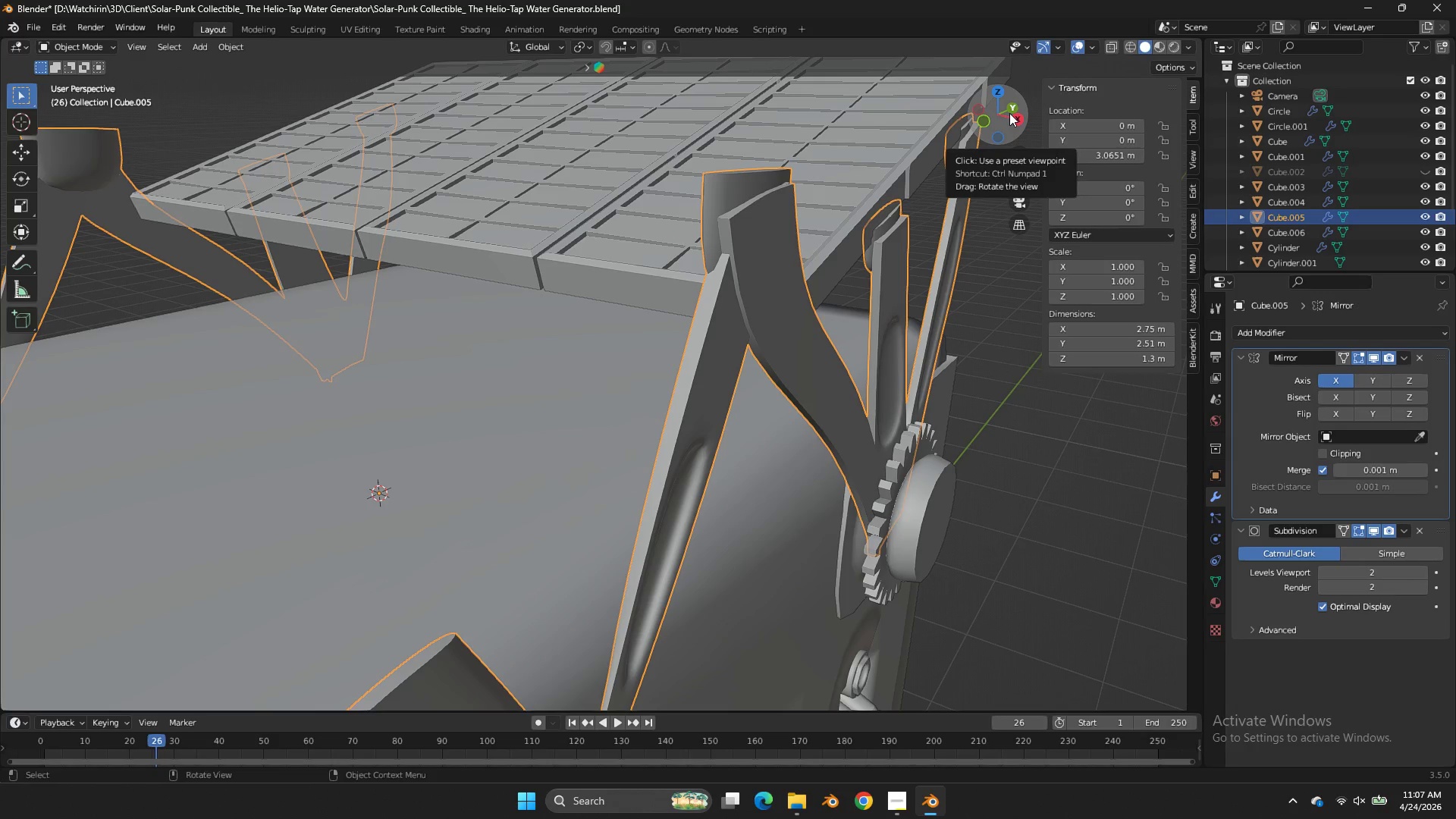 
wait(24.67)
 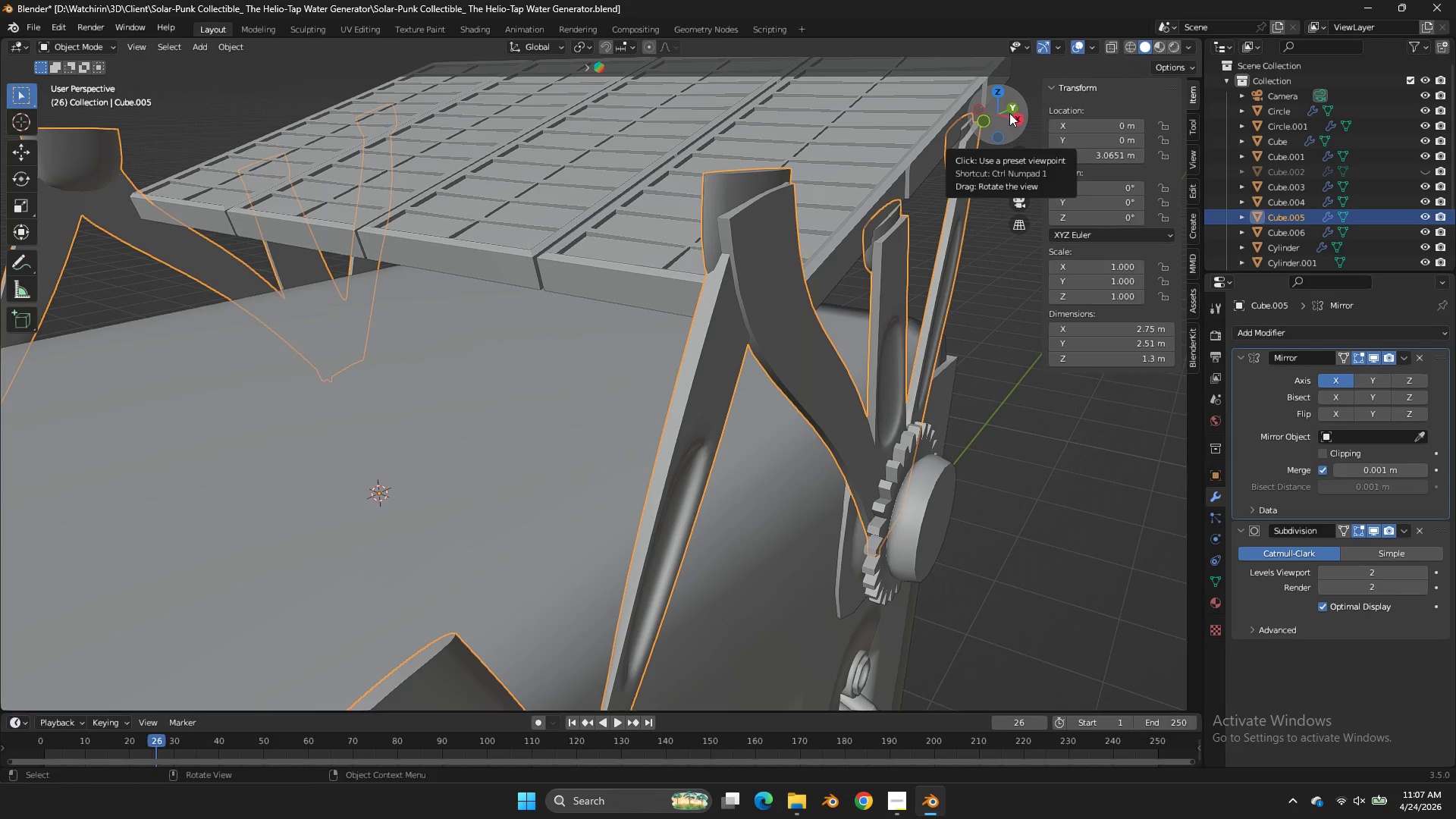 
left_click_drag(start_coordinate=[998, 110], to_coordinate=[978, 125])
 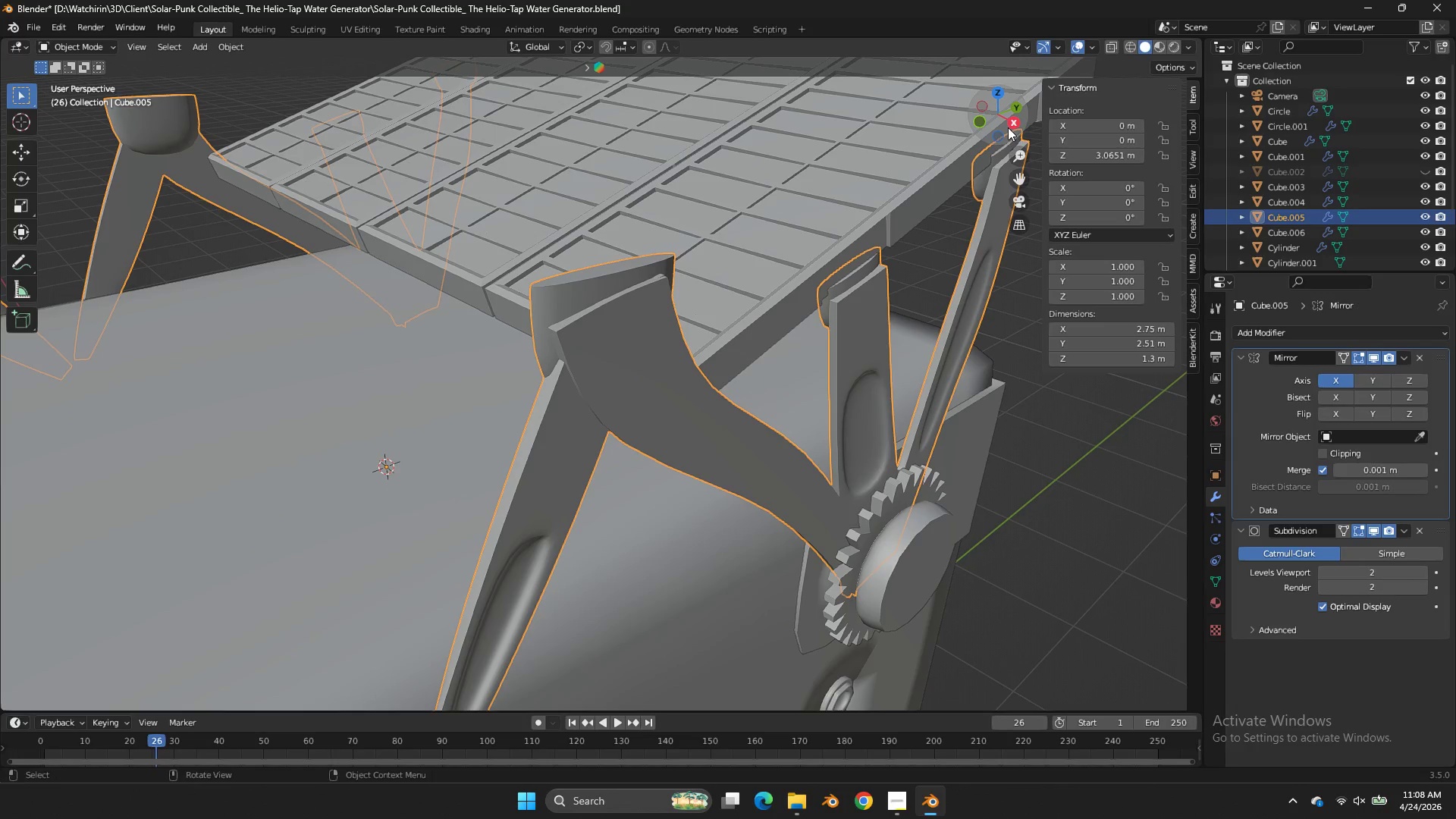 
left_click([1008, 127])
 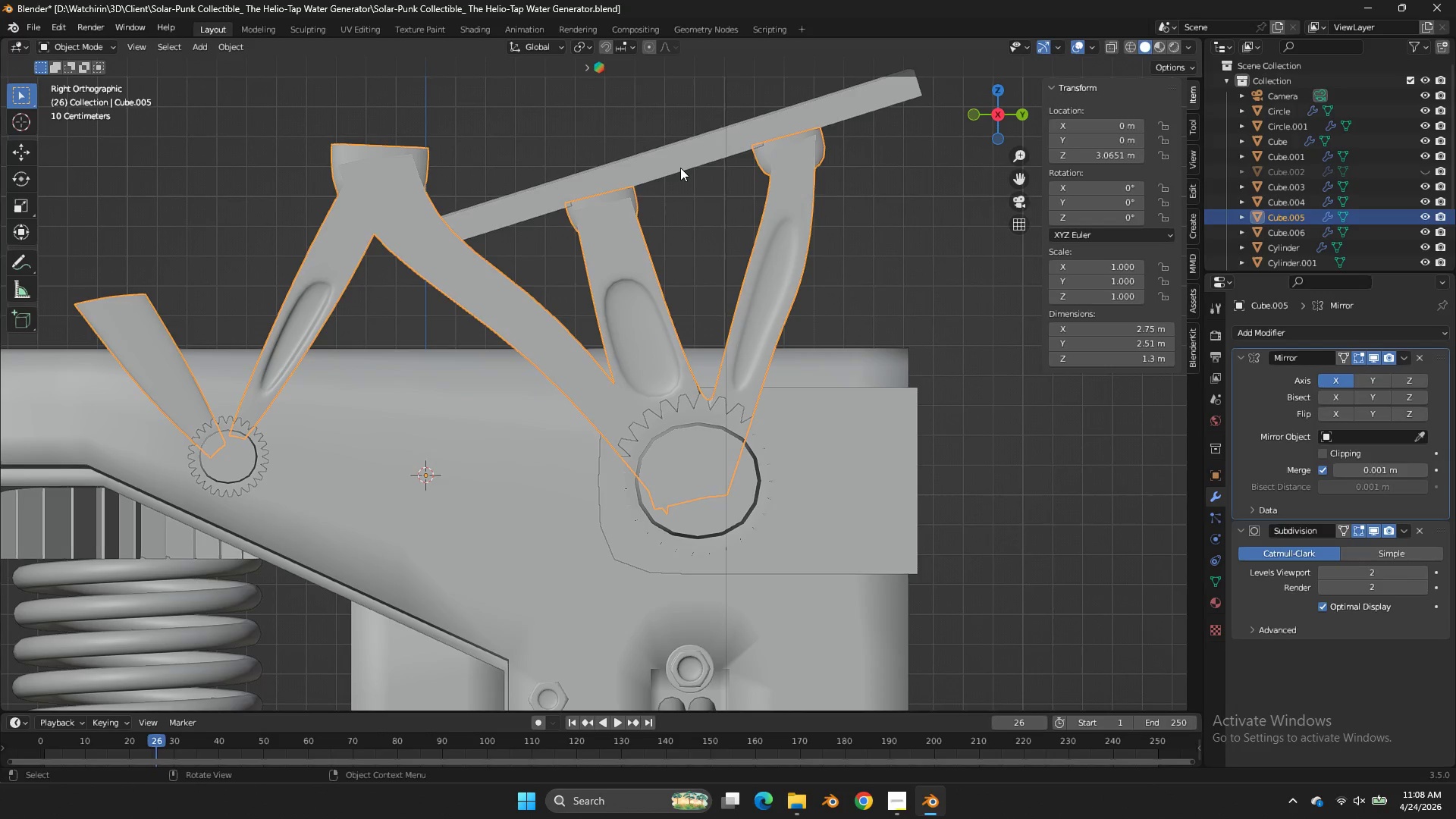 
left_click([680, 168])
 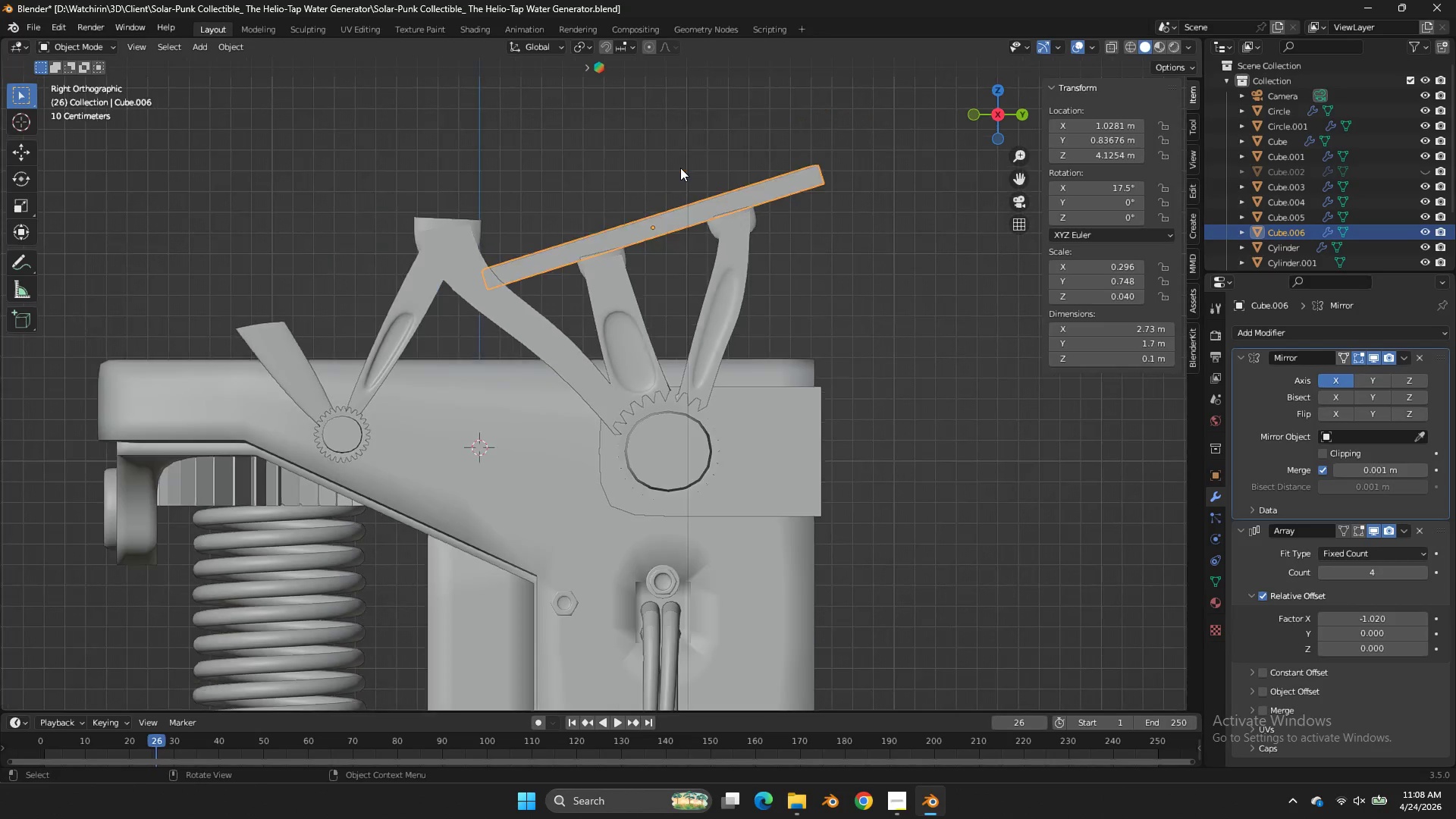 
scroll: coordinate [680, 168], scroll_direction: down, amount: 3.0
 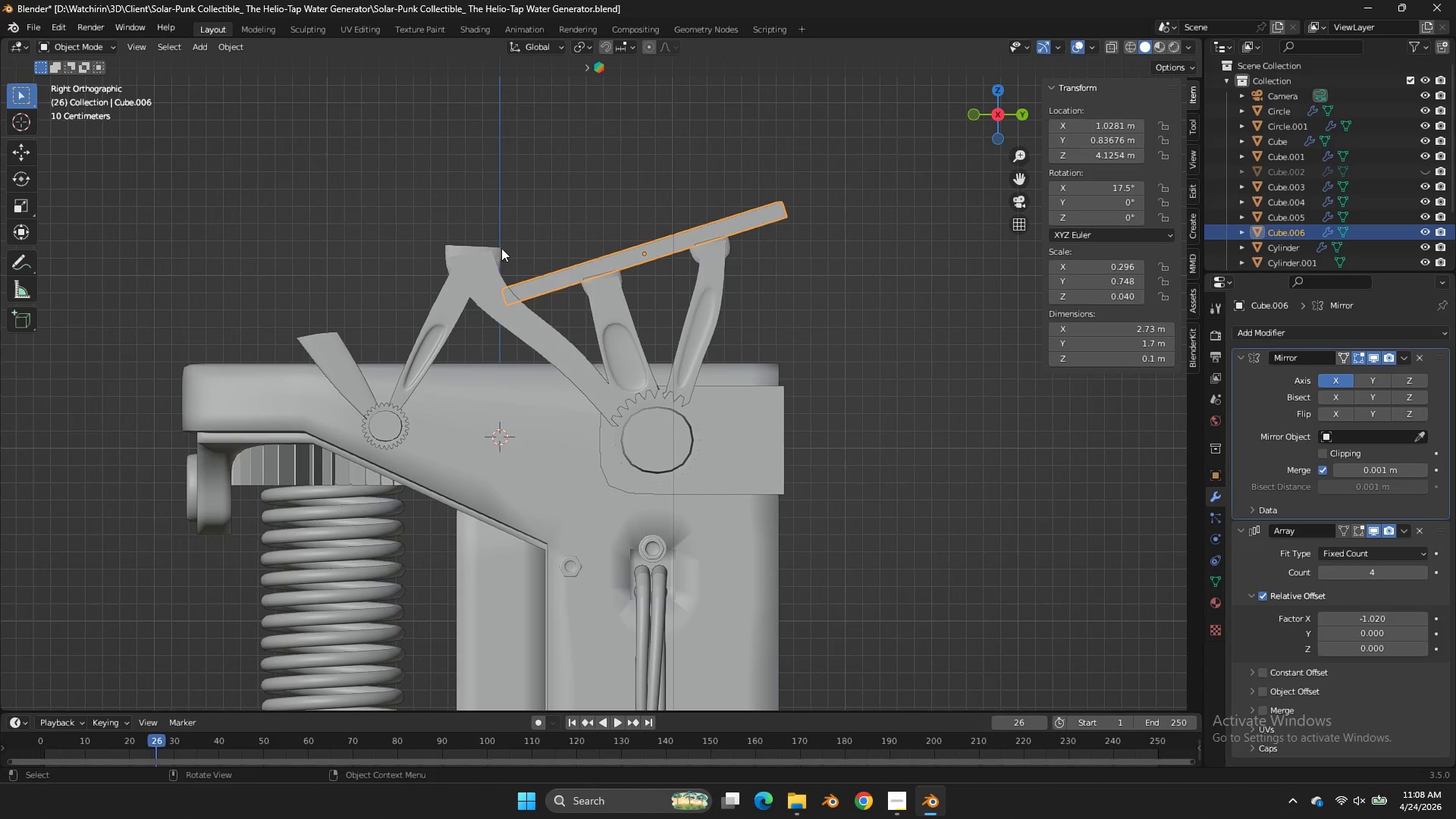 
key(Shift+ShiftLeft)
 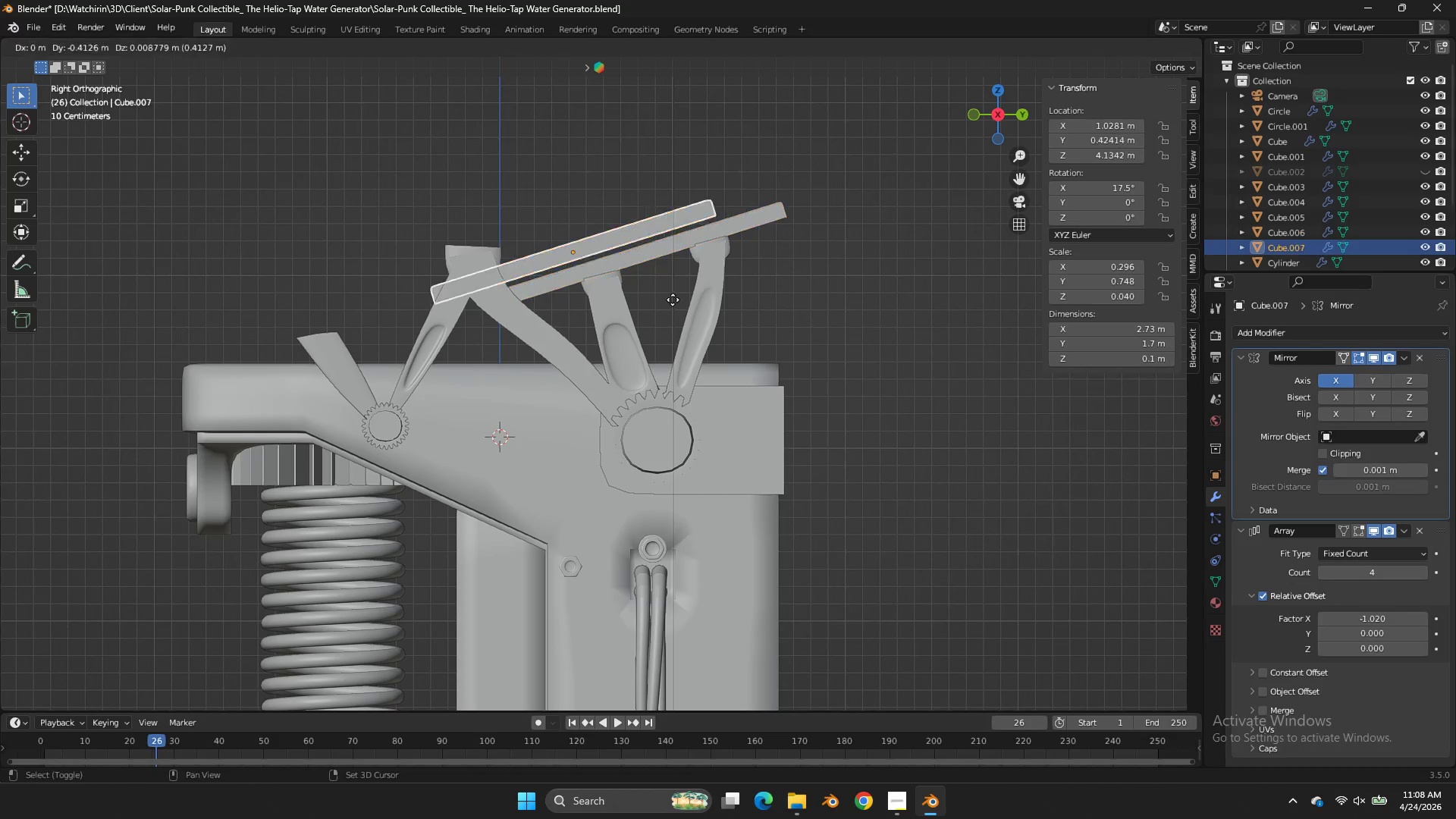 
key(Shift+D)
 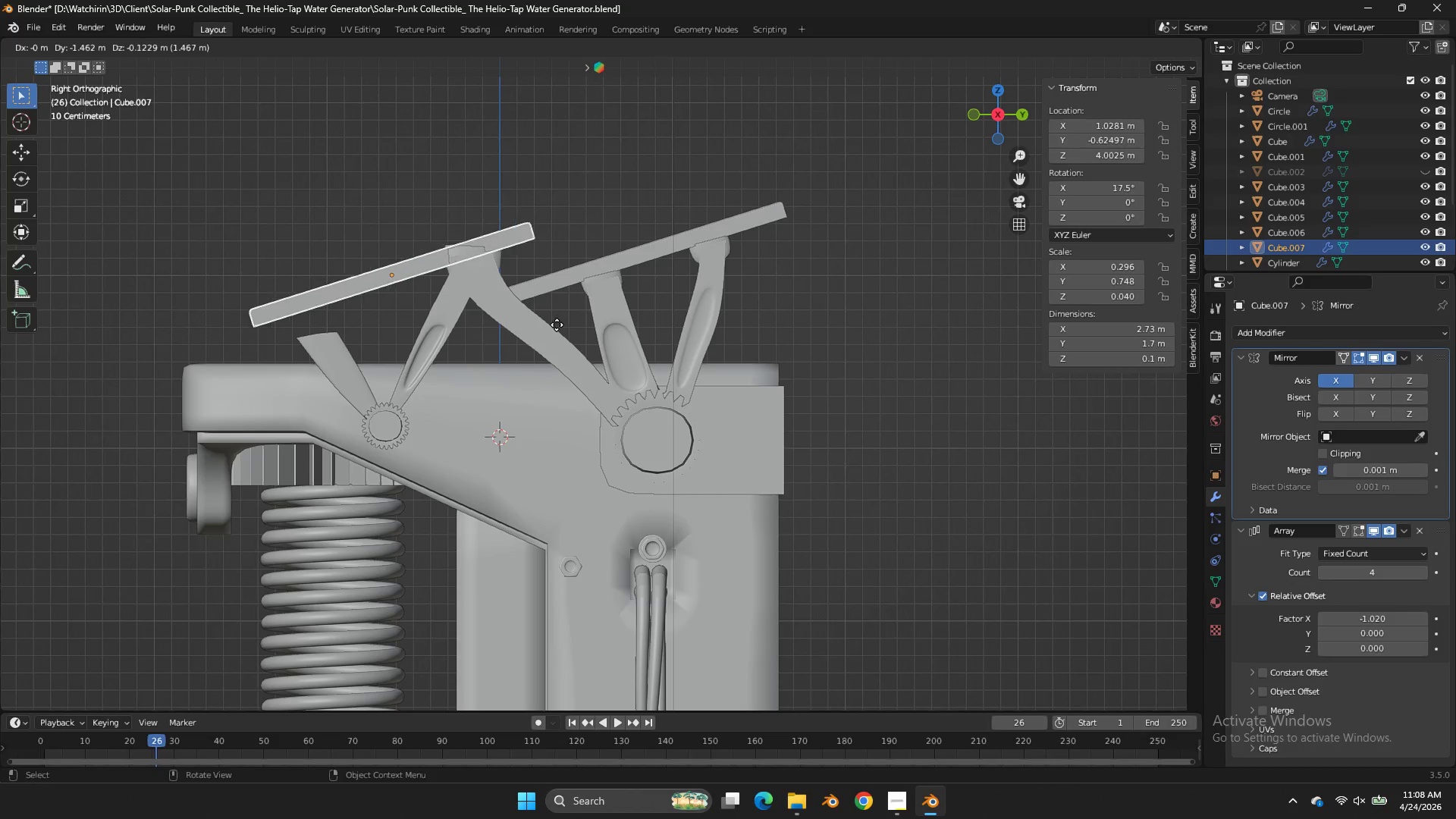 
hold_key(key=ShiftLeft, duration=0.48)
left_click_drag(start_coordinate=[563, 319], to_coordinate=[556, 309])
 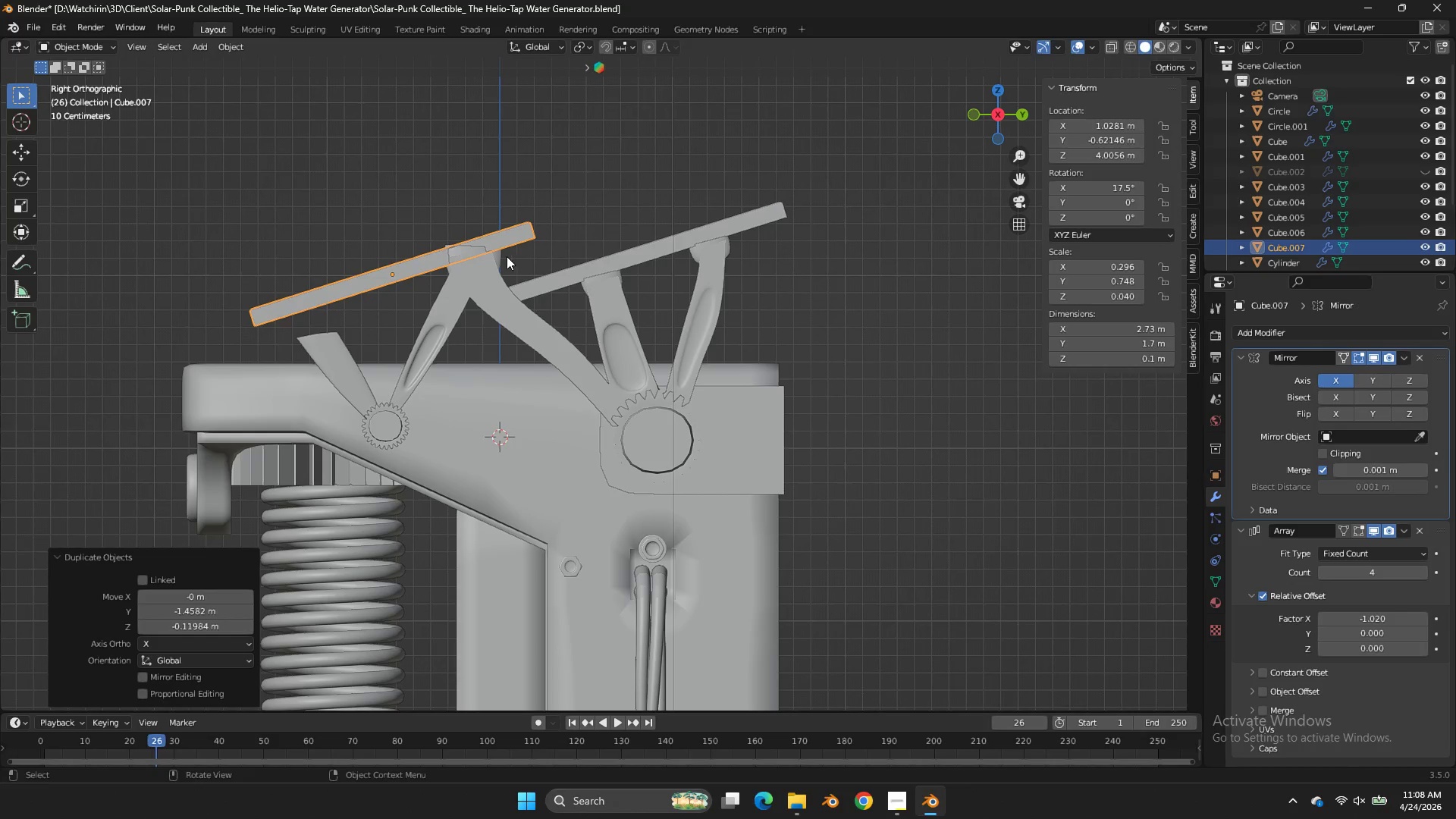 
left_click([507, 256])
 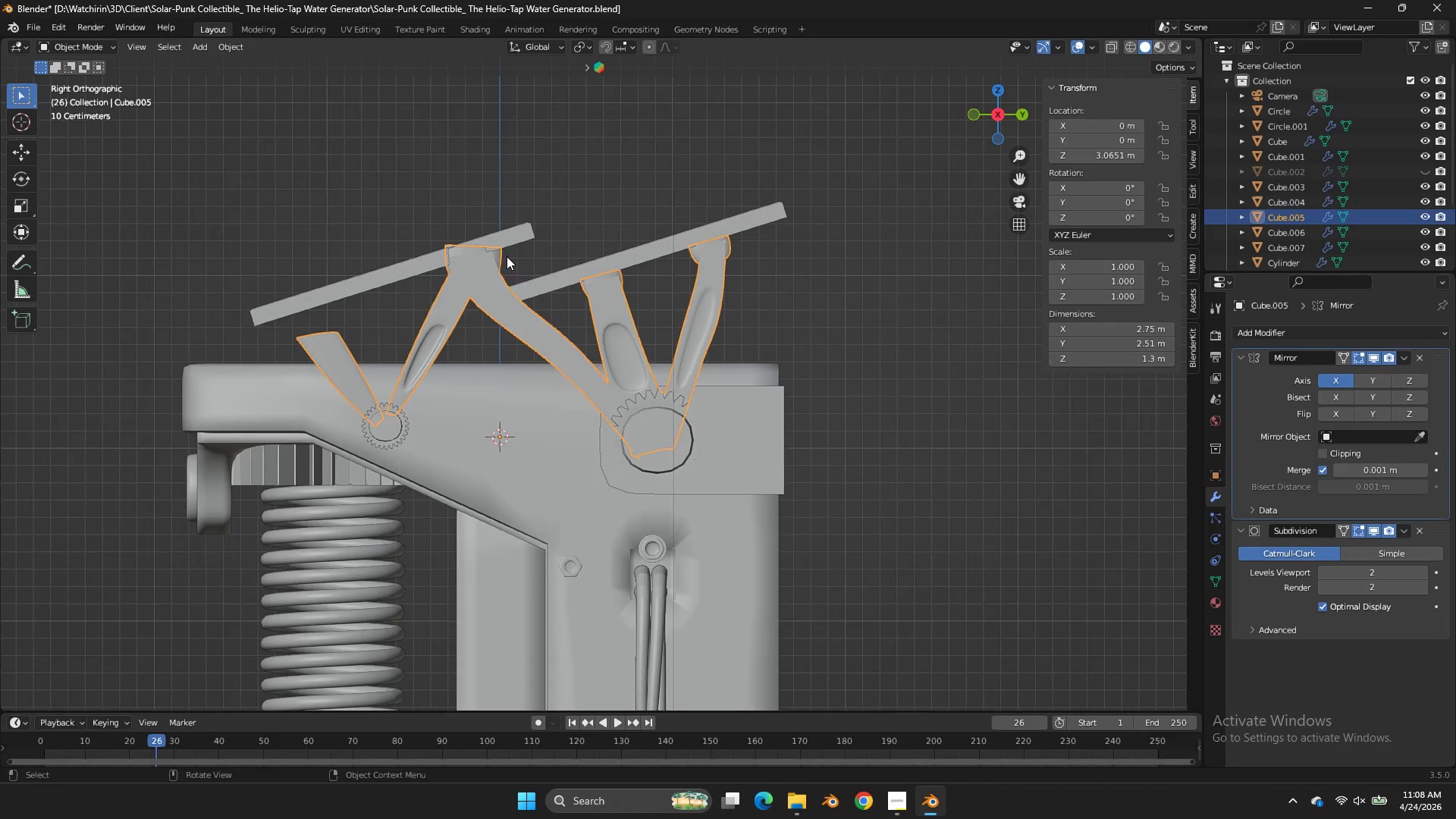 
key(Tab)
 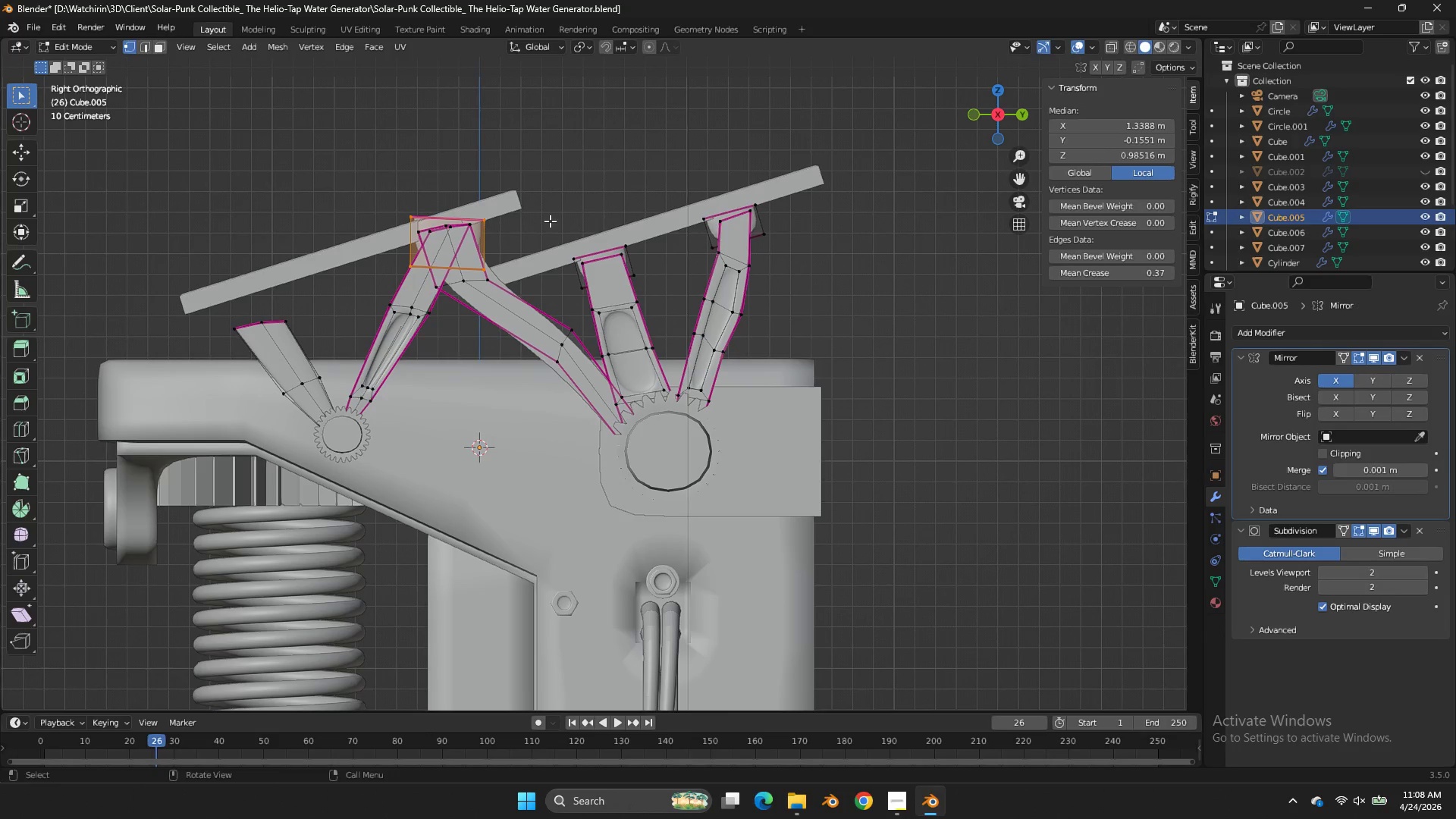 
scroll: coordinate [507, 256], scroll_direction: up, amount: 1.0
 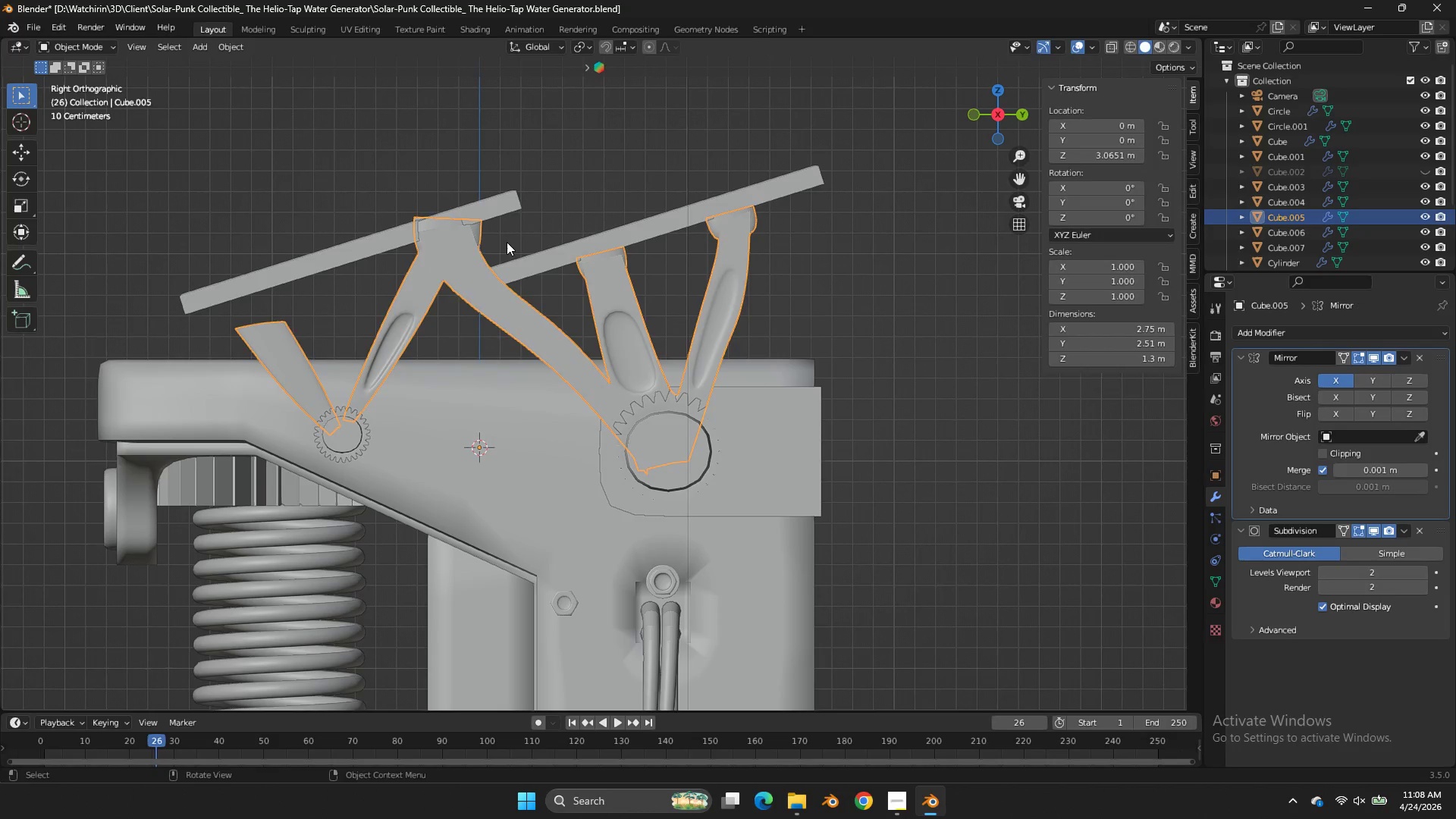 
key(R)
 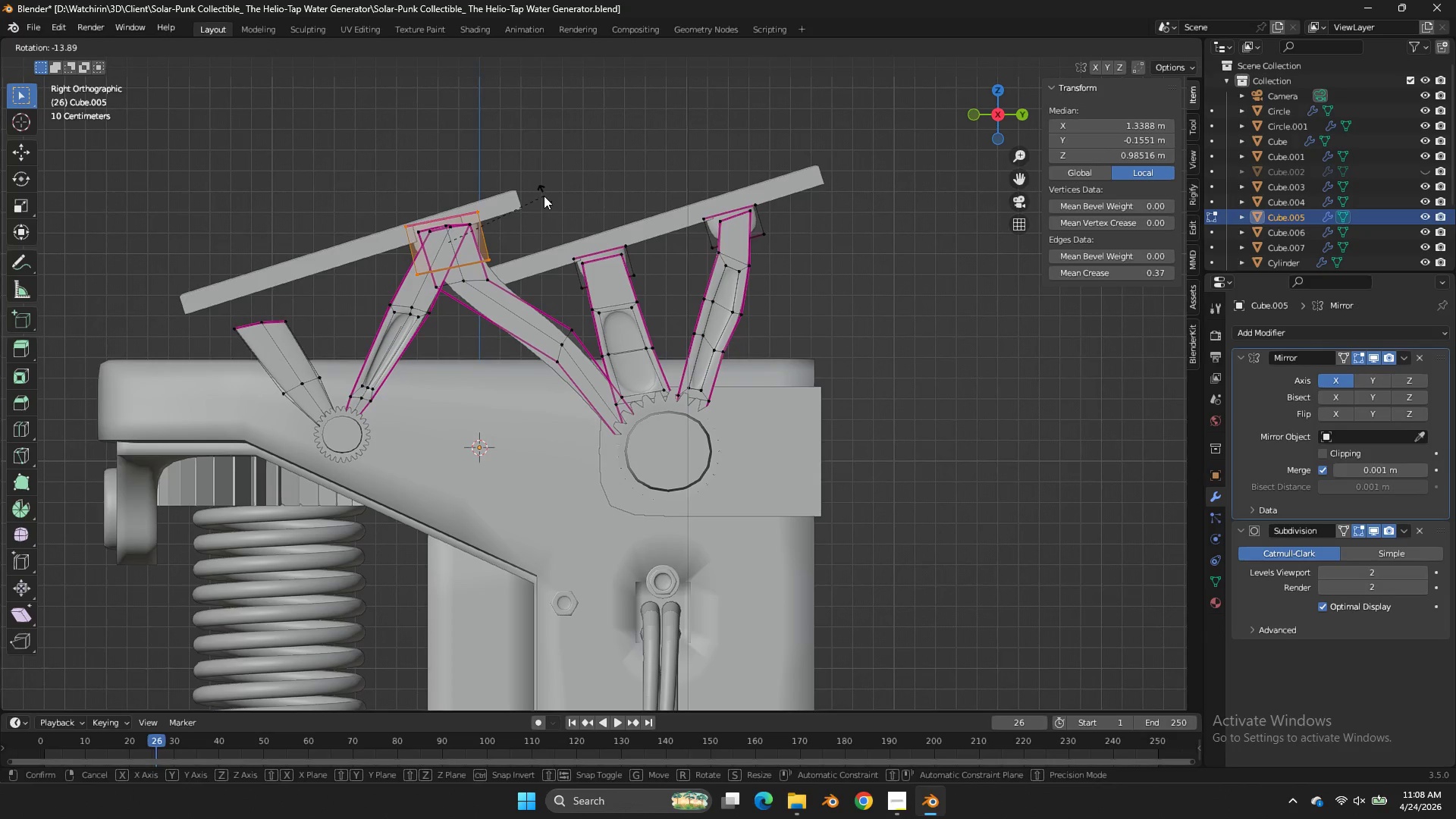 
left_click([544, 196])
 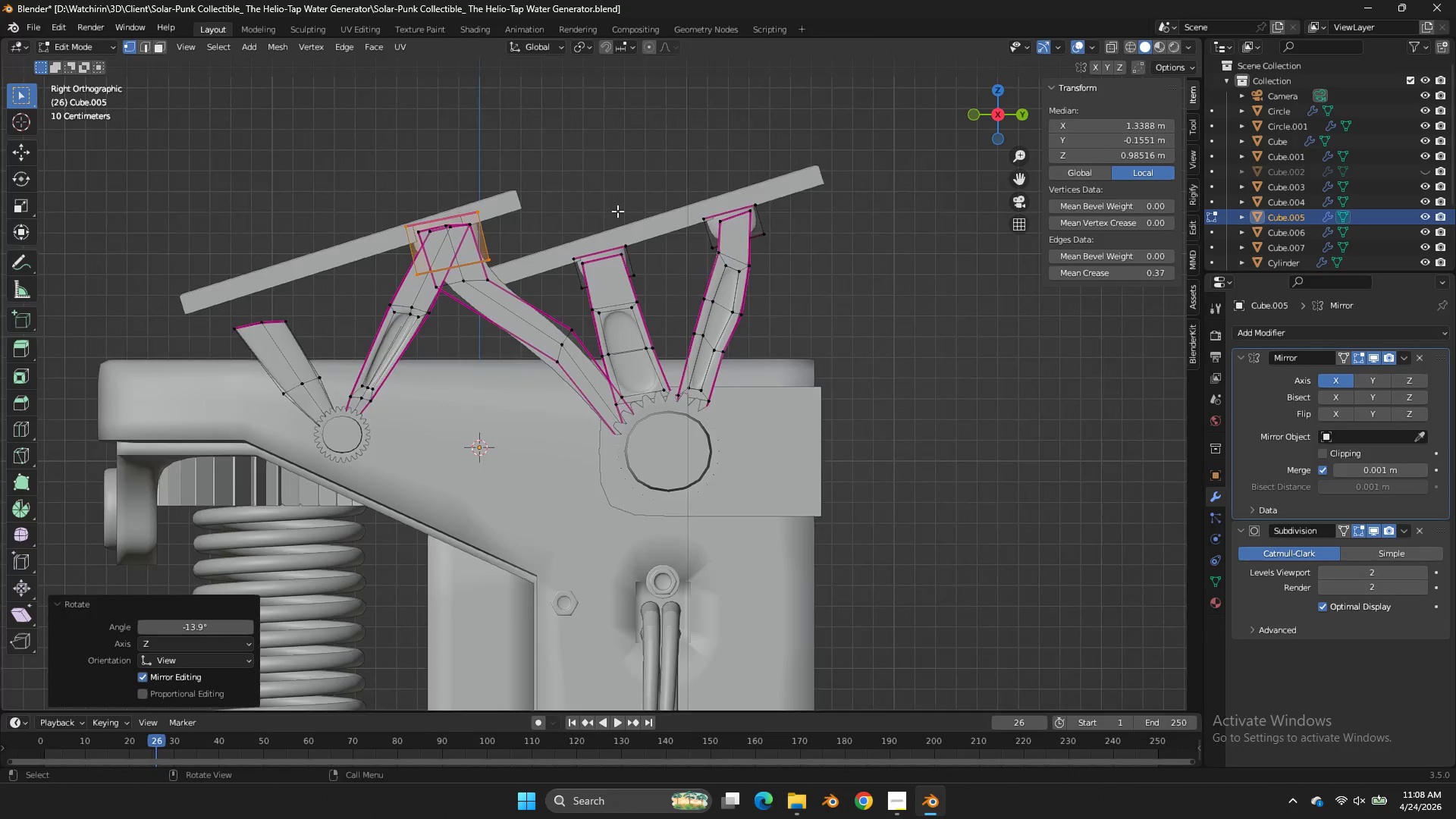 
key(Z)
 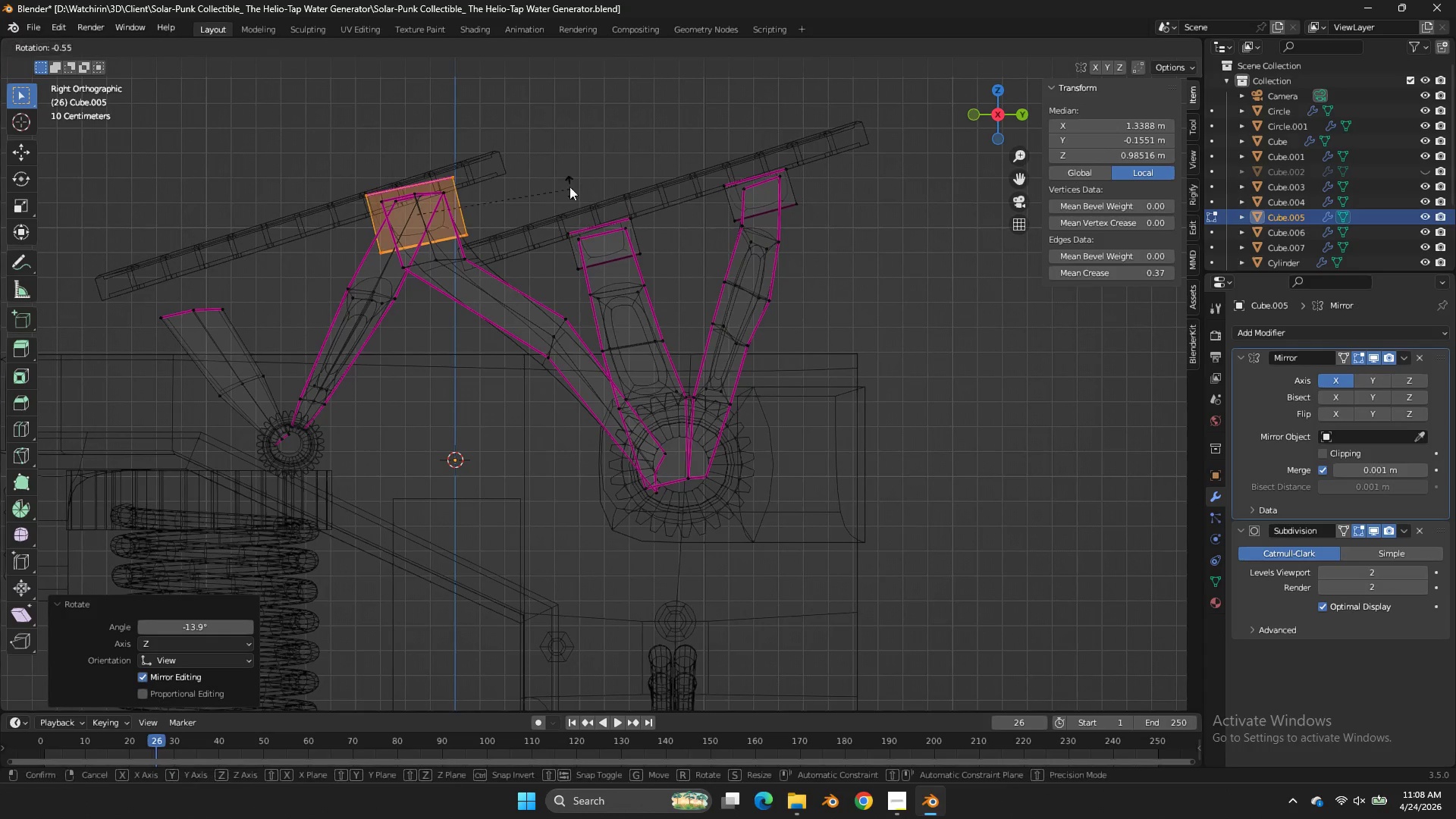 
scroll: coordinate [617, 211], scroll_direction: up, amount: 1.0
 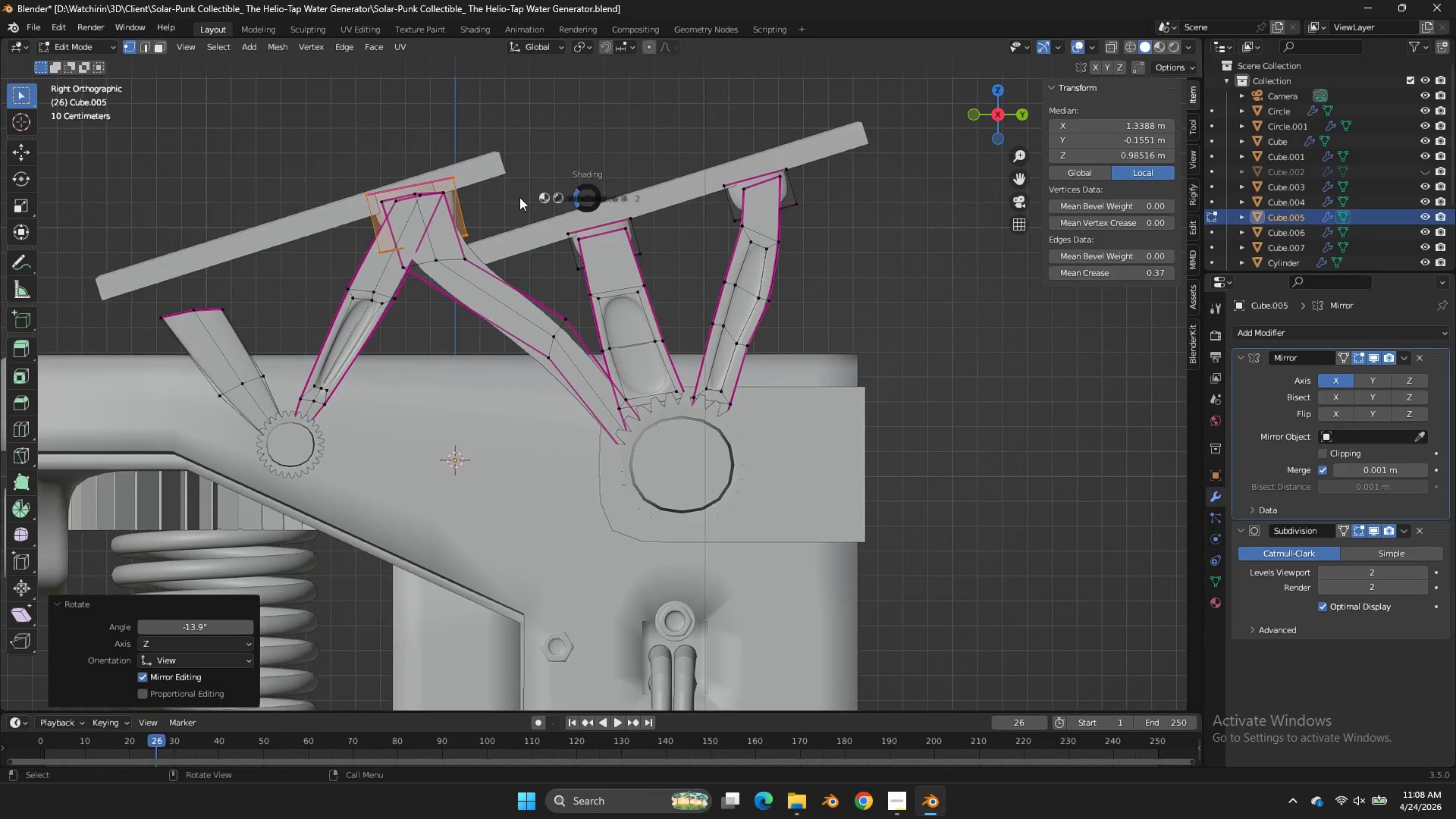 
key(R)
 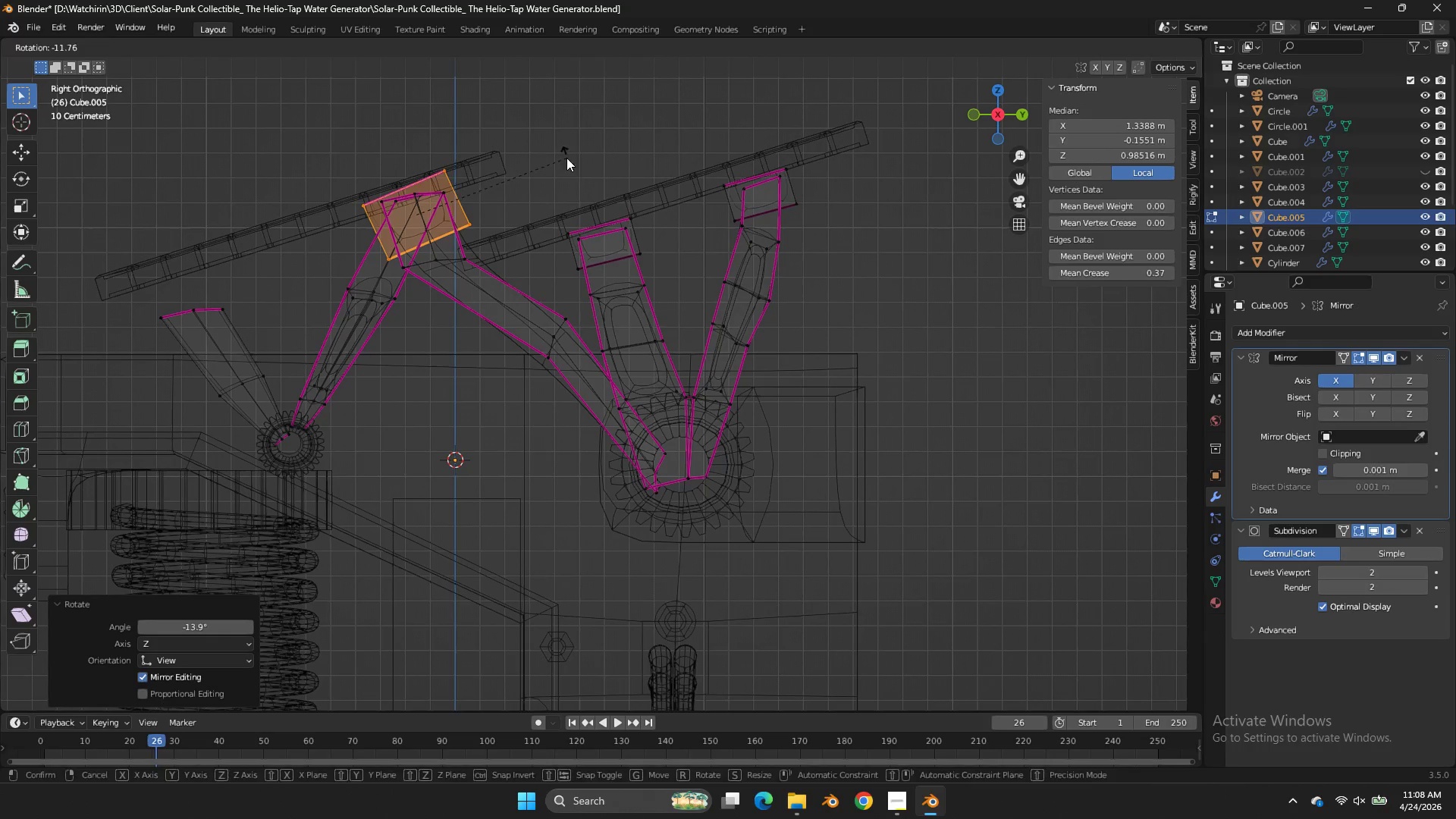 
left_click([566, 158])
 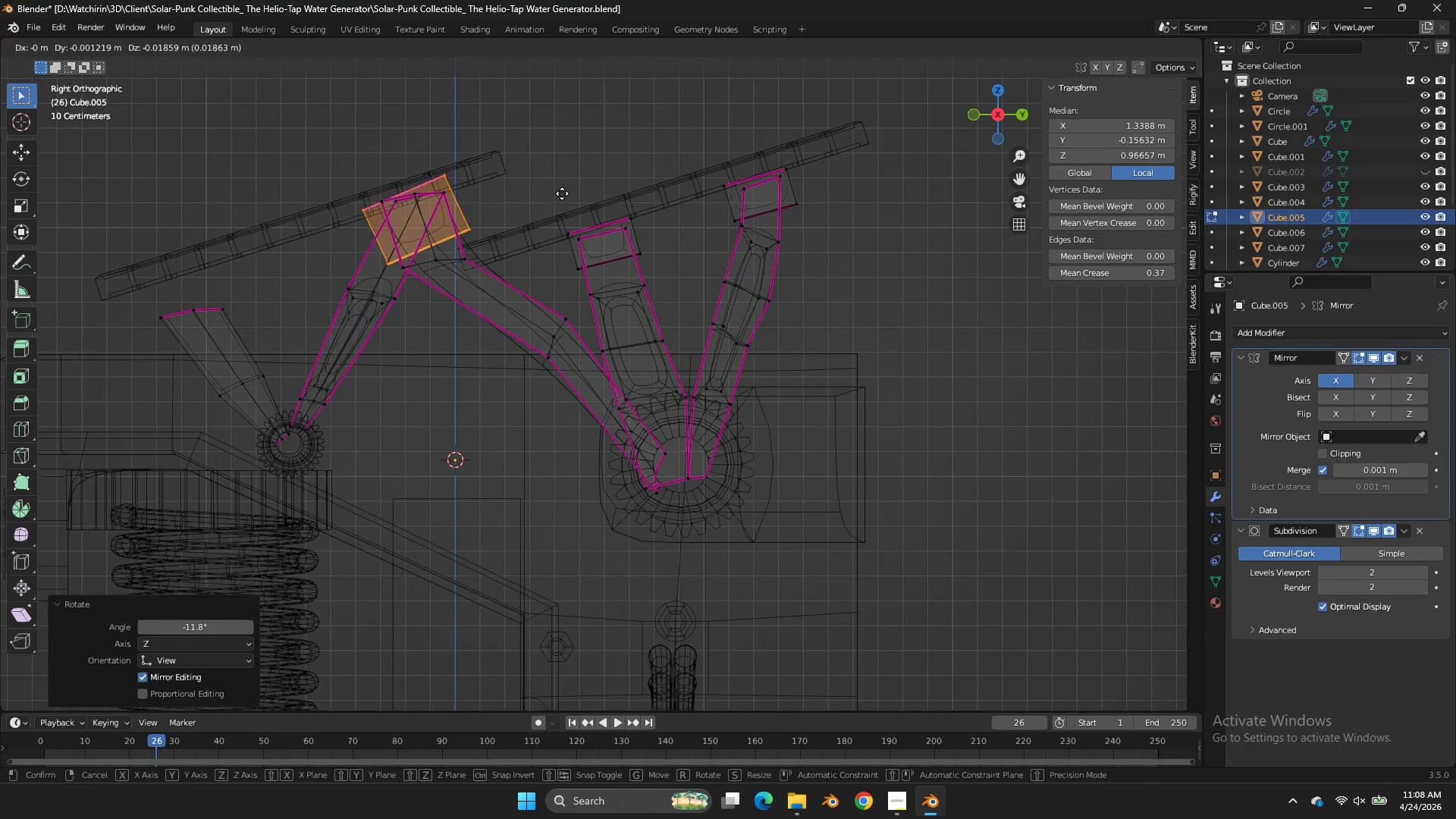 
key(G)
 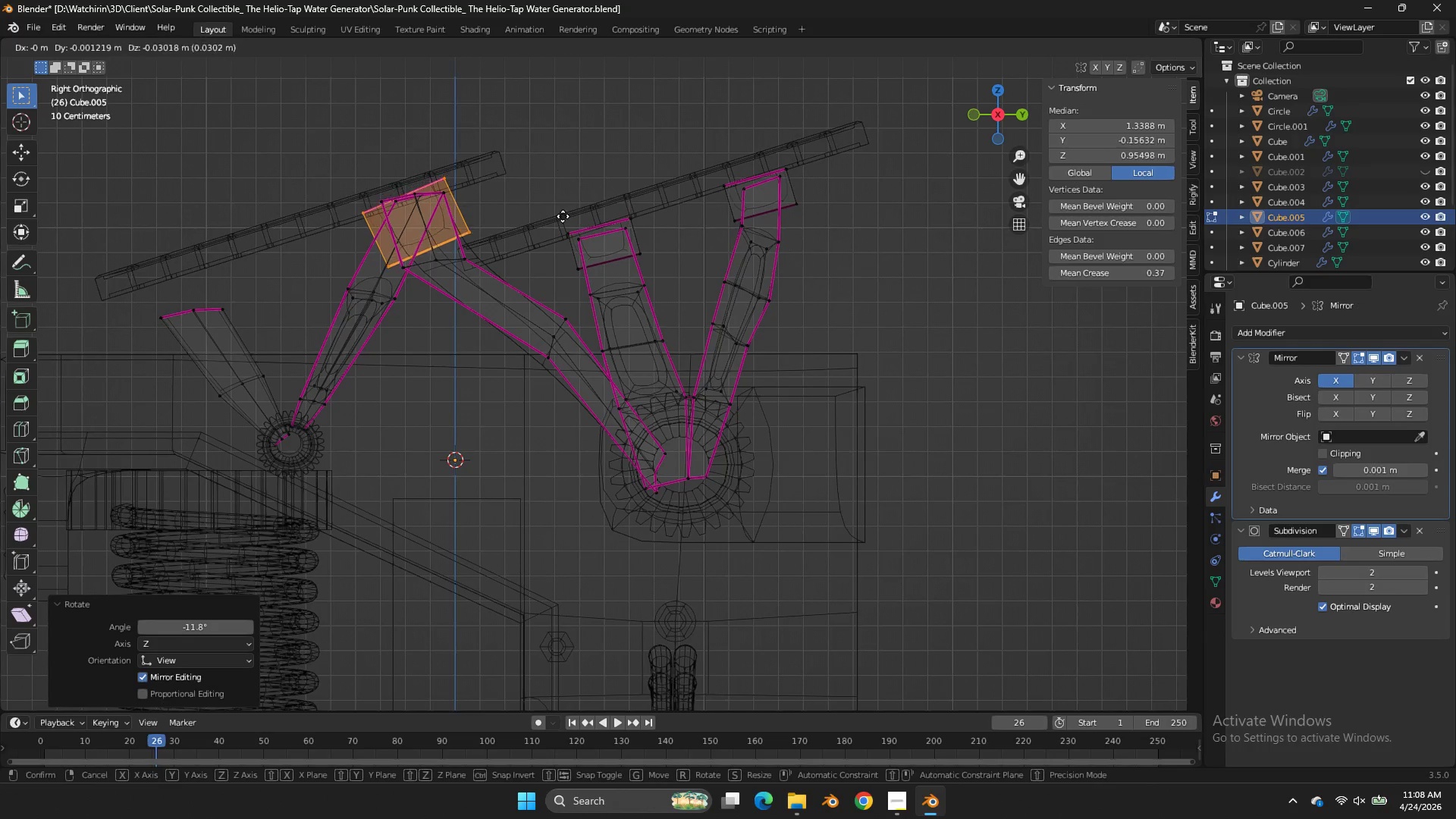 
hold_key(key=ShiftLeft, duration=0.69)
left_click([564, 237])
 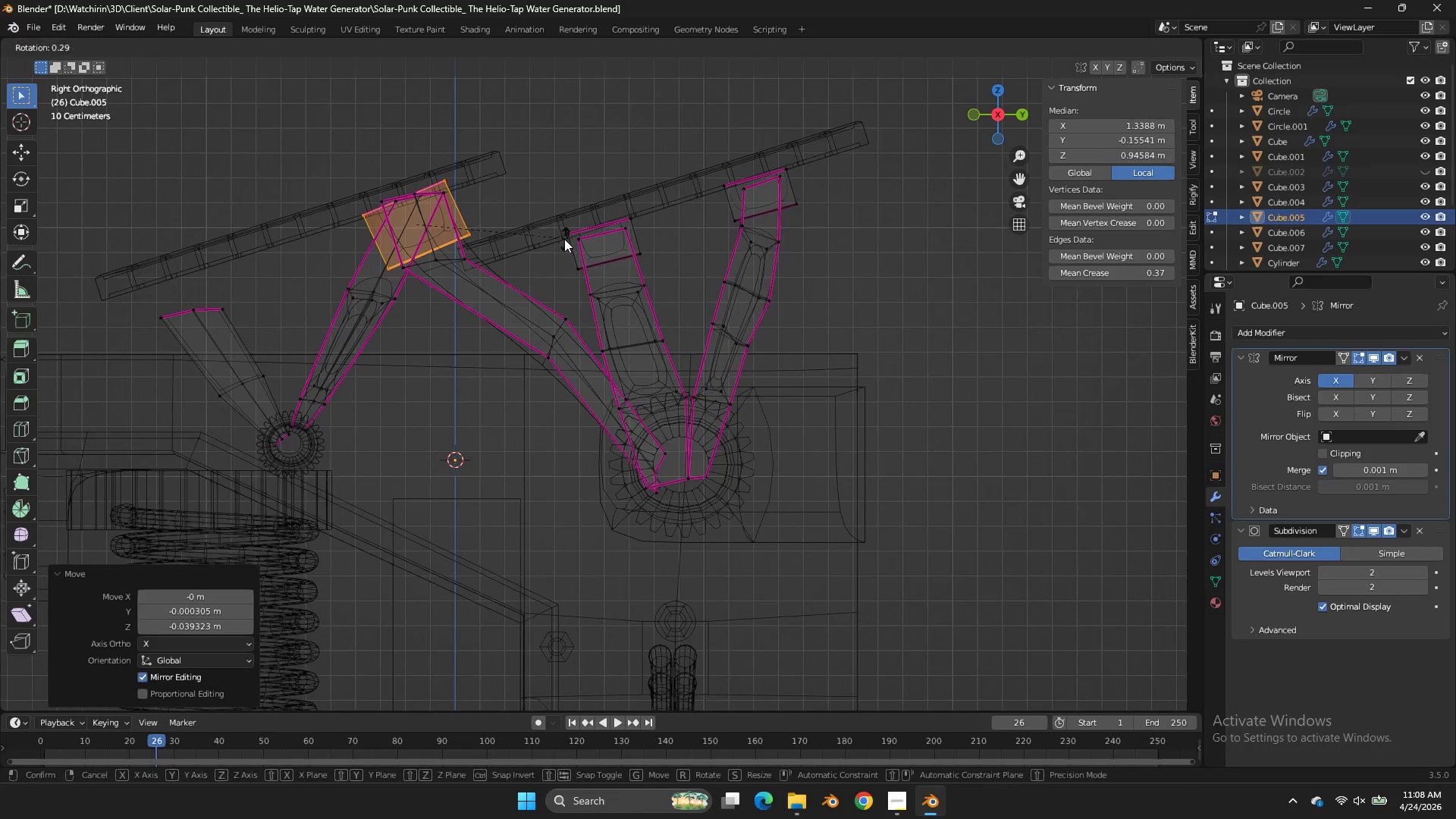 
type(rg)
 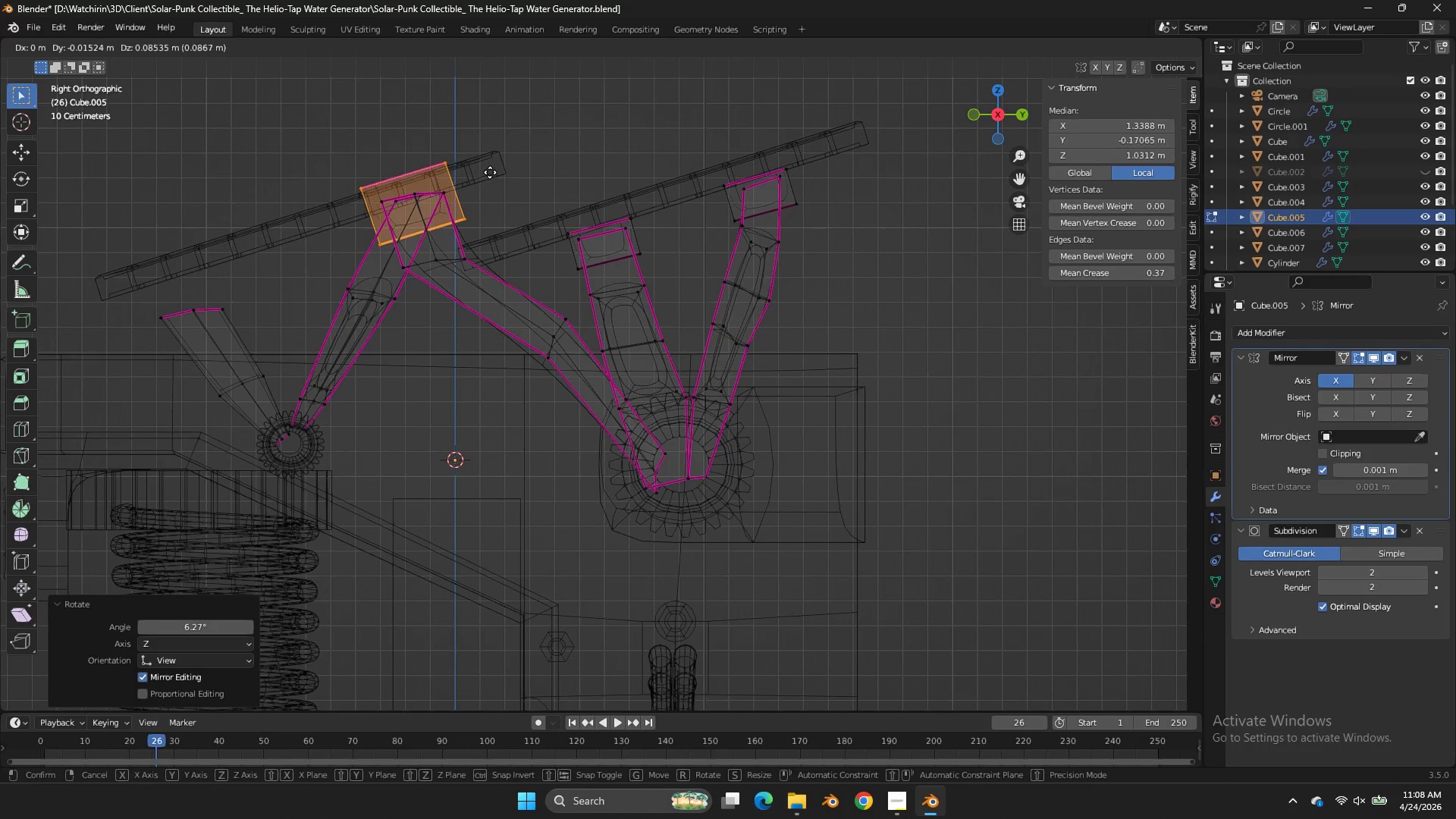 
left_click_drag(start_coordinate=[561, 253], to_coordinate=[559, 249])
 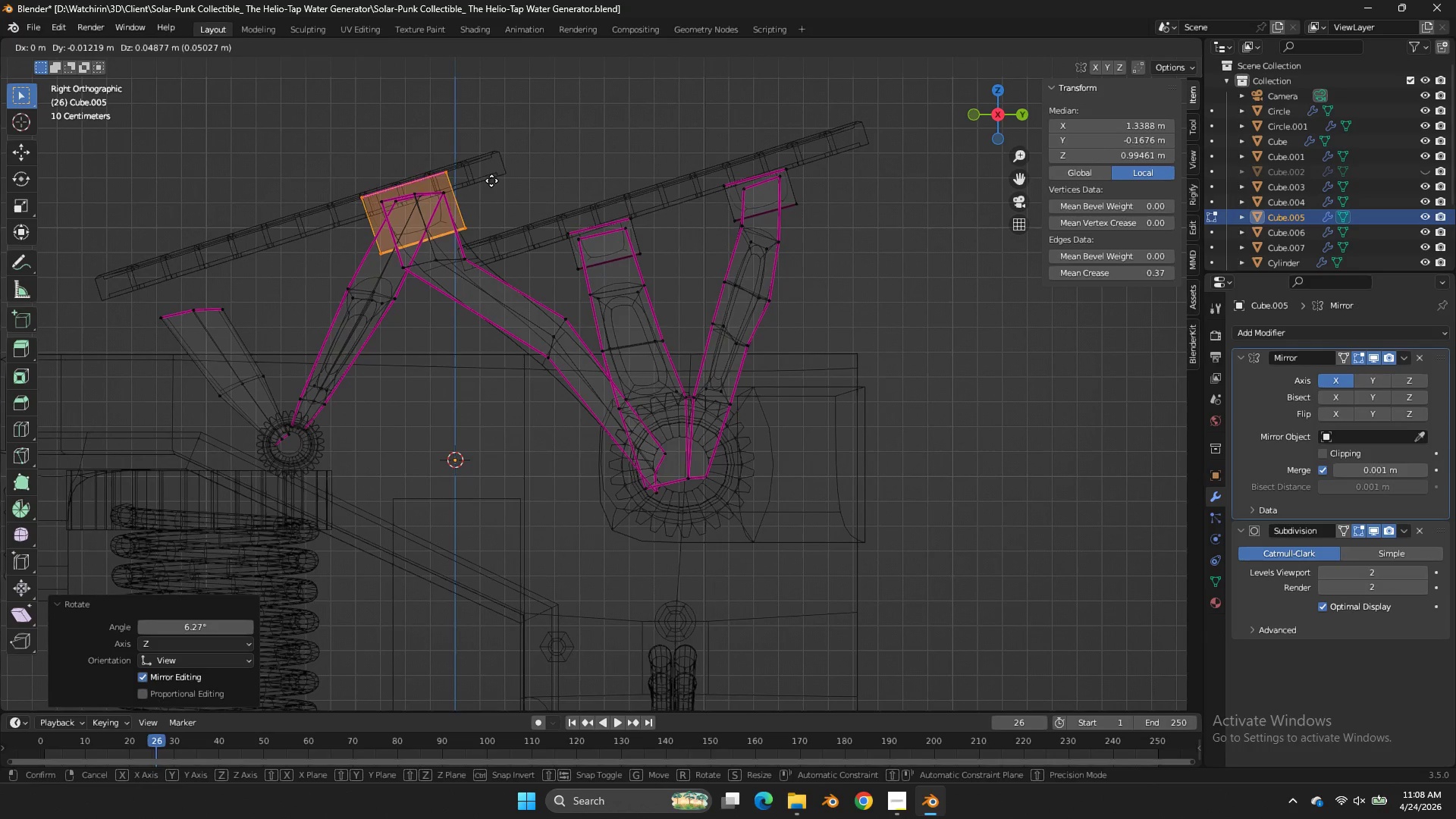 
left_click([494, 182])
 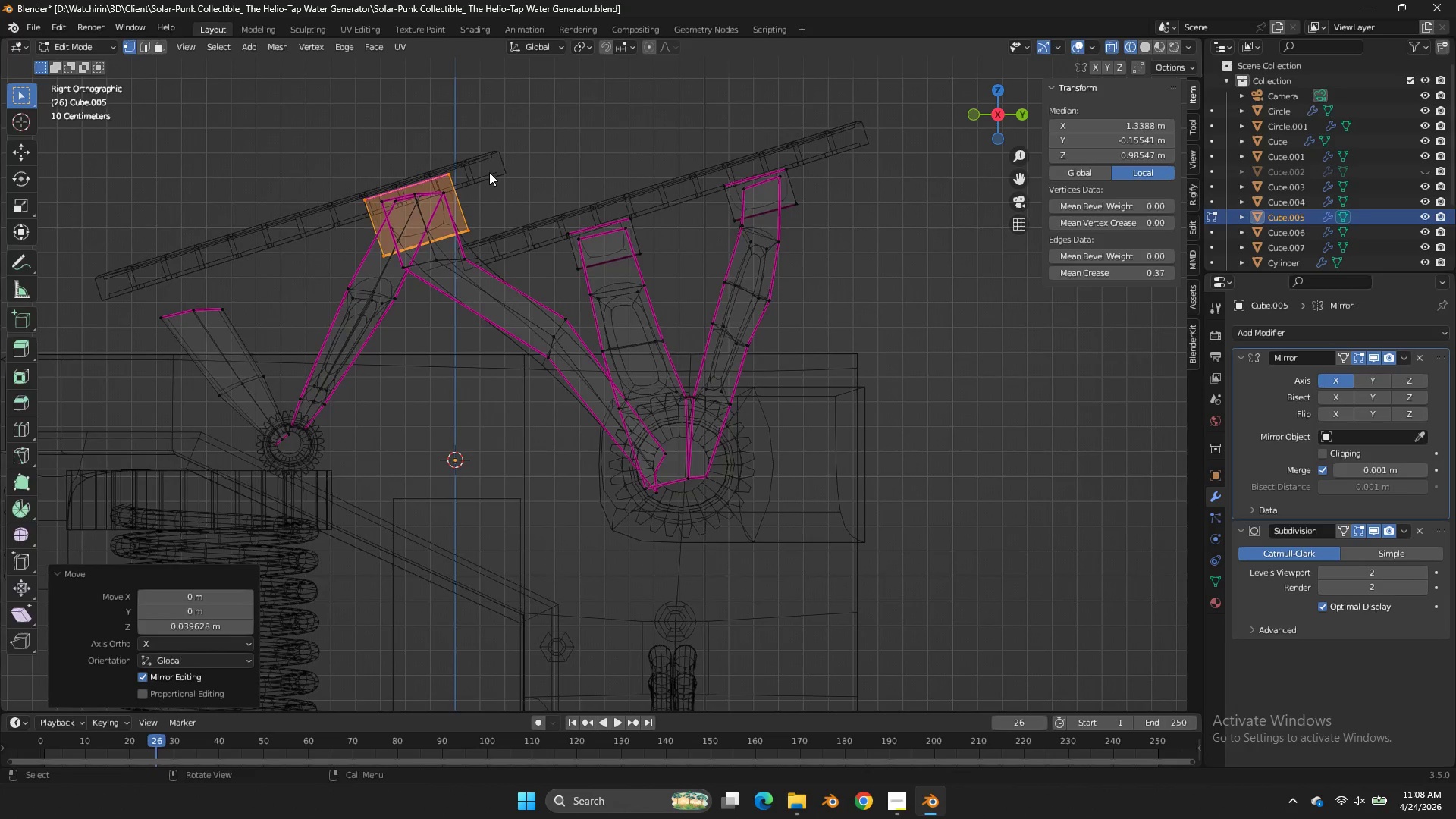 
key(Tab)
 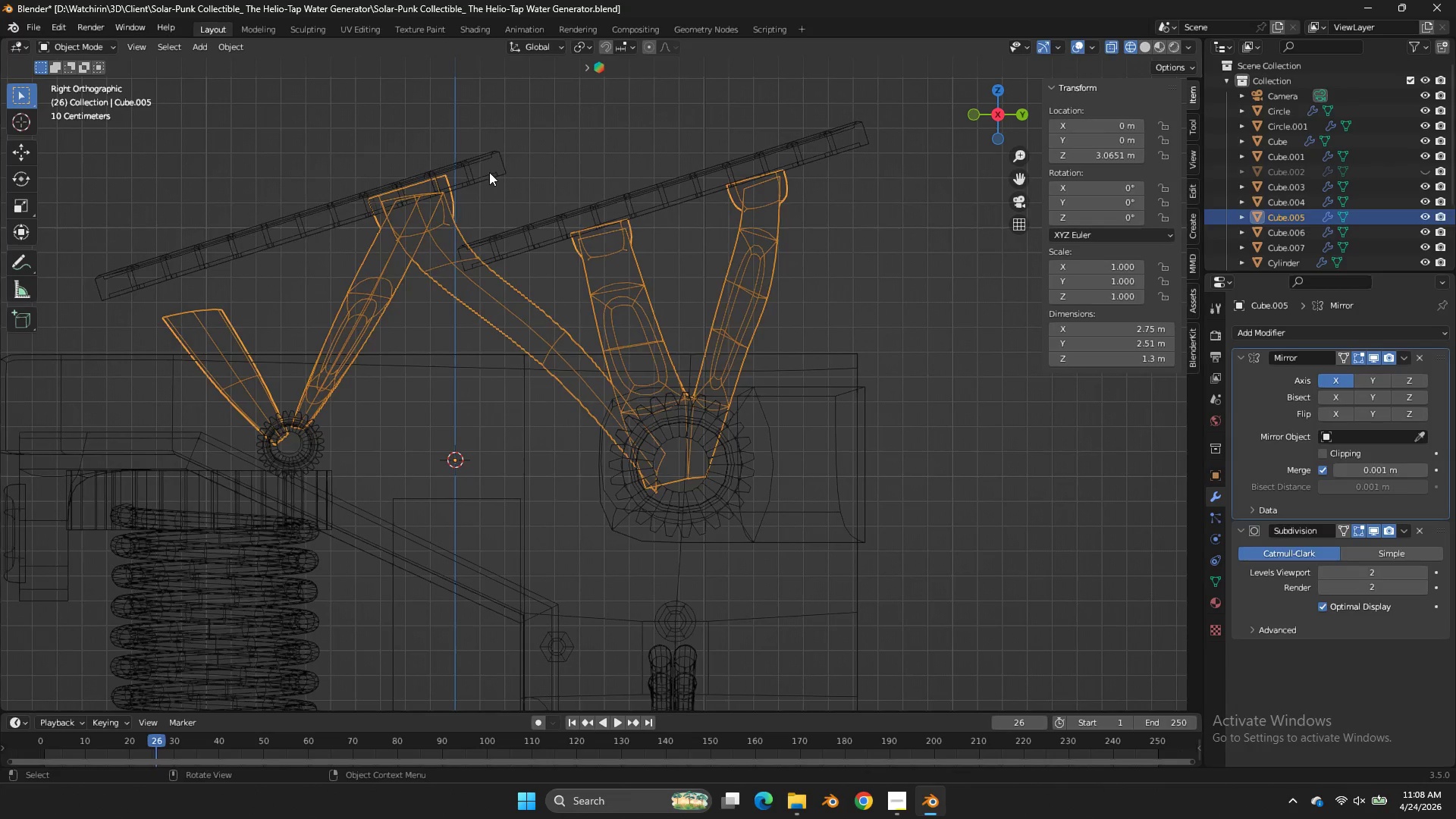 
double_click([489, 172])
 